 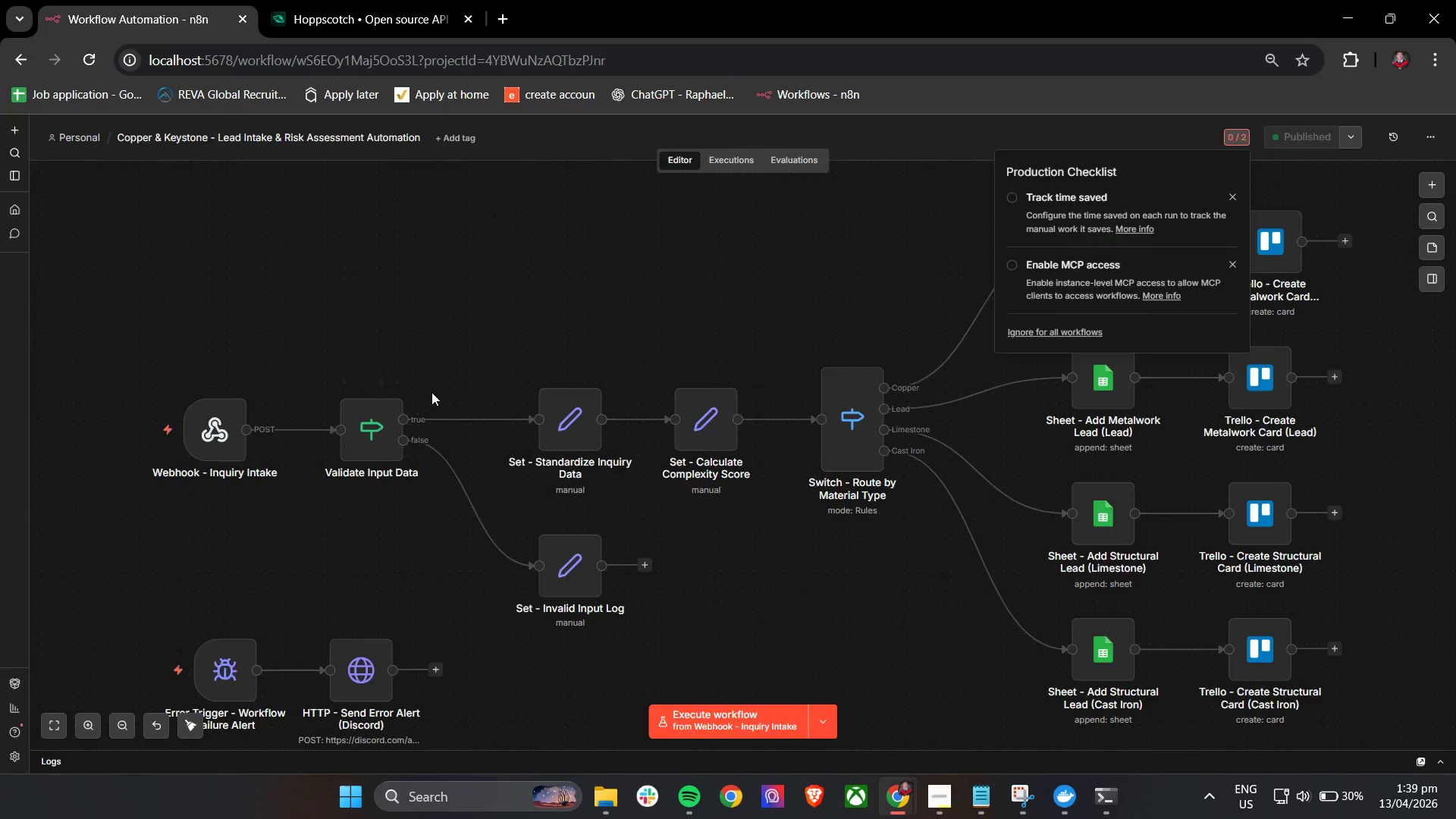 
left_click([77, 140])
 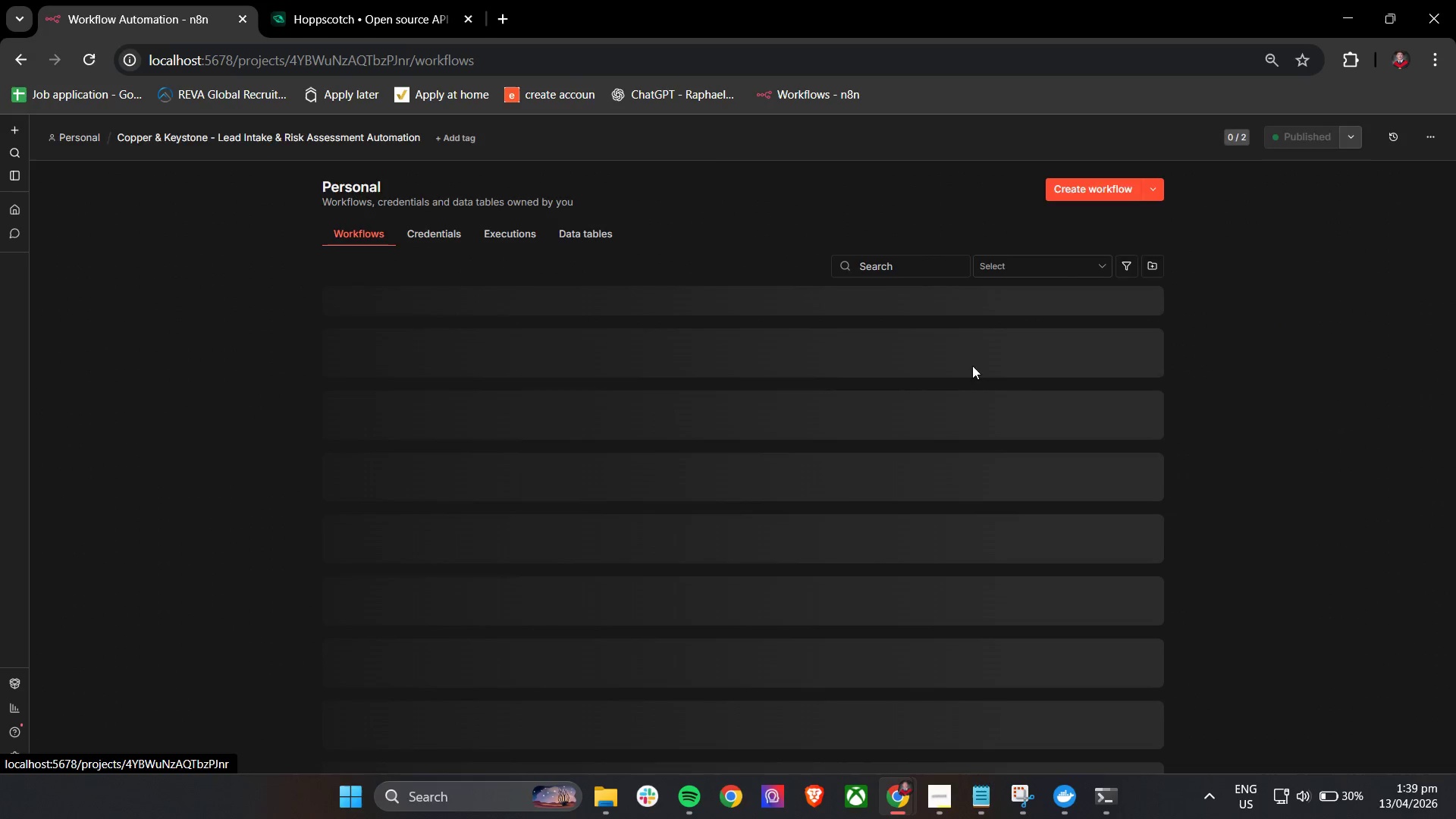 
hold_key(key=ControlLeft, duration=1.5)
scroll: coordinate [1025, 375], scroll_direction: up, amount: 1.0
 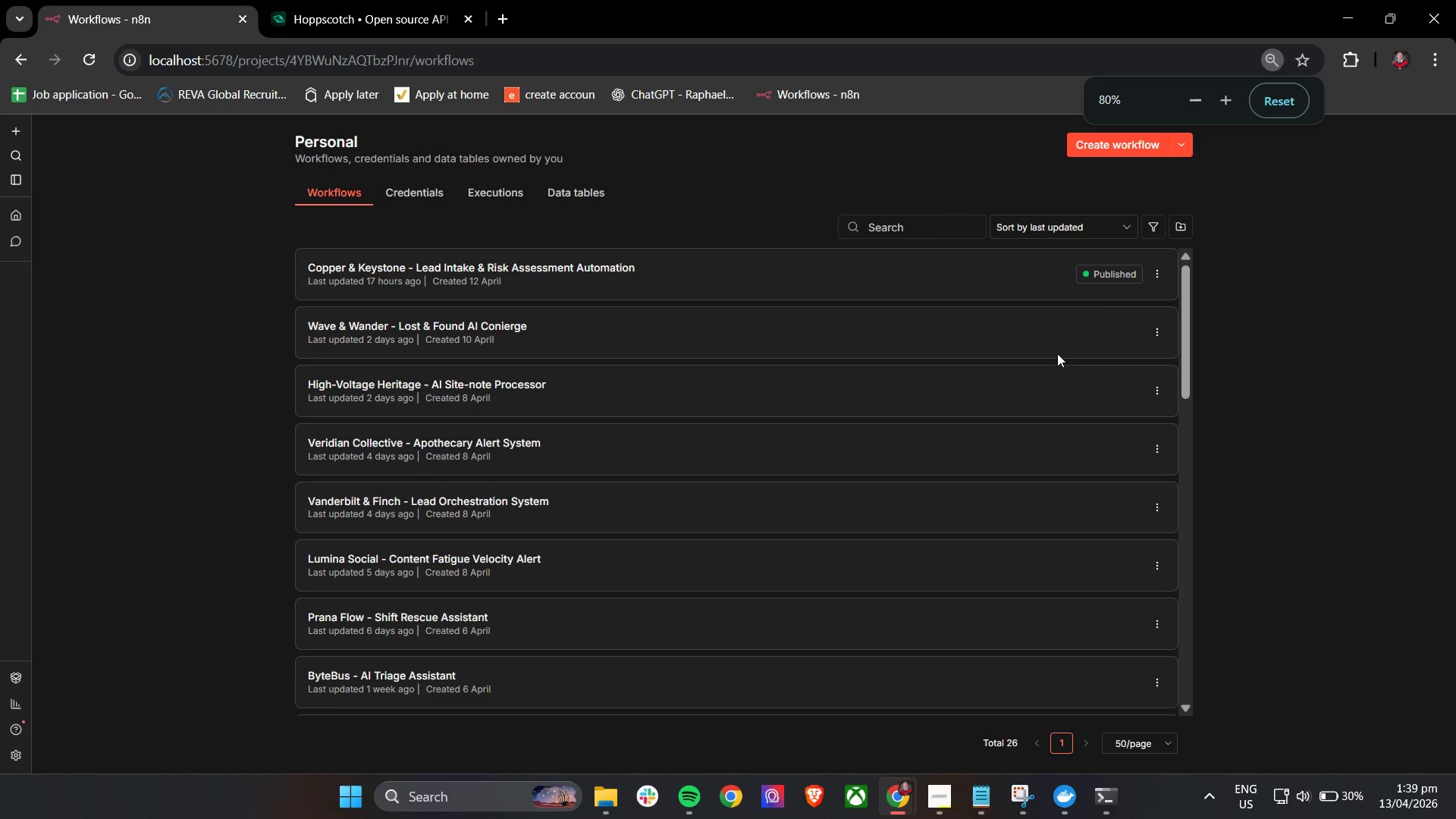 
hold_key(key=ControlLeft, duration=0.73)
scroll: coordinate [826, 423], scroll_direction: up, amount: 13.0
 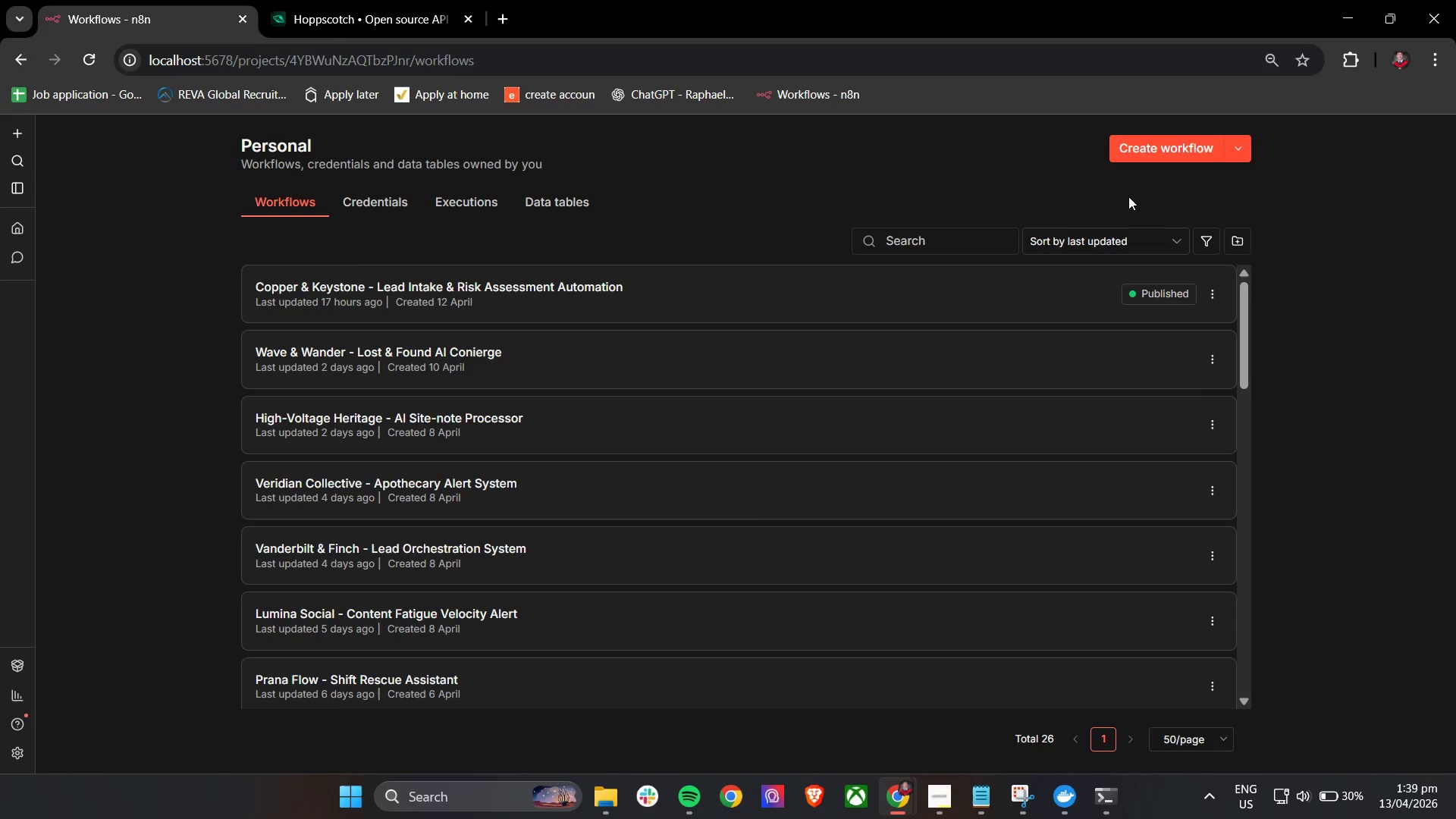 
wait(5.07)
 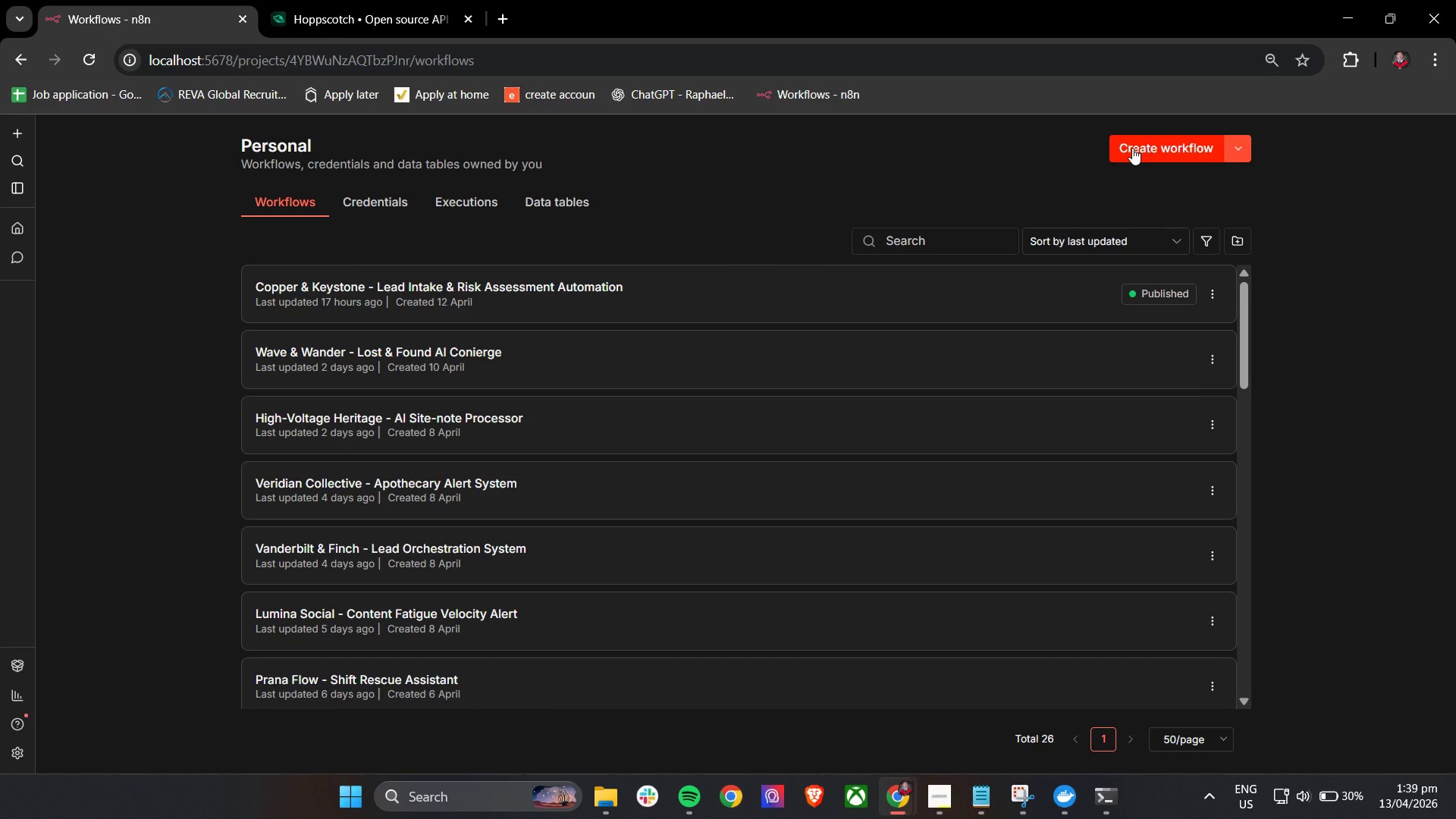 
left_click([1219, 291])
 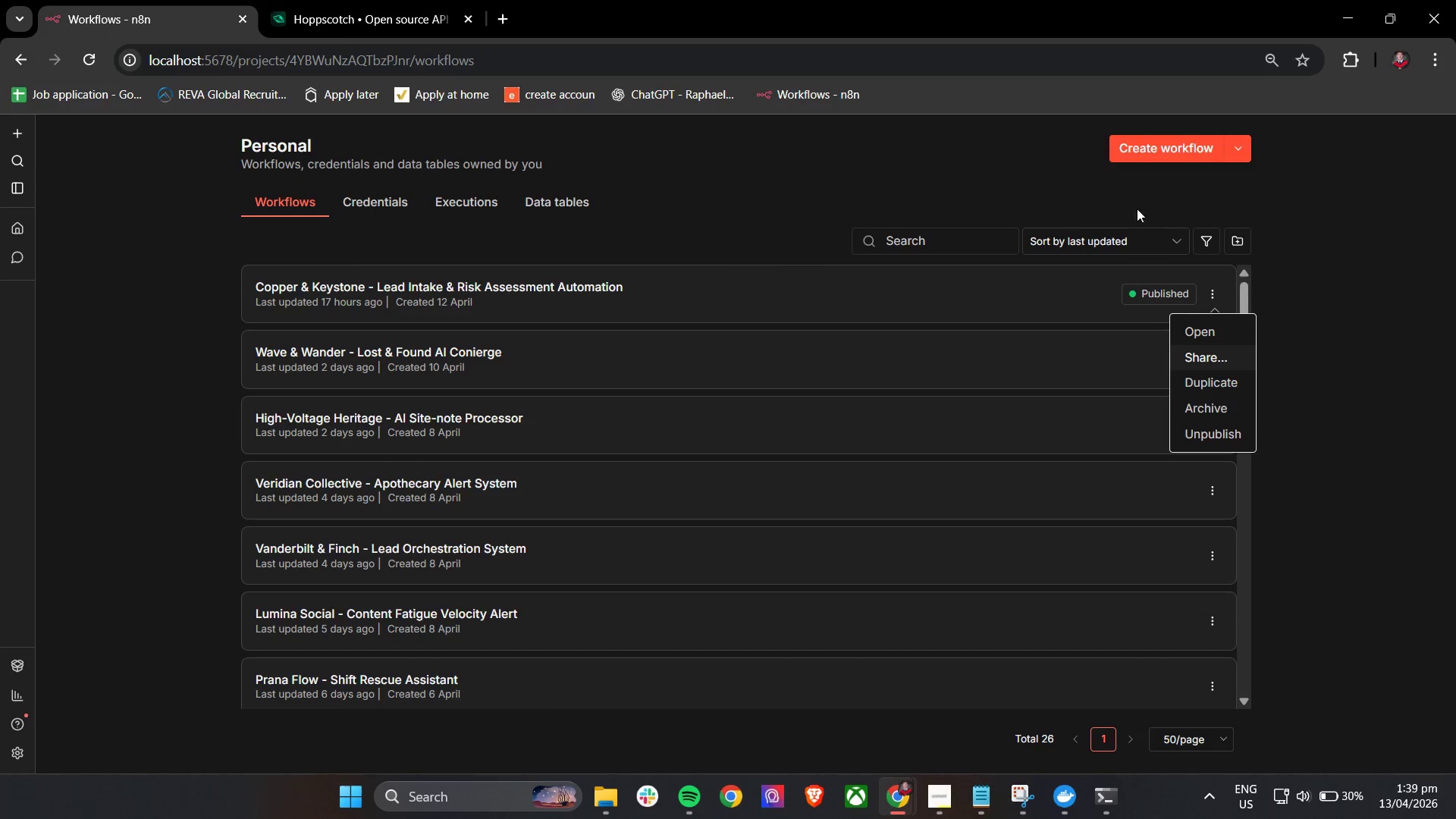 
left_click([1196, 428])
 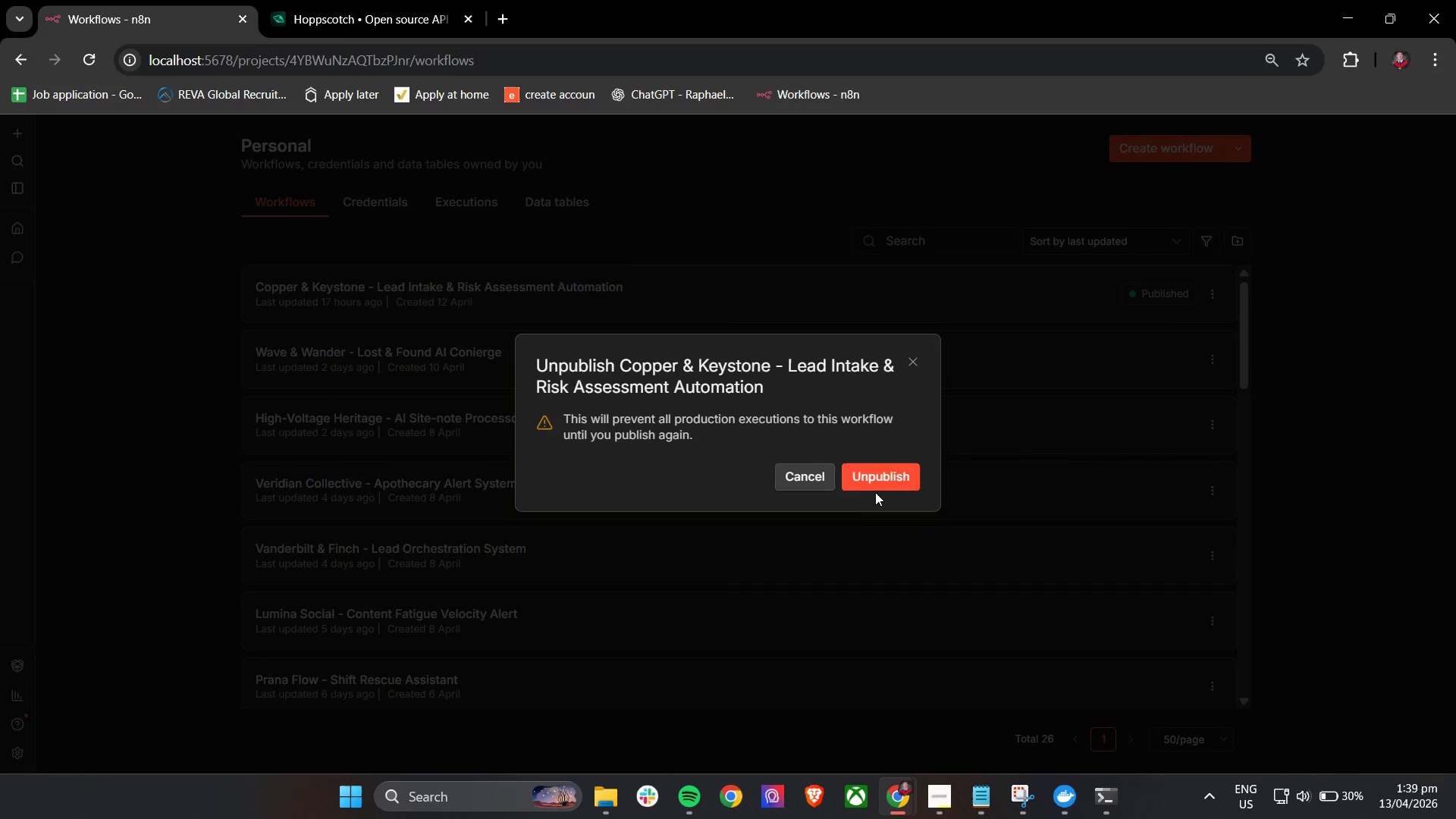 
left_click([876, 483])
 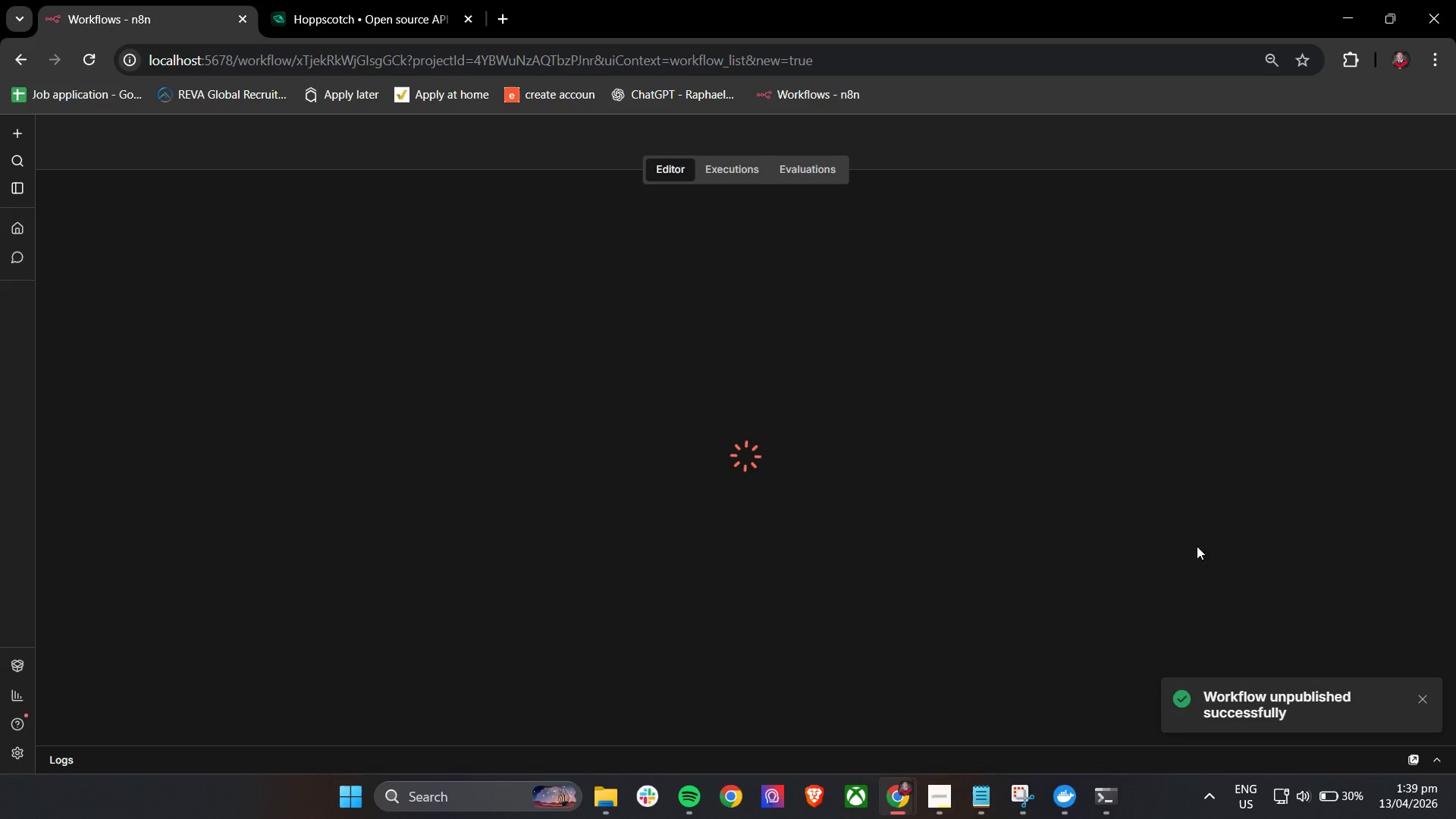 
left_click([1427, 700])
 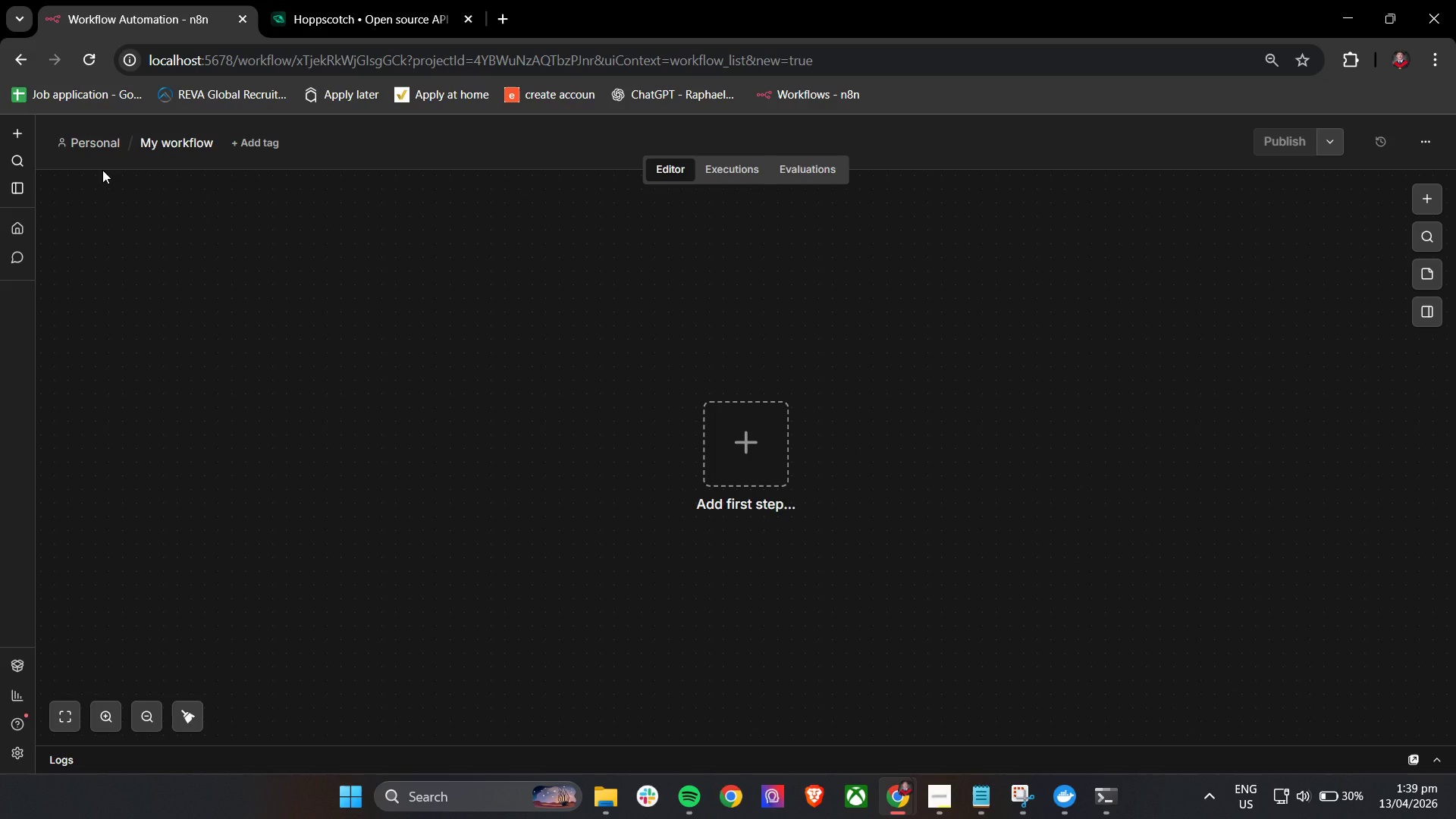 
wait(6.84)
 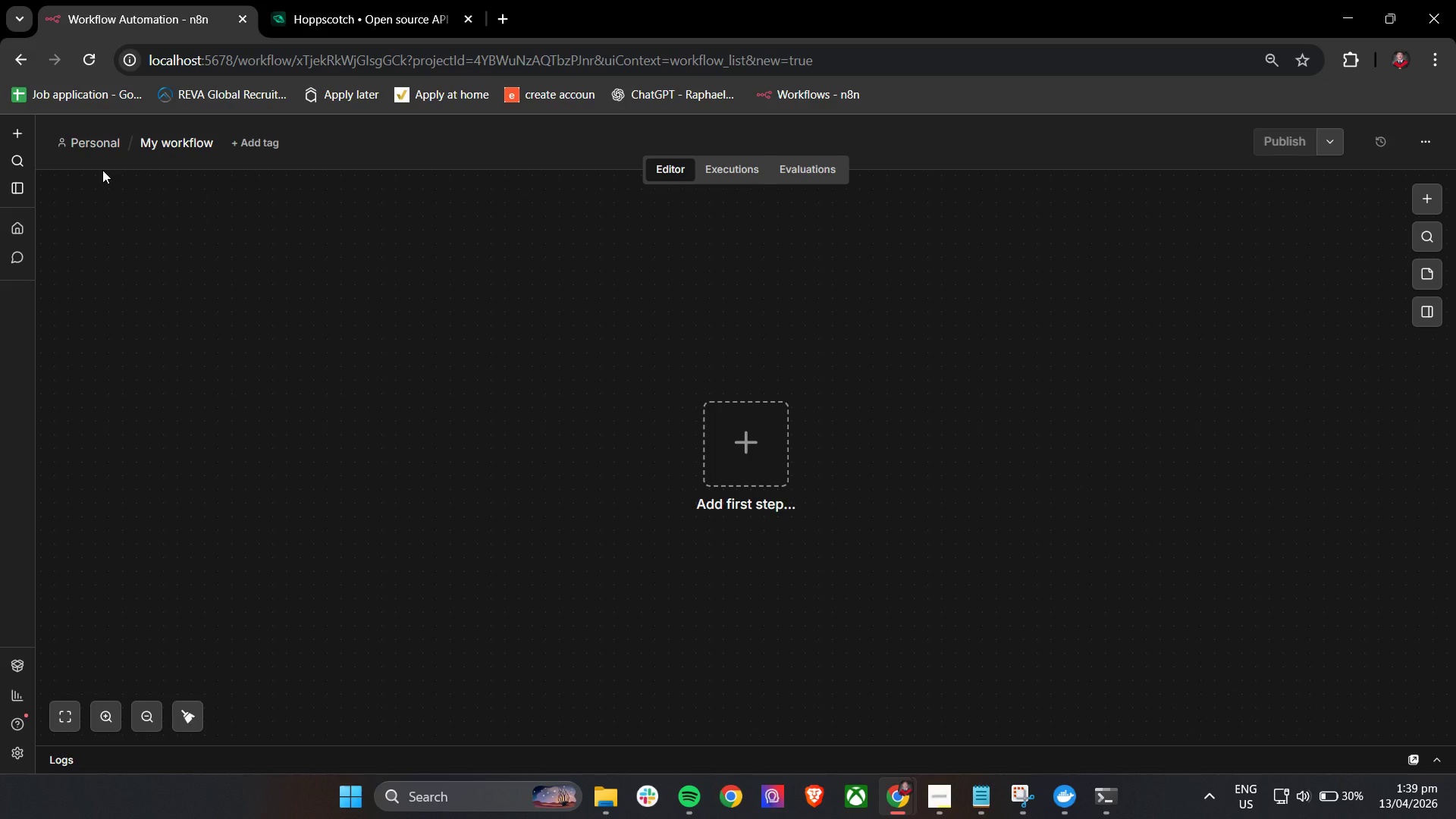 
left_click([764, 450])
 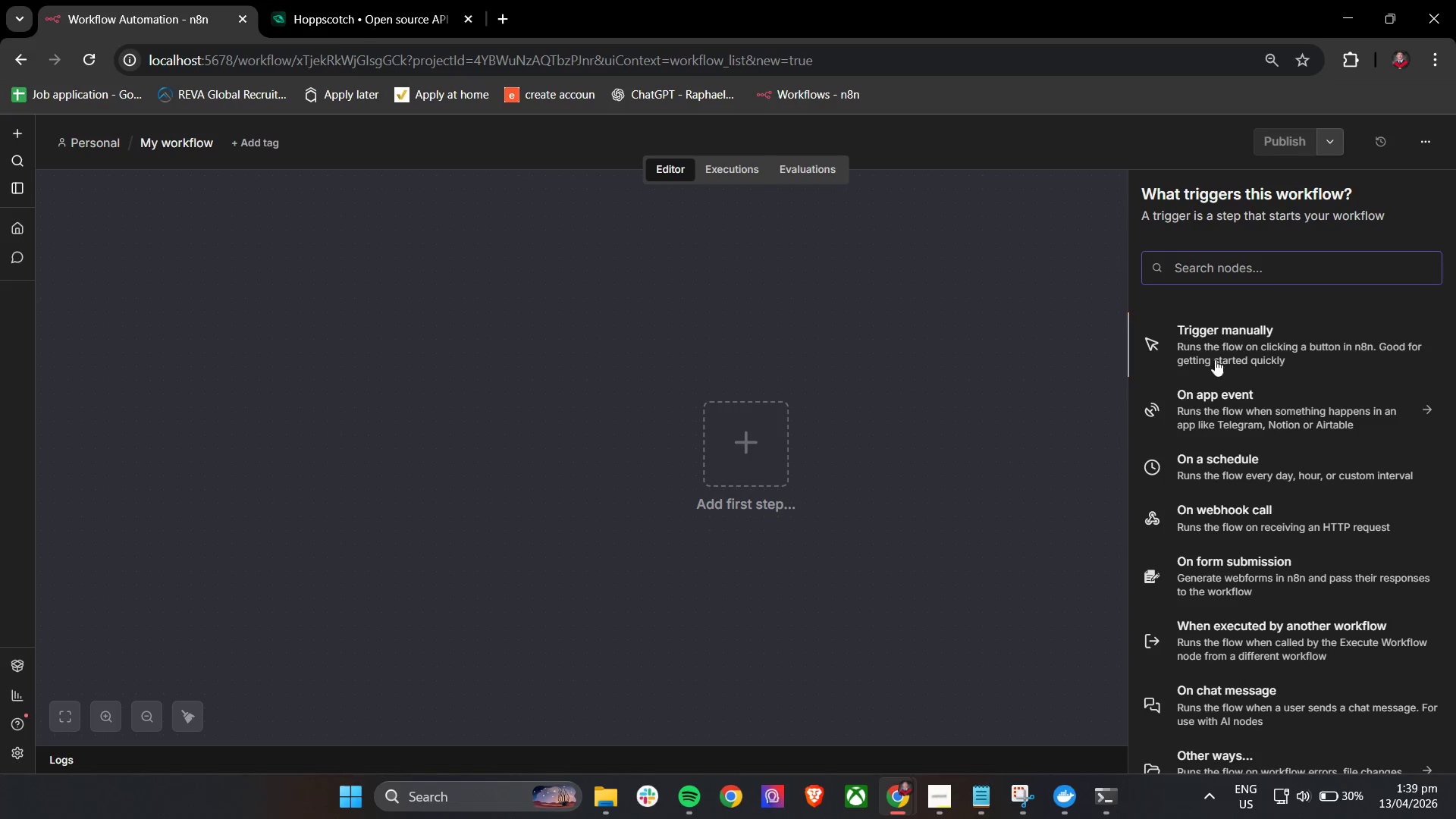 
left_click([1260, 267])
 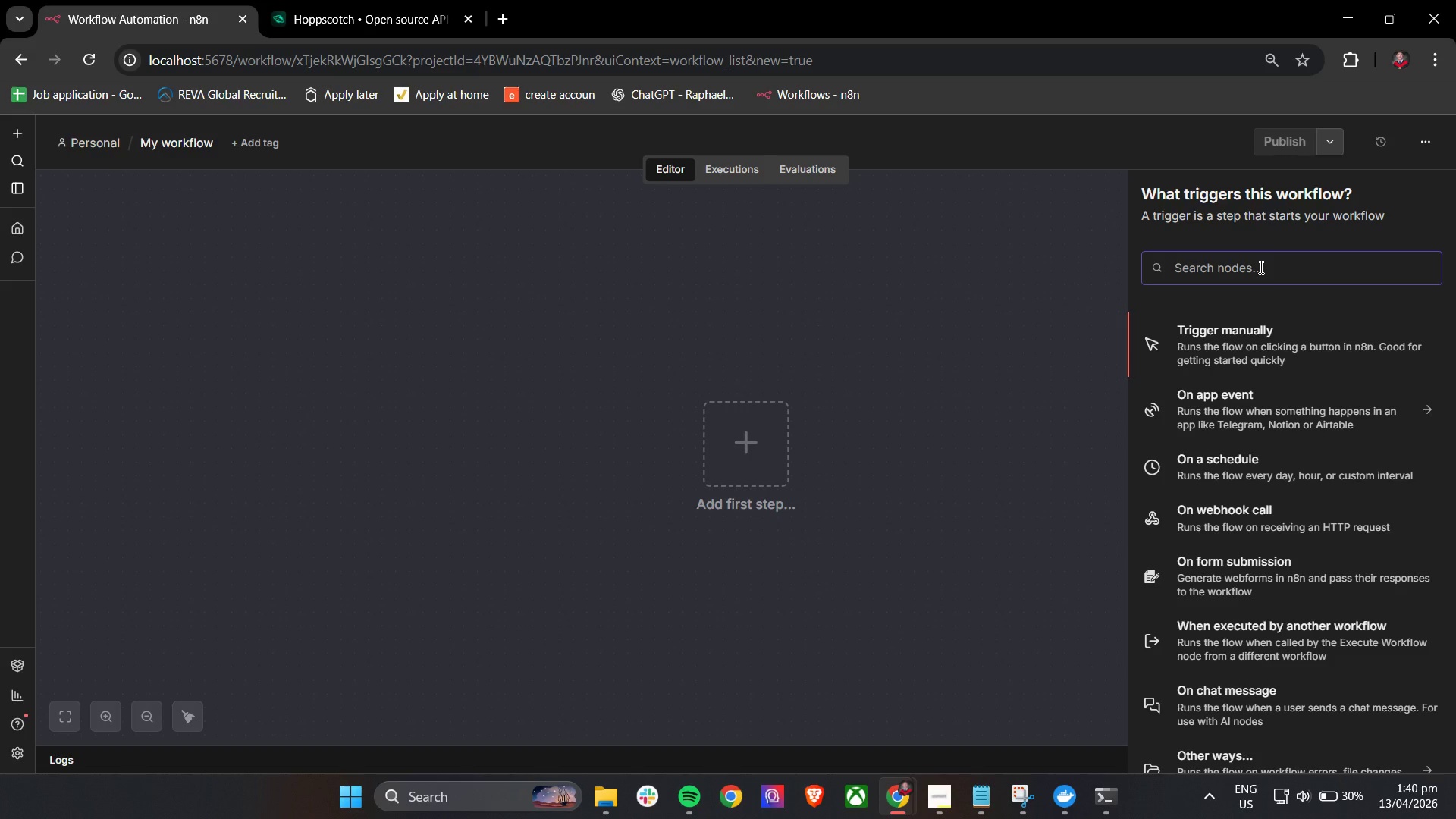 
type(wb)
key(Backspace)
 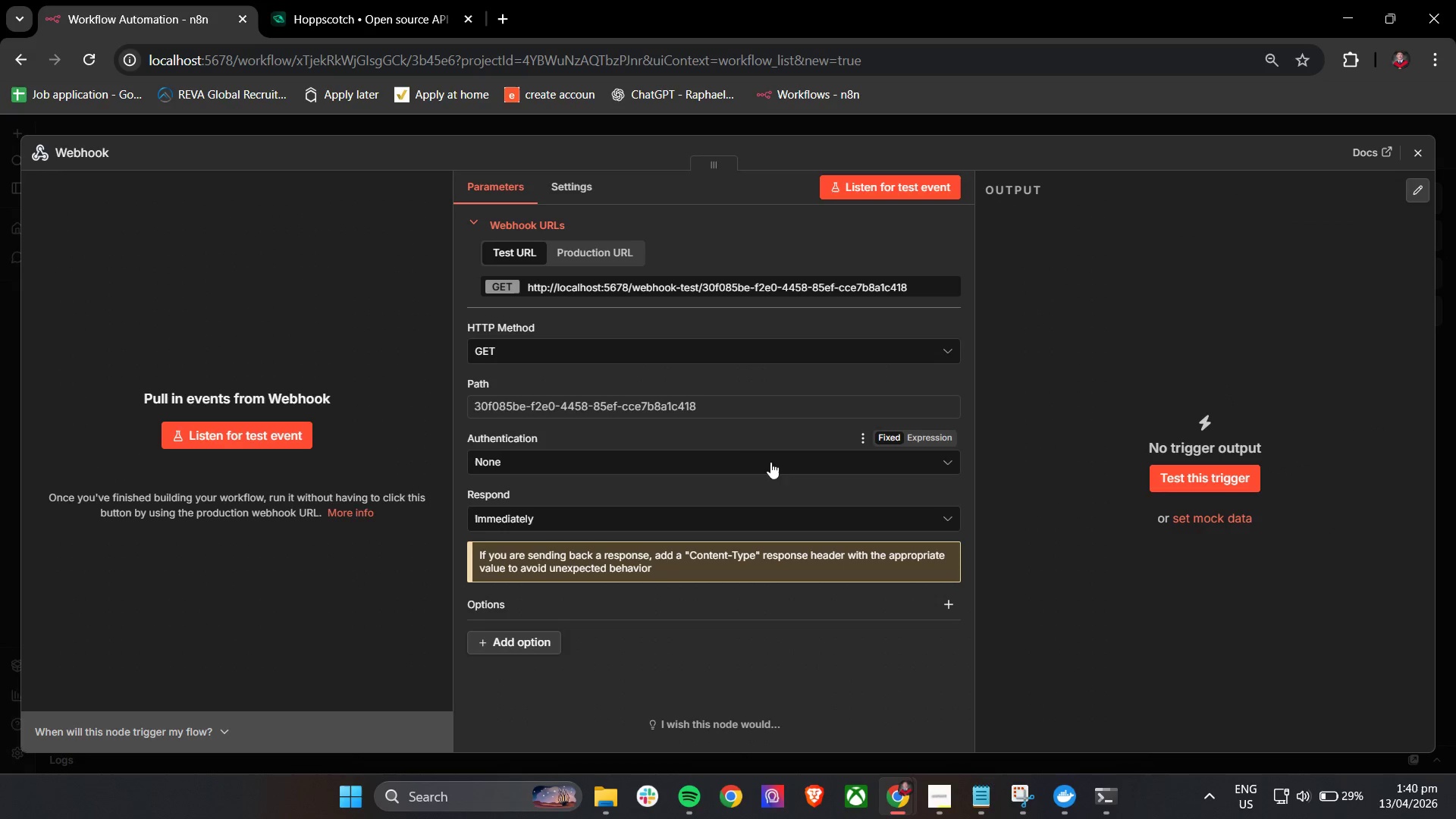 
left_click([93, 152])
 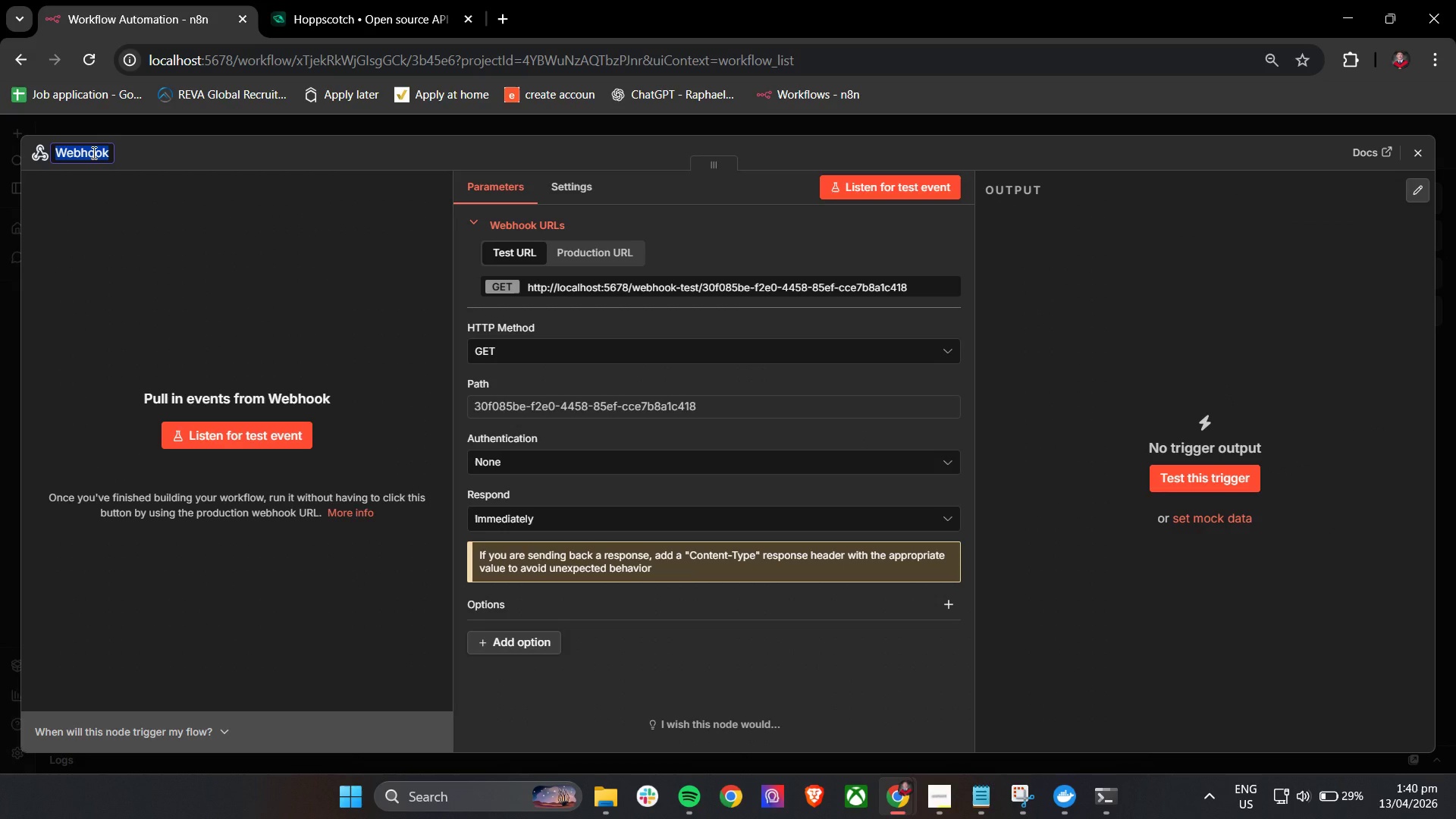 
type(Trigger - Restoration Inquiry)
 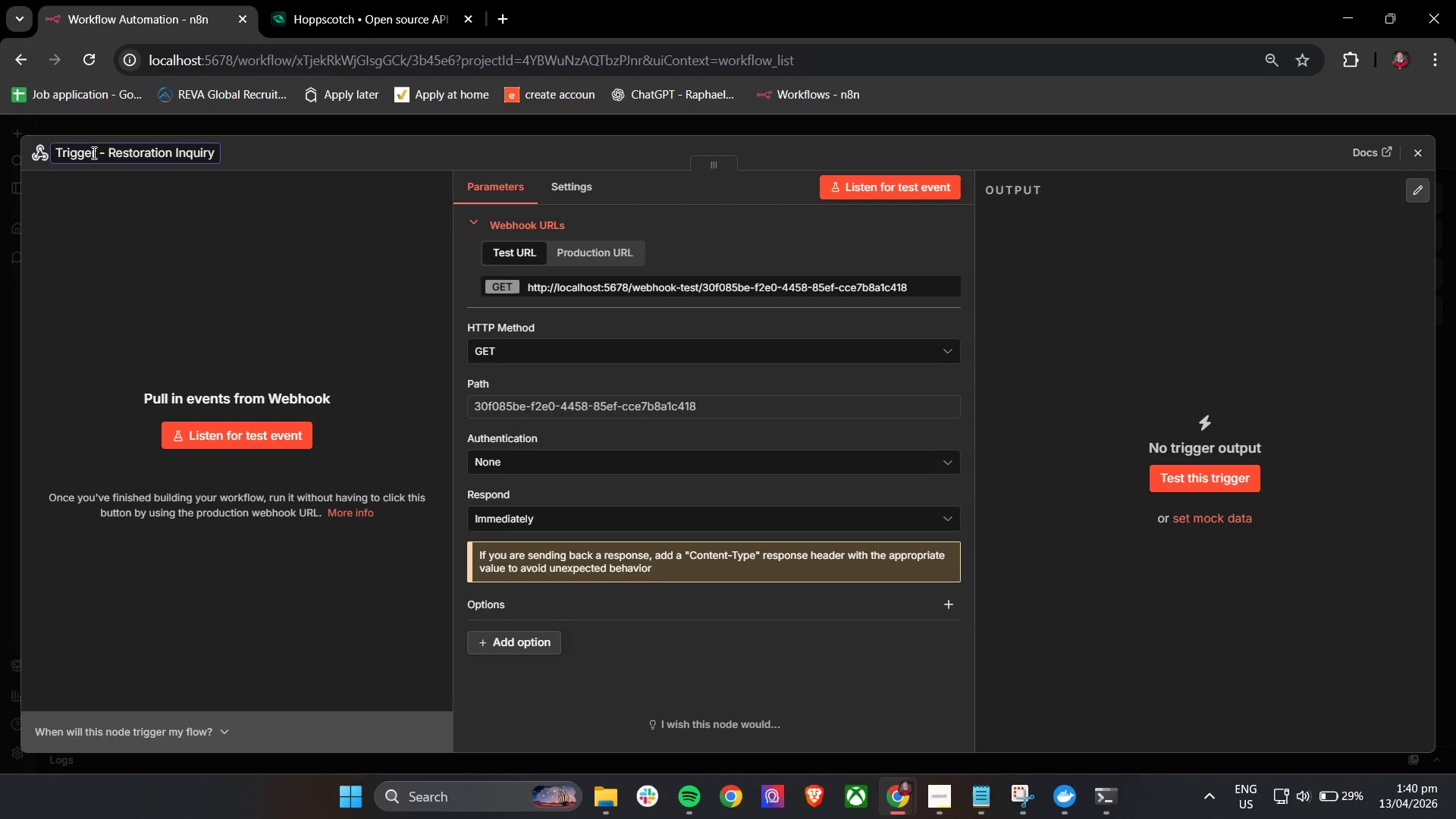 
left_click([262, 149])
 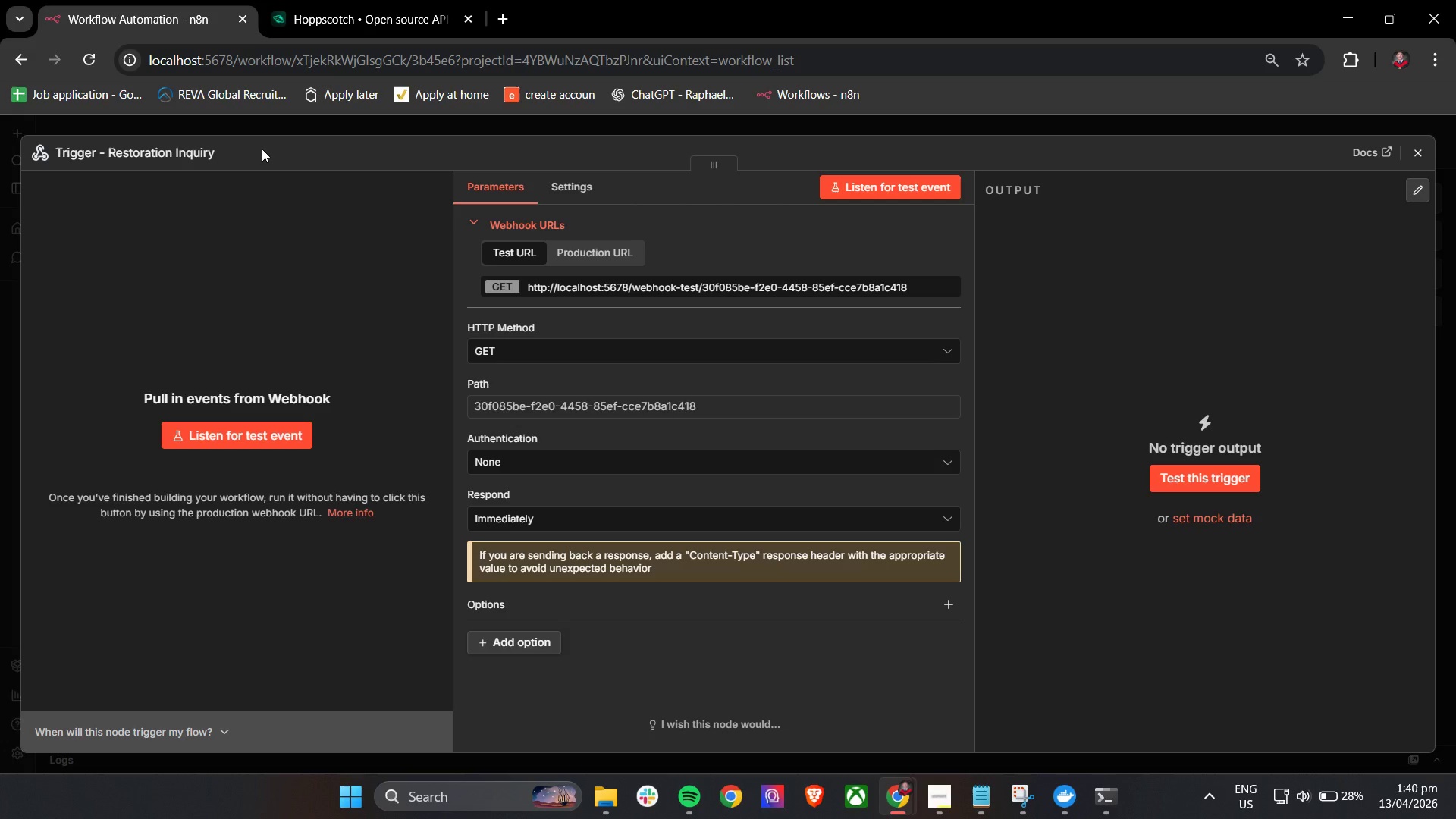 
wait(9.11)
 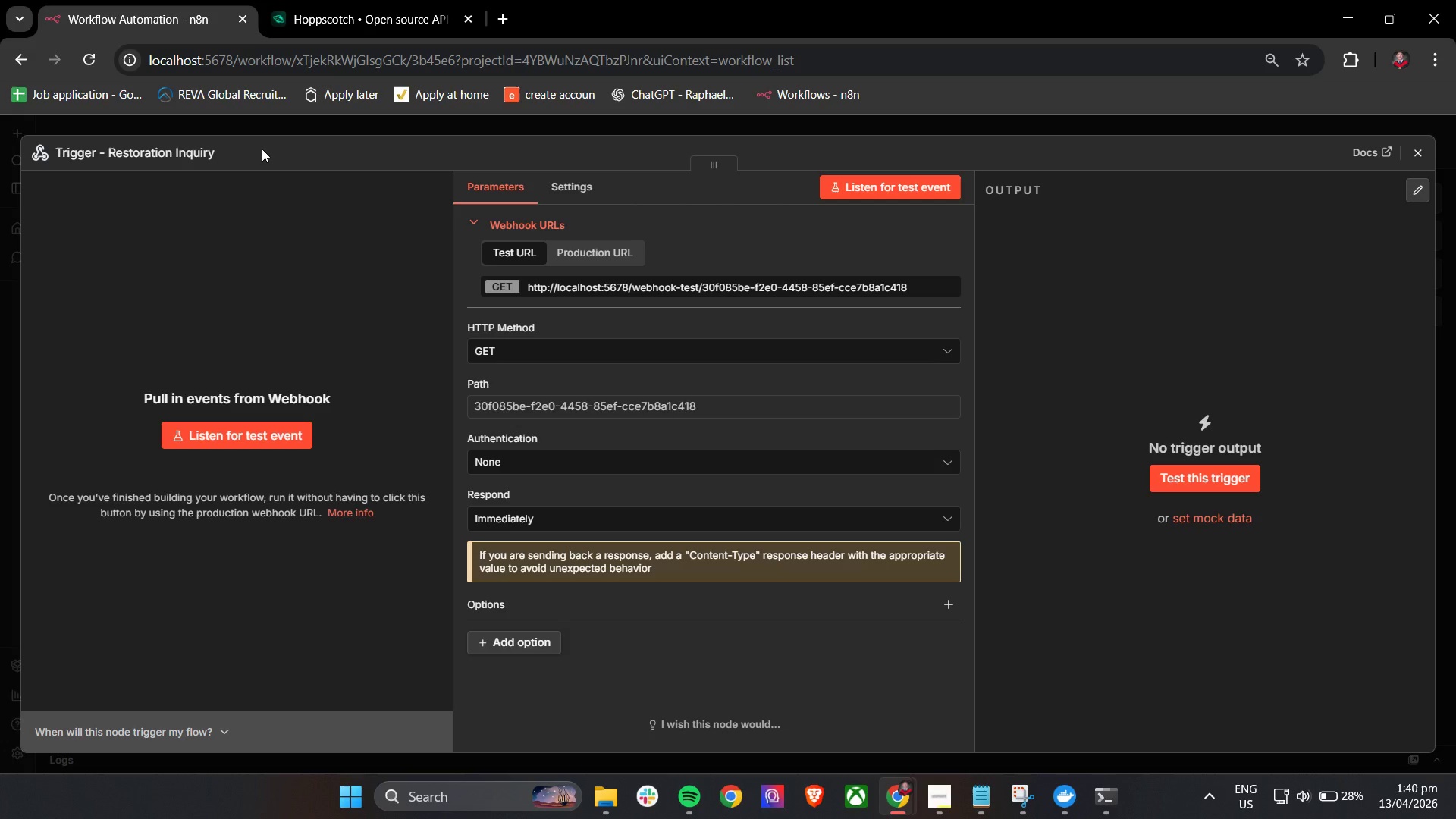 
left_click([545, 520])
 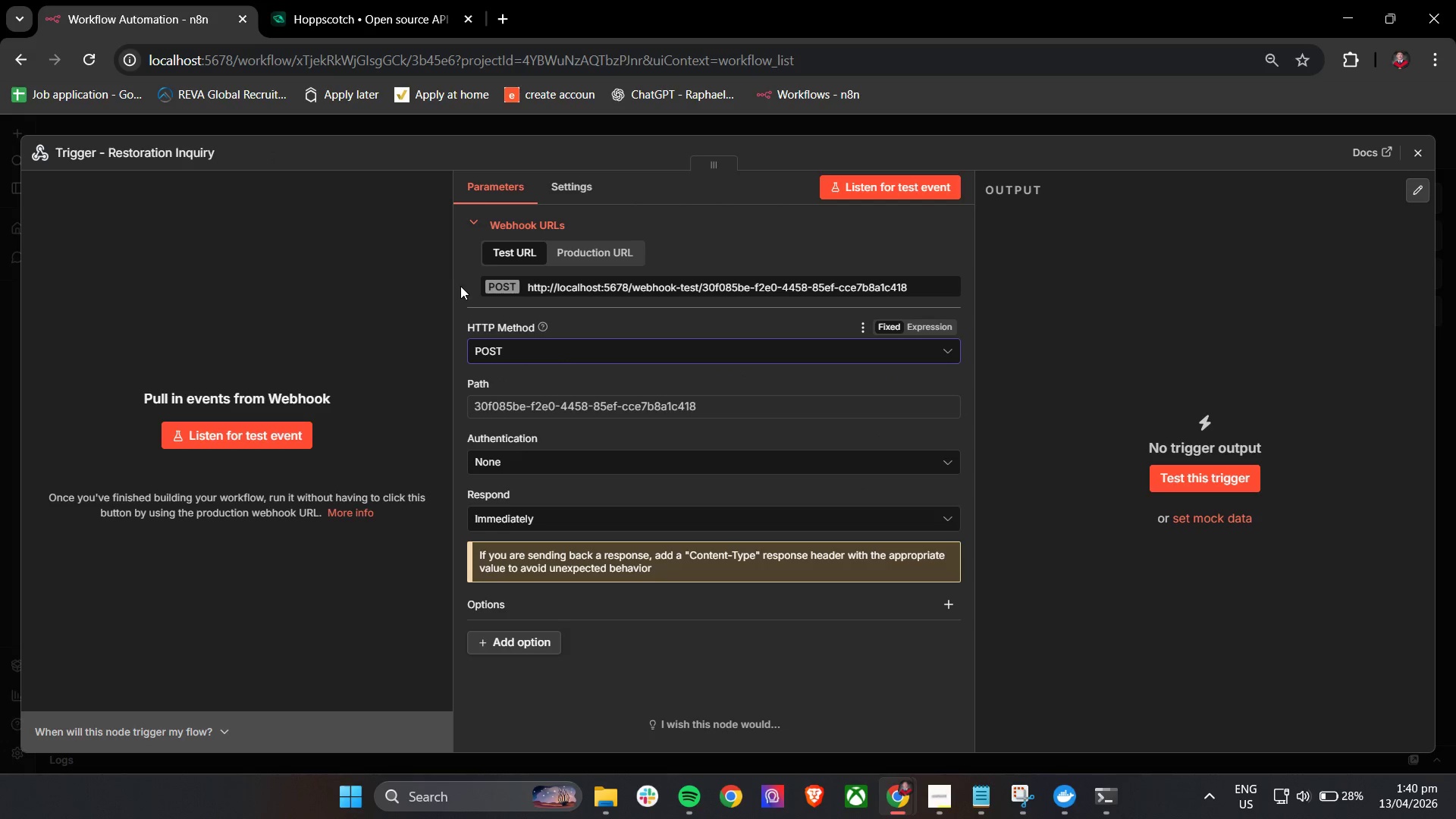 
left_click([464, 281])
 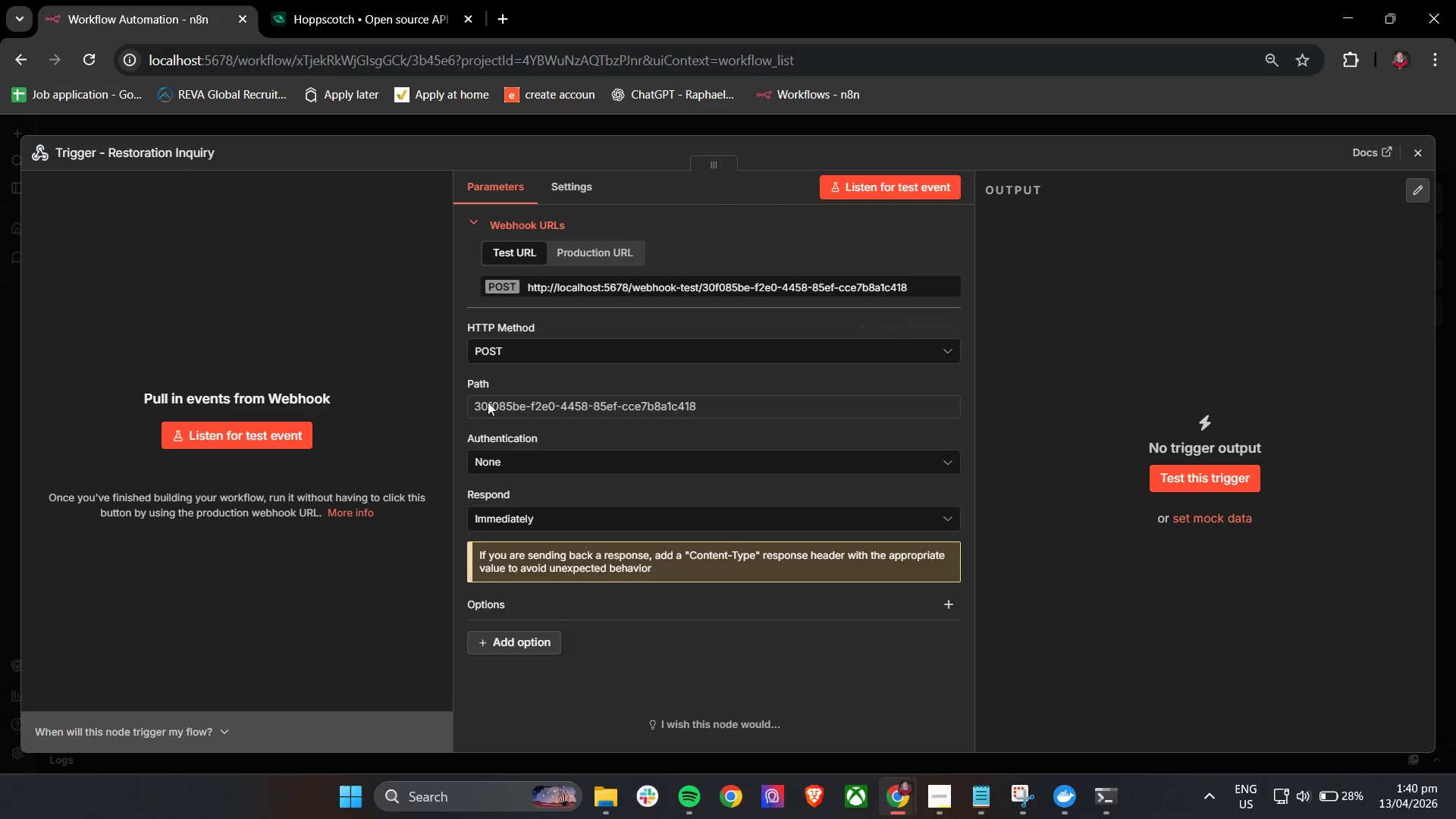 
mouse_move([522, 451])
 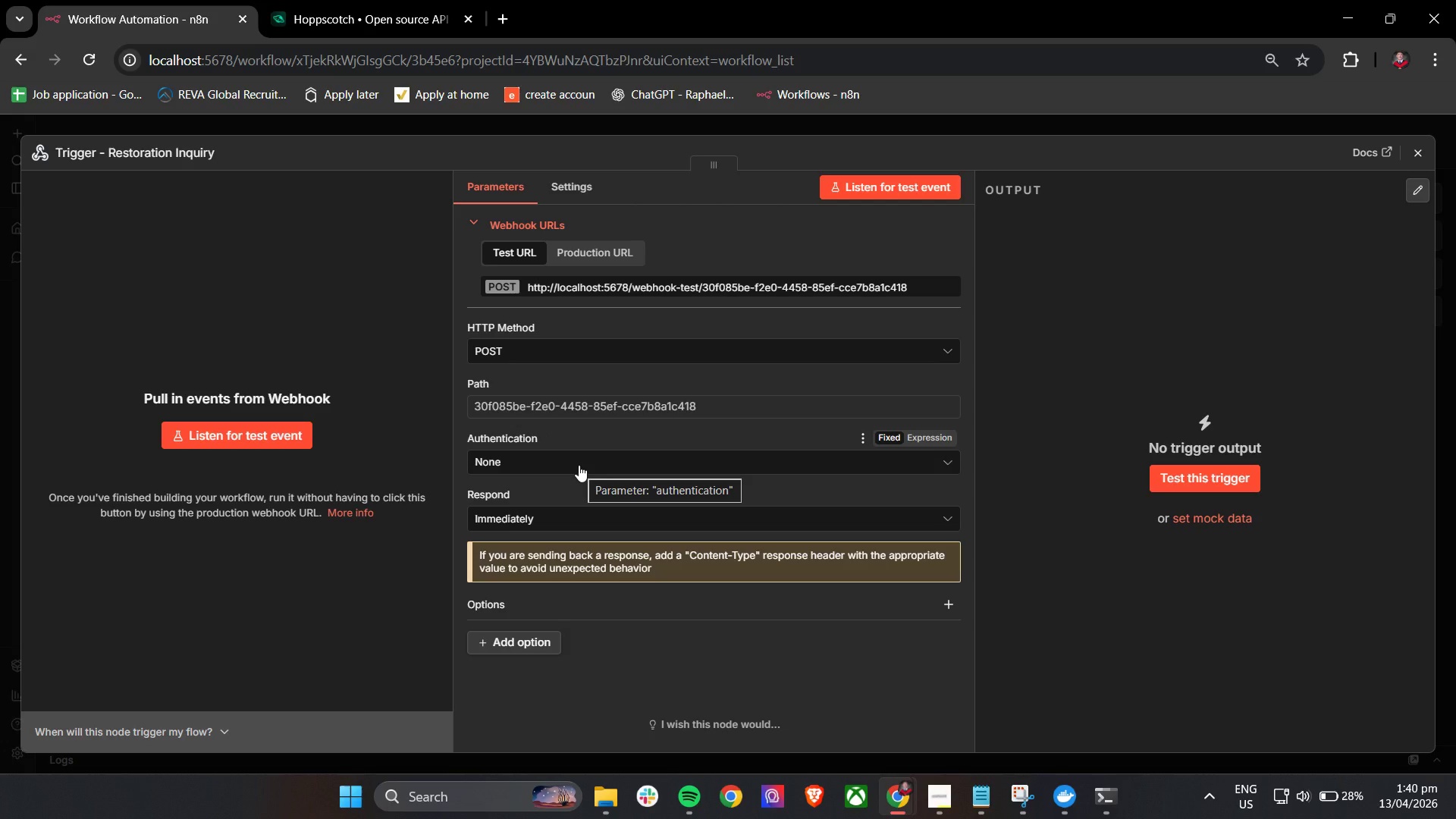 
left_click([579, 465])
 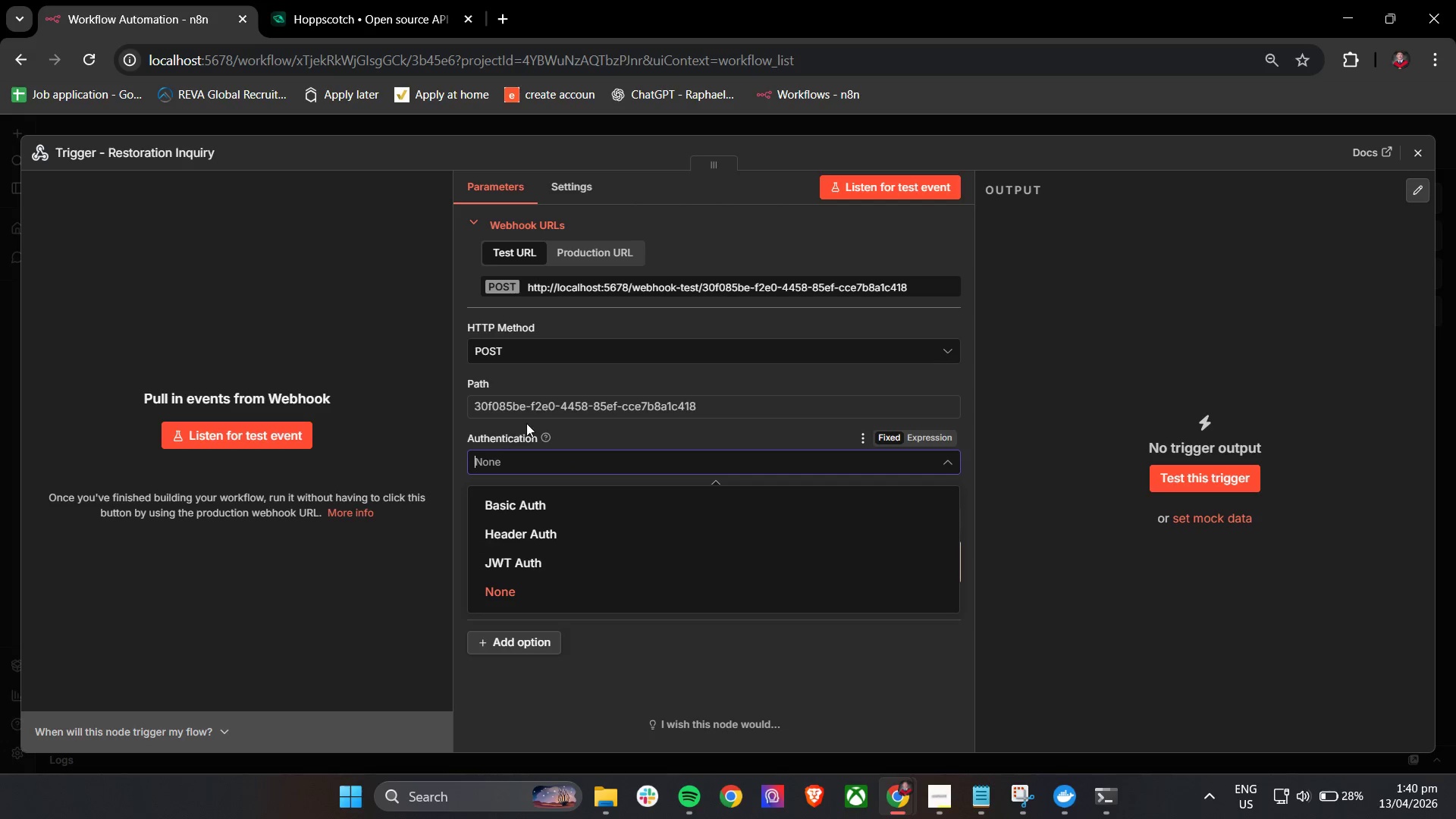 
double_click([555, 413])
 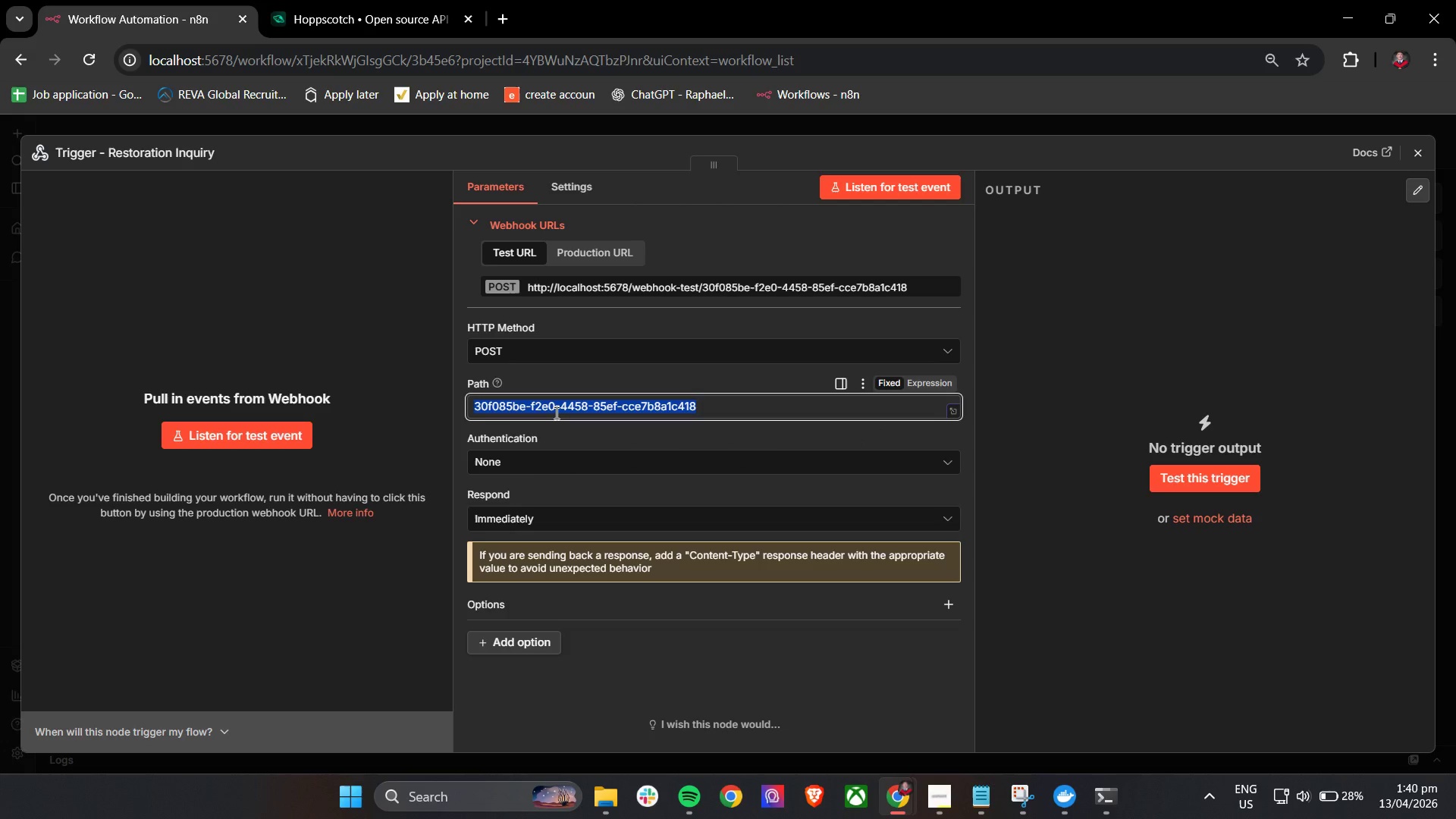 
triple_click([555, 413])
 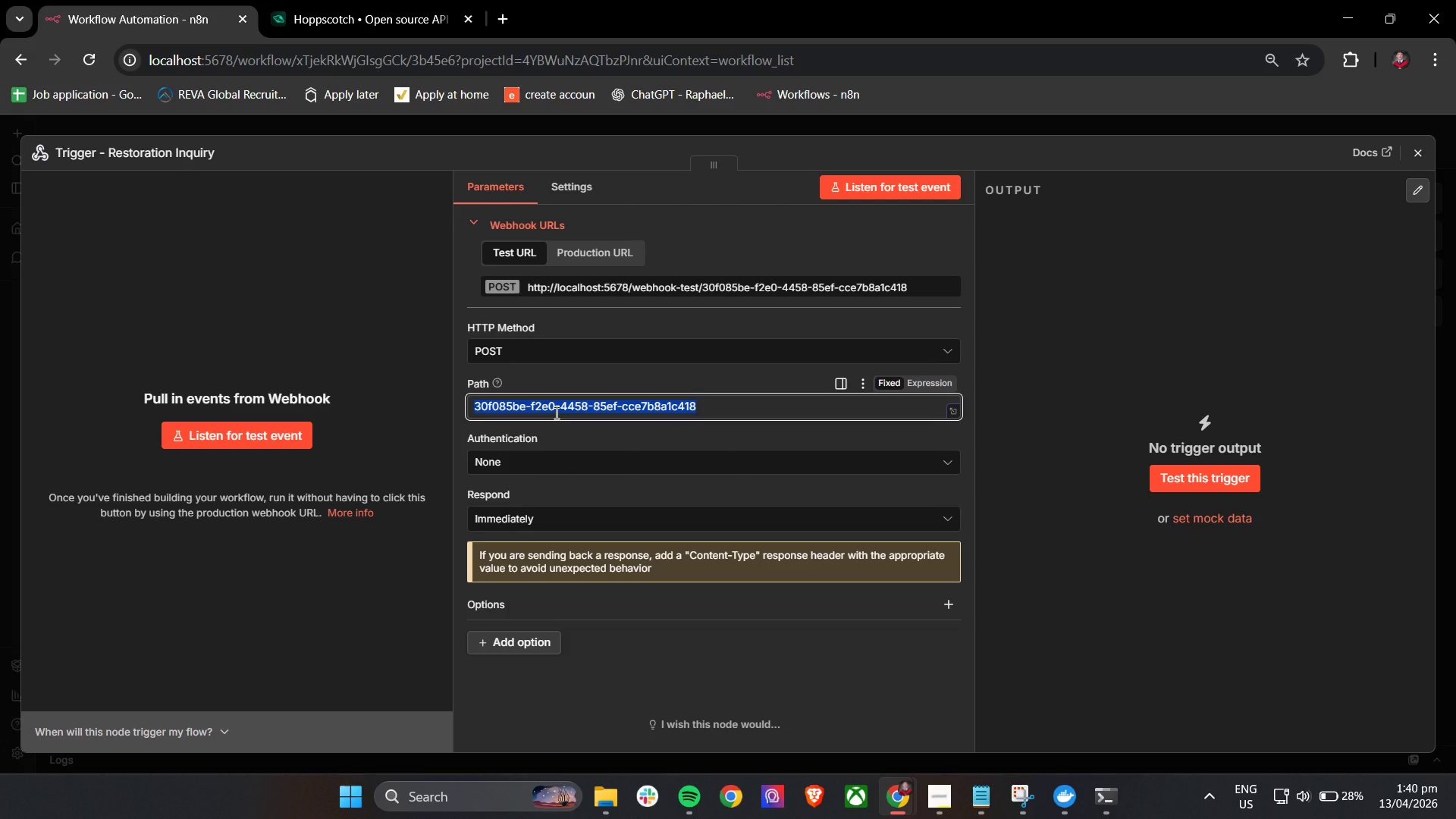 
key(Backspace)
 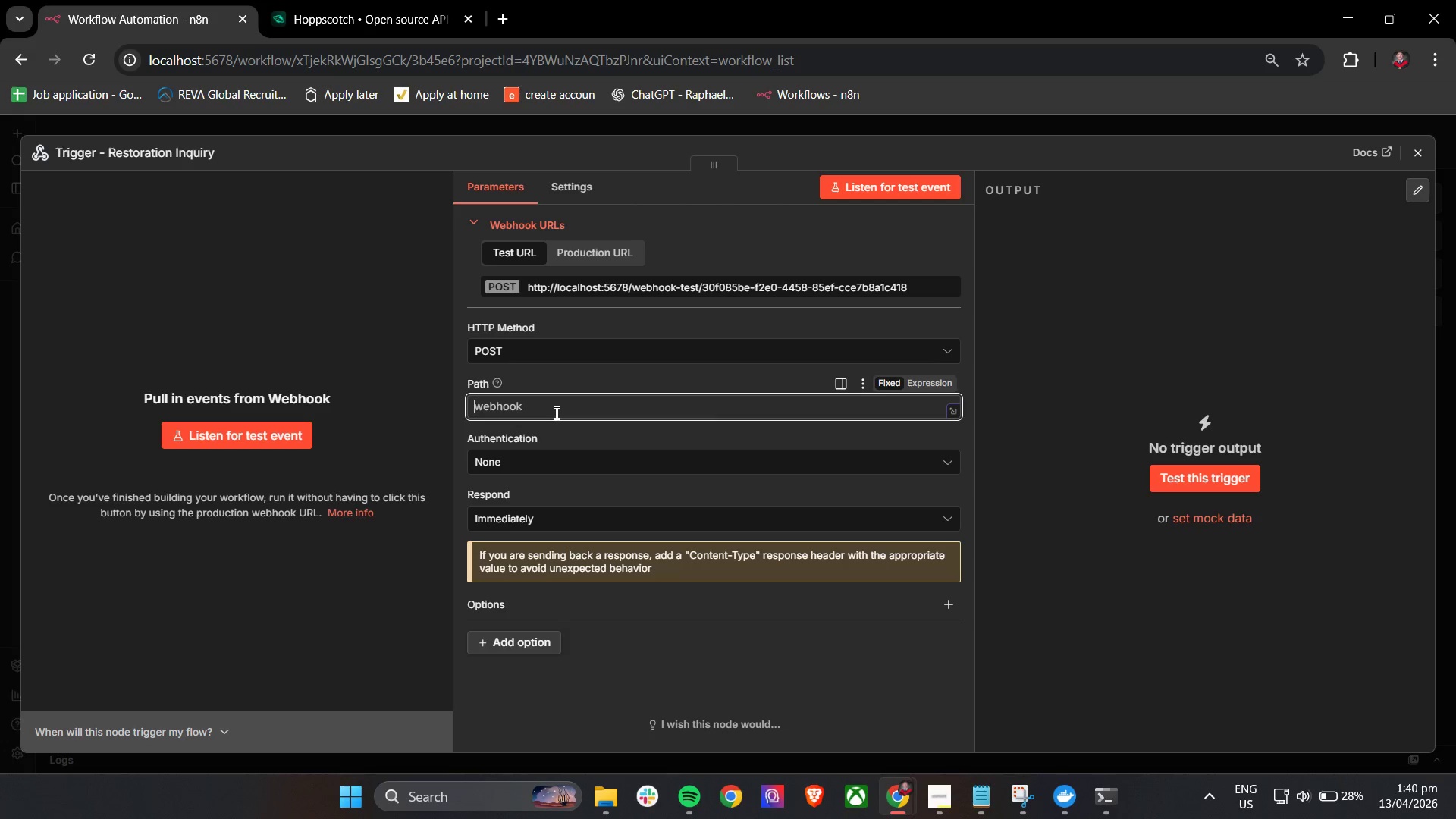 
type(restoration-inquiry)
 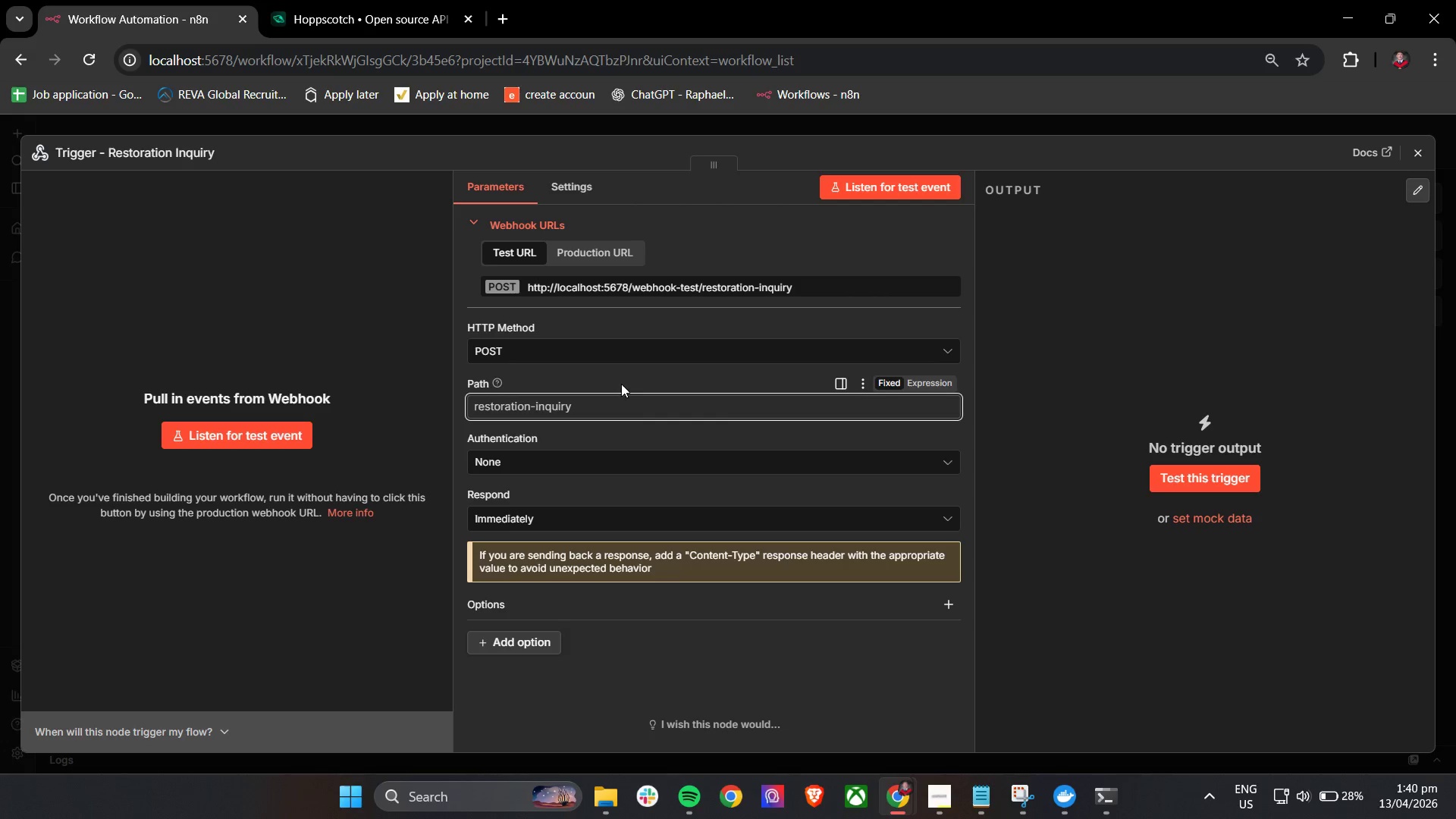 
left_click([629, 375])
 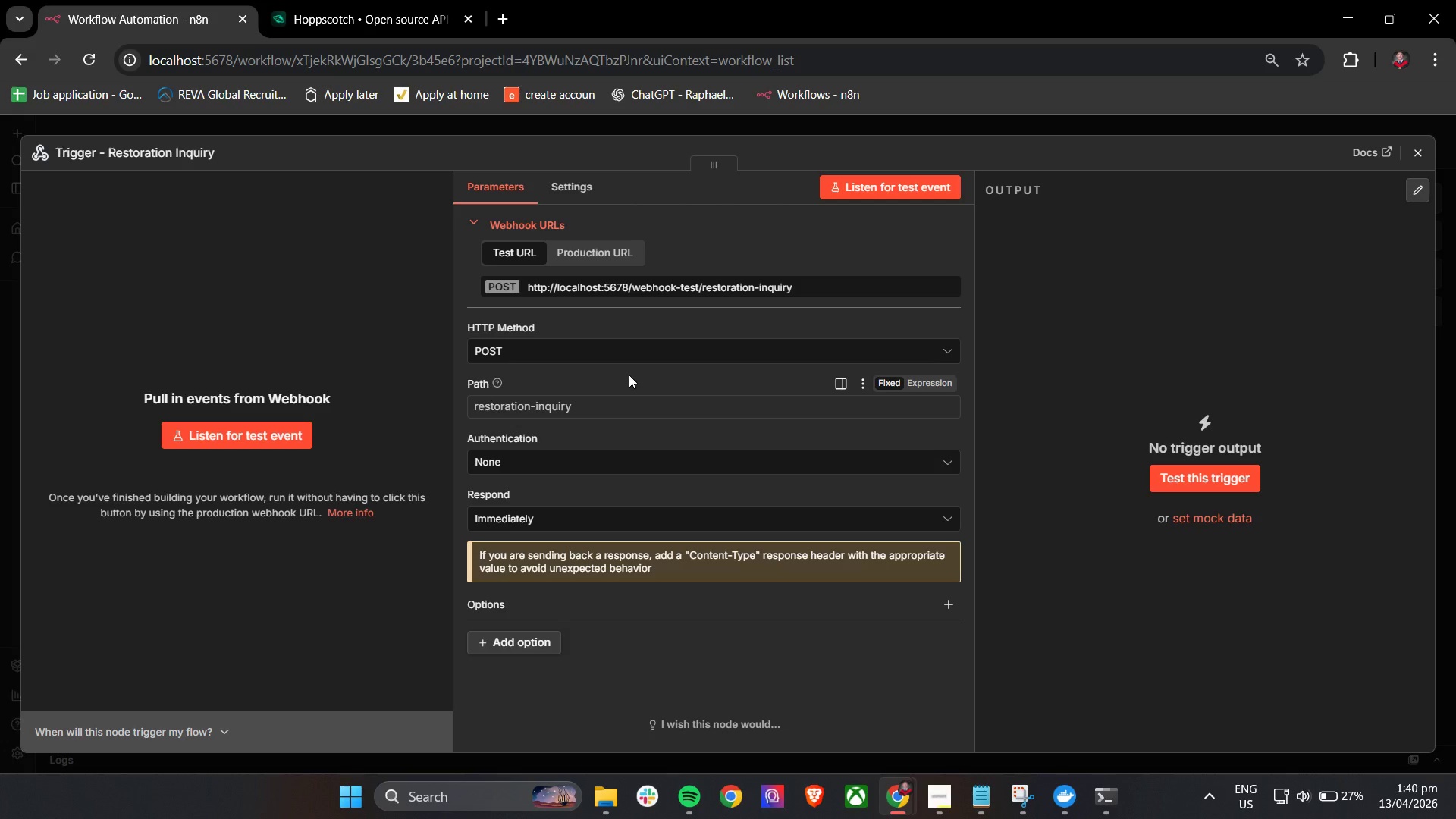 
wait(6.83)
 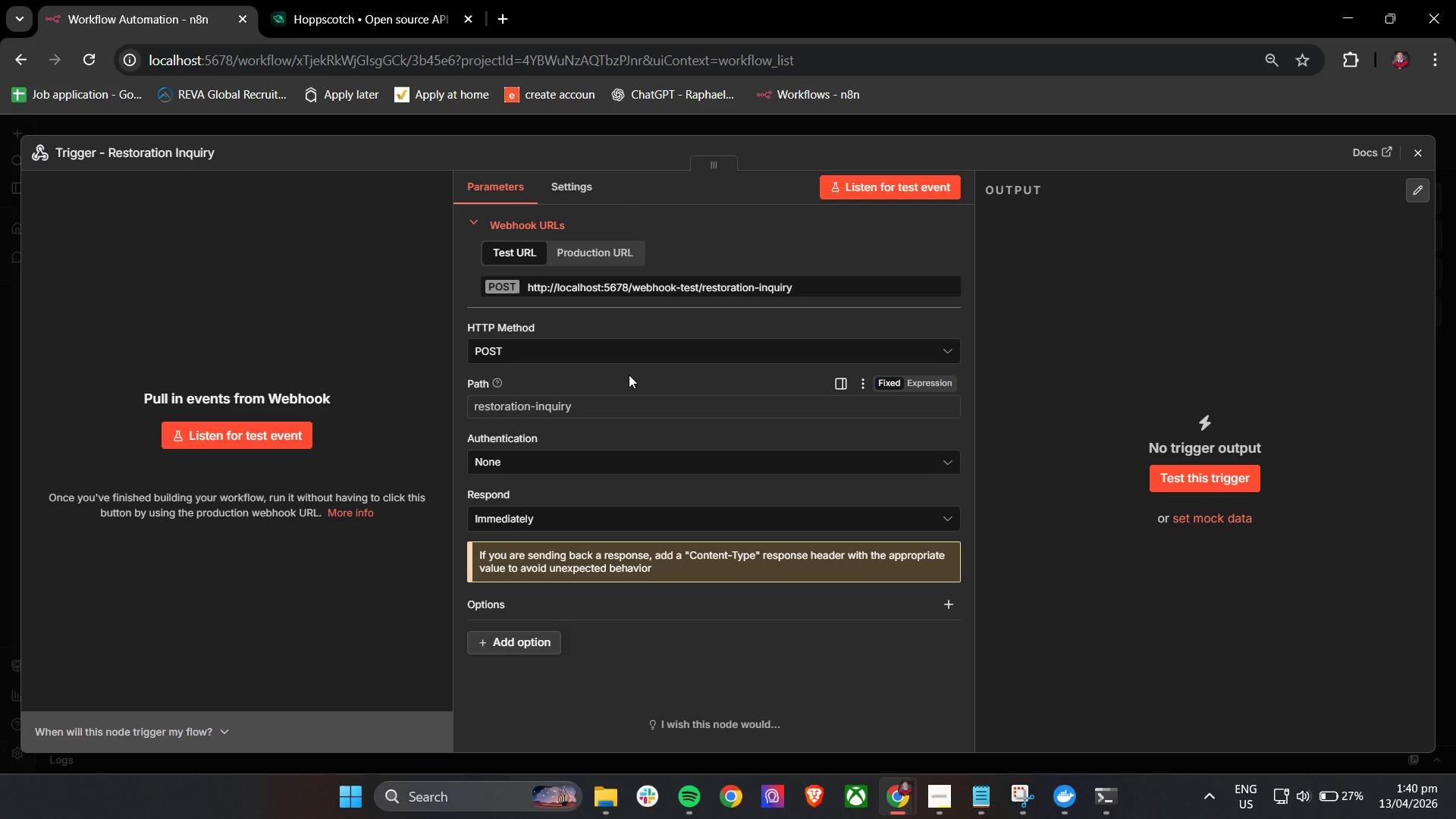 
left_click([584, 293])
 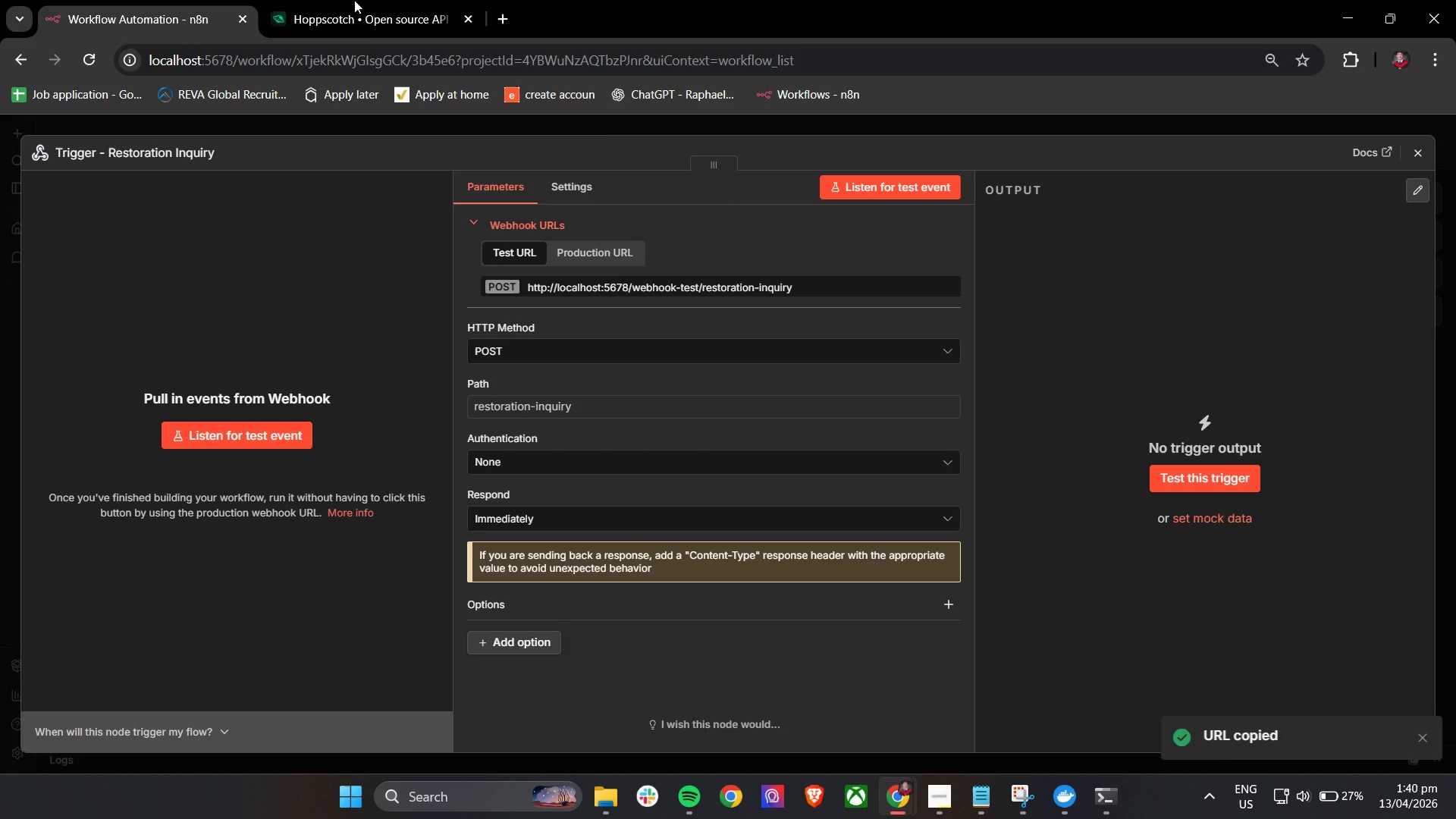 
left_click([341, 0])
 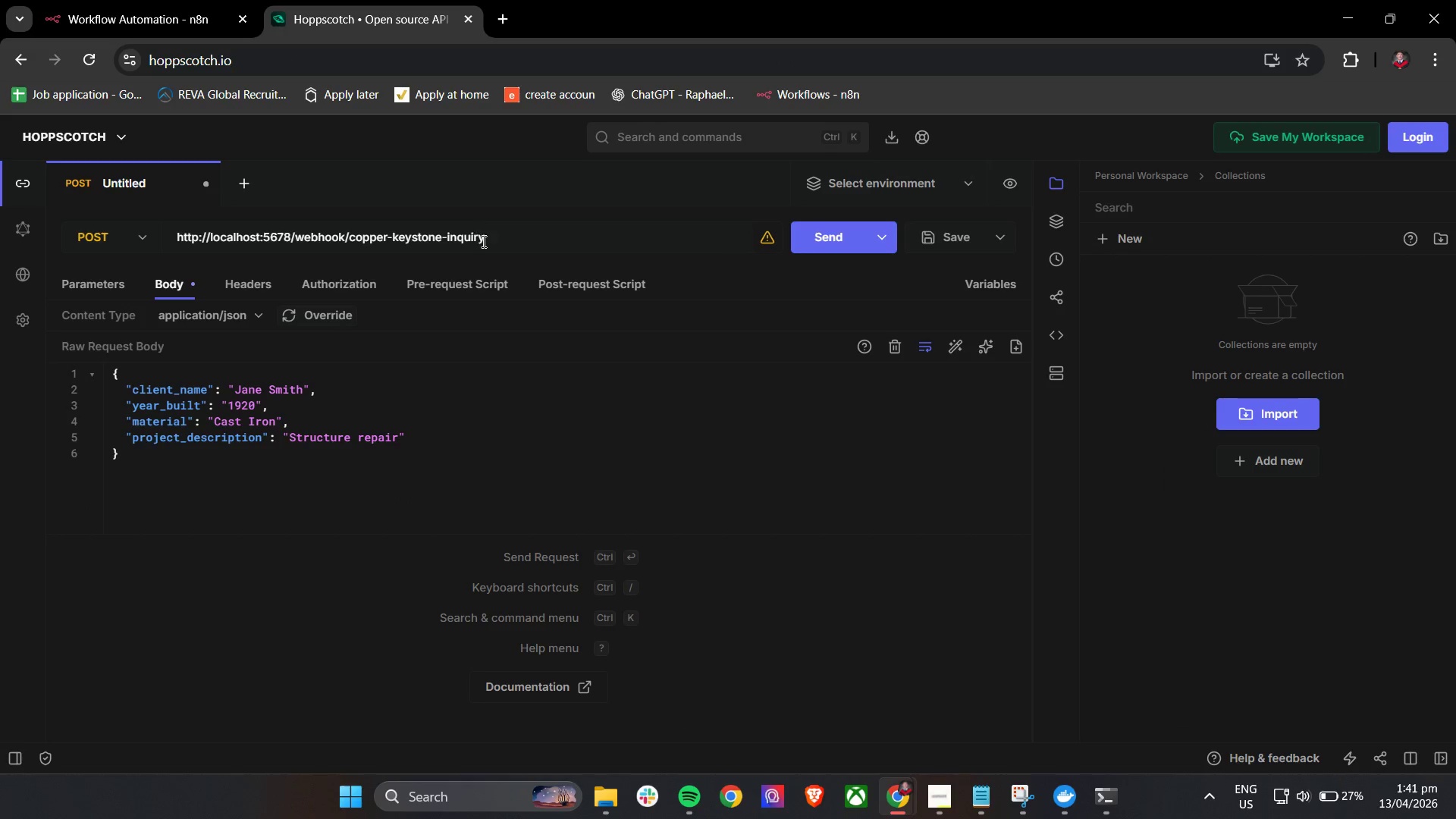 
left_click([487, 241])
 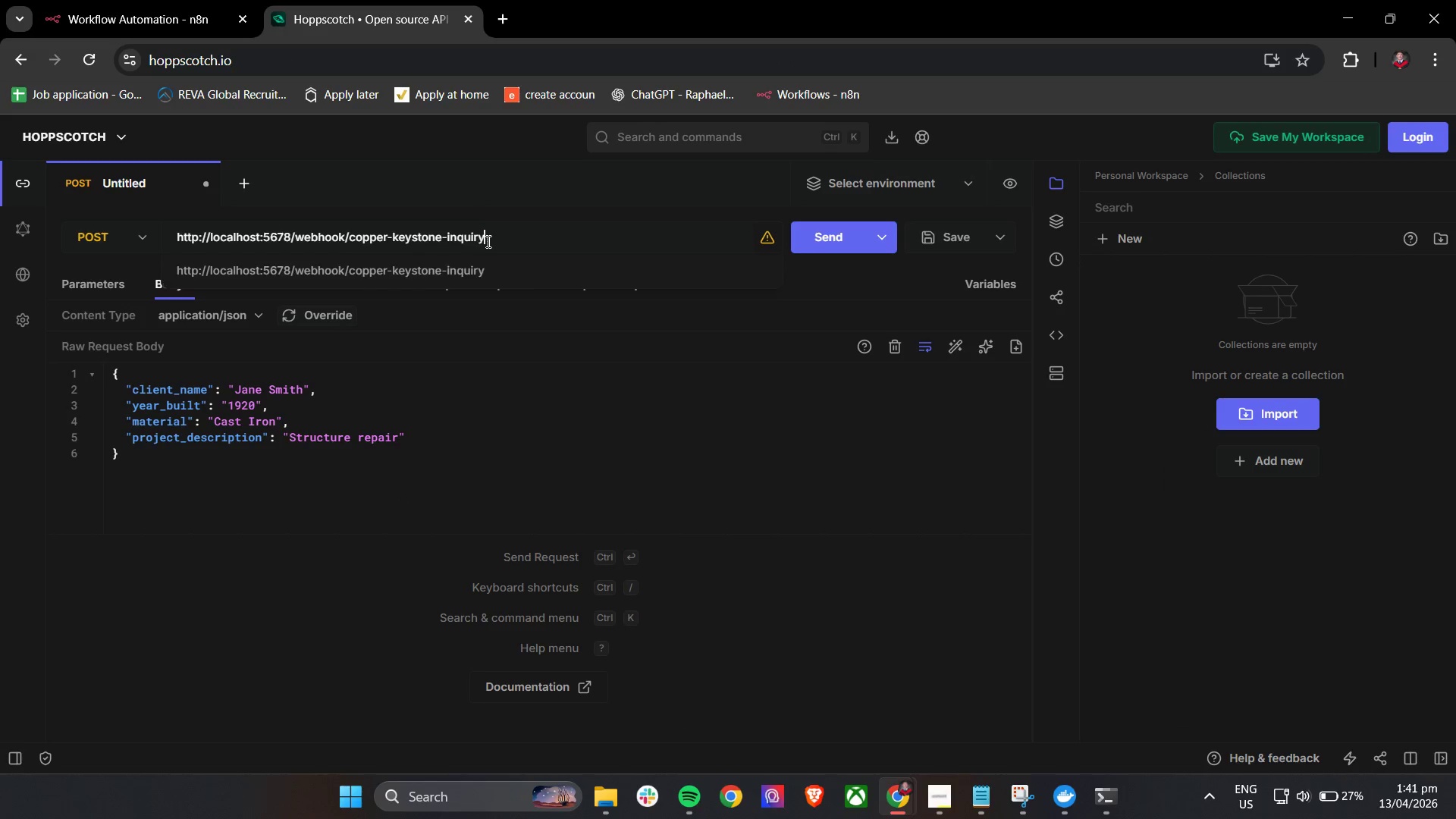 
key(Control+A)
 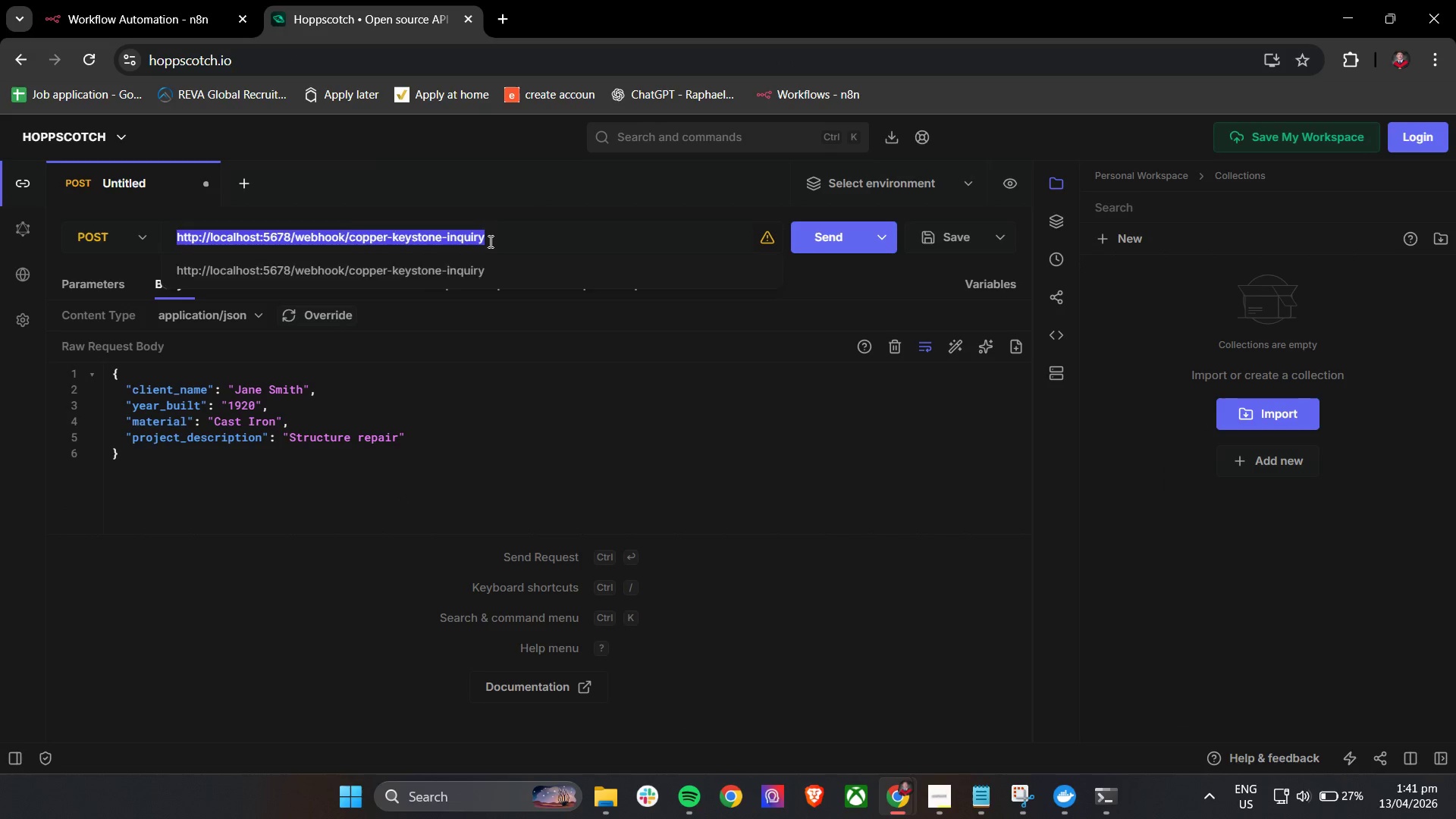 
key(Control+V)
 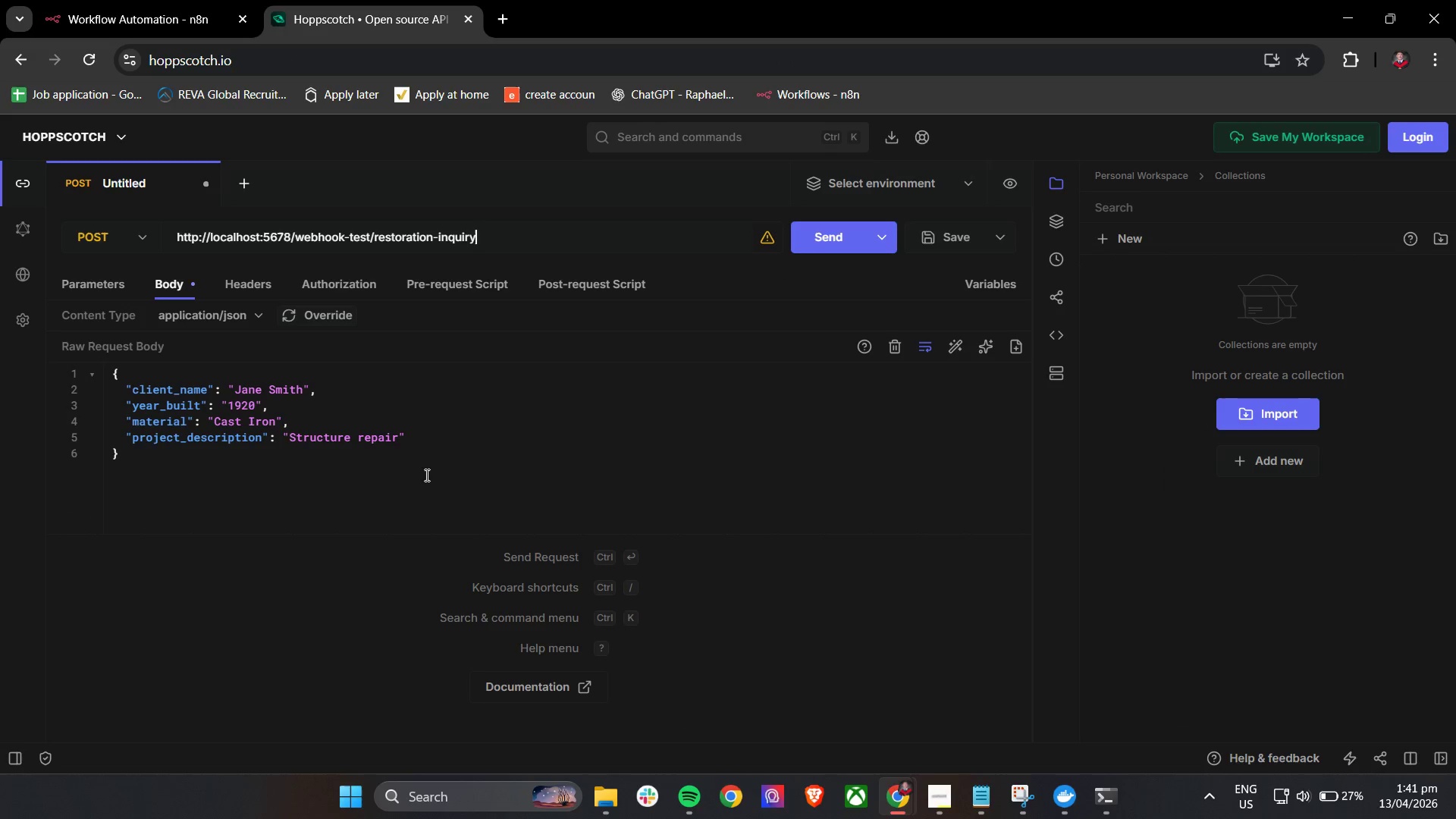 
left_click_drag(start_coordinate=[431, 447], to_coordinate=[423, 447])
 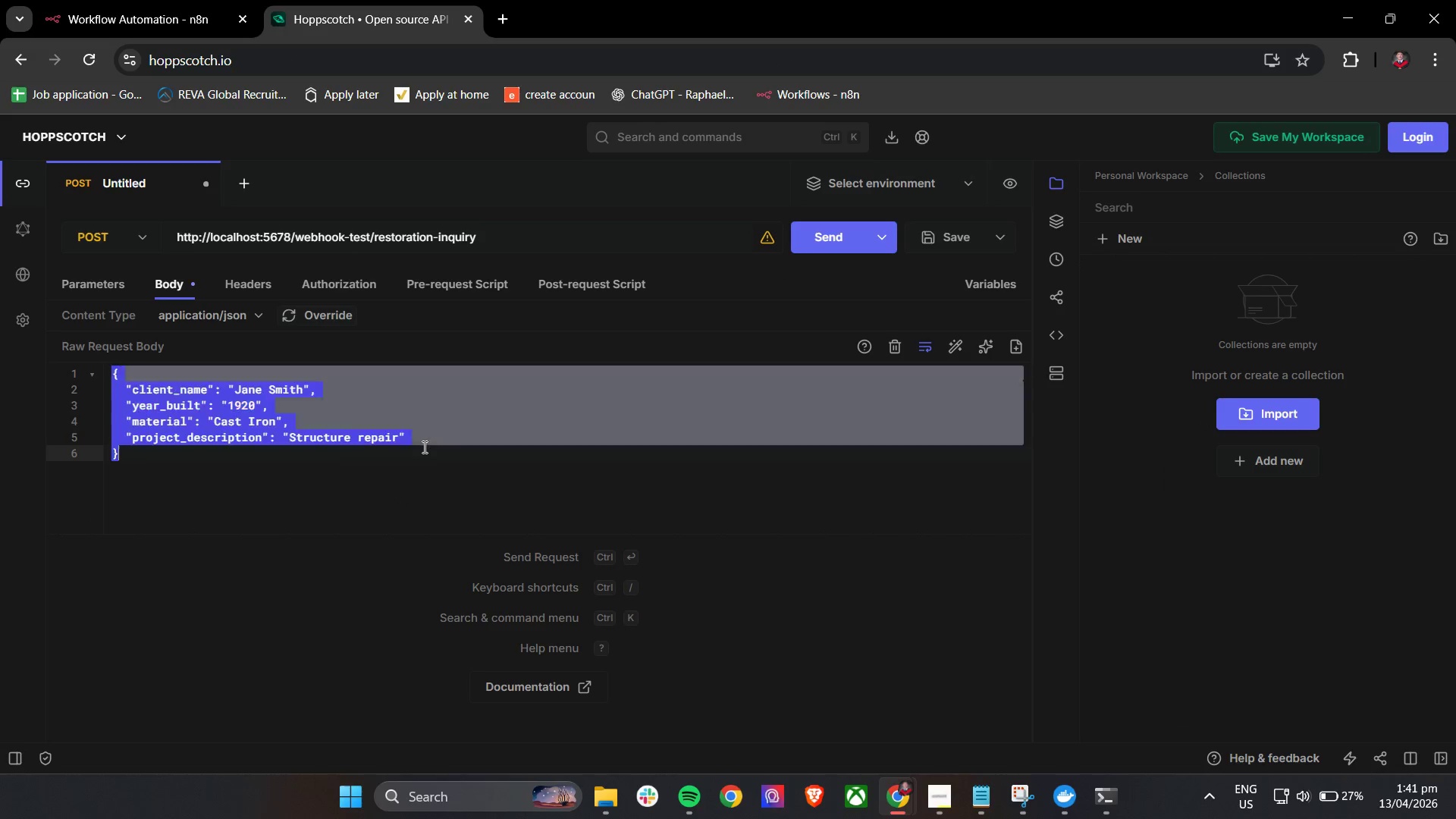 
key(Control+ControlLeft)
 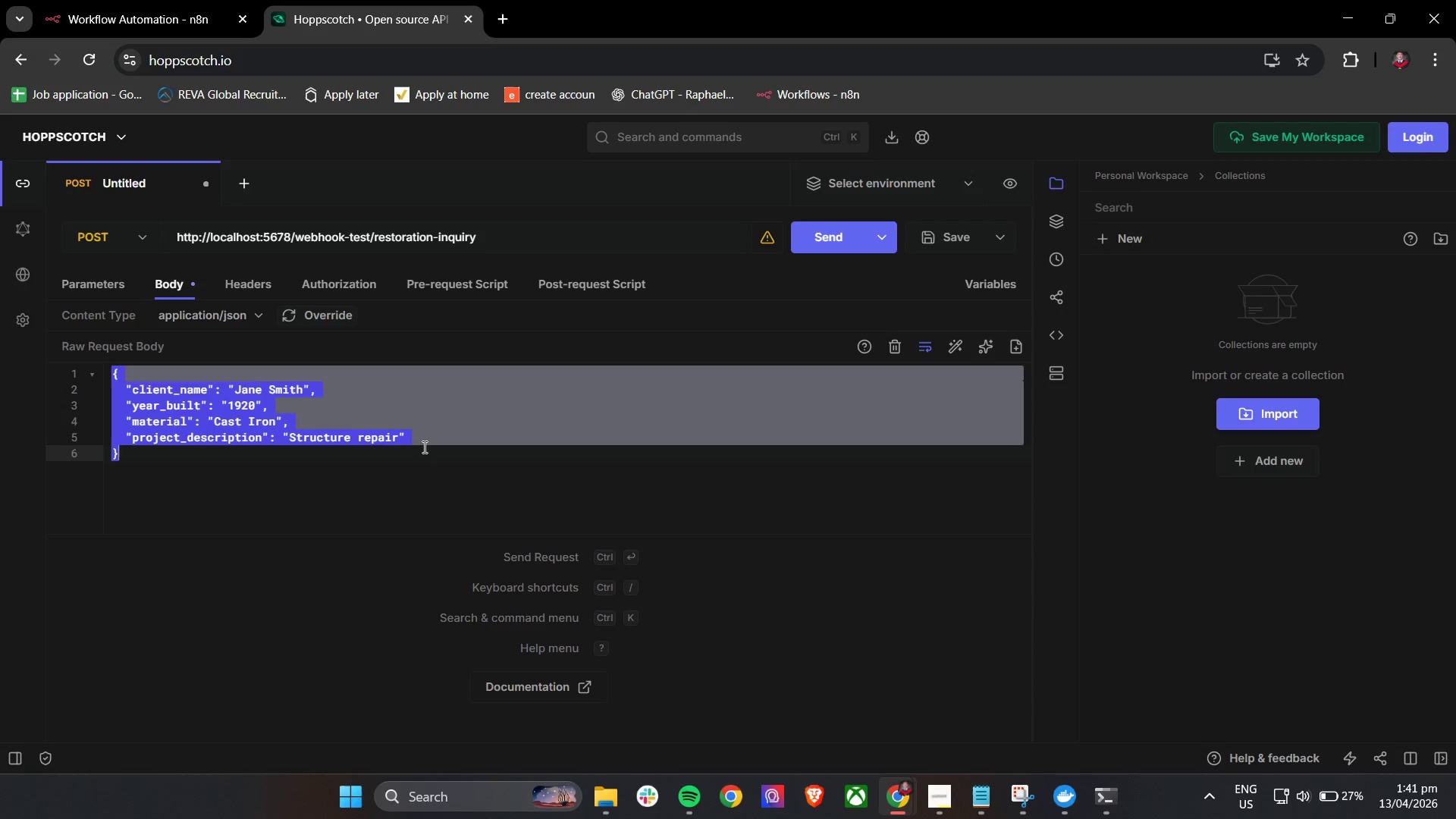 
key(Control+A)
 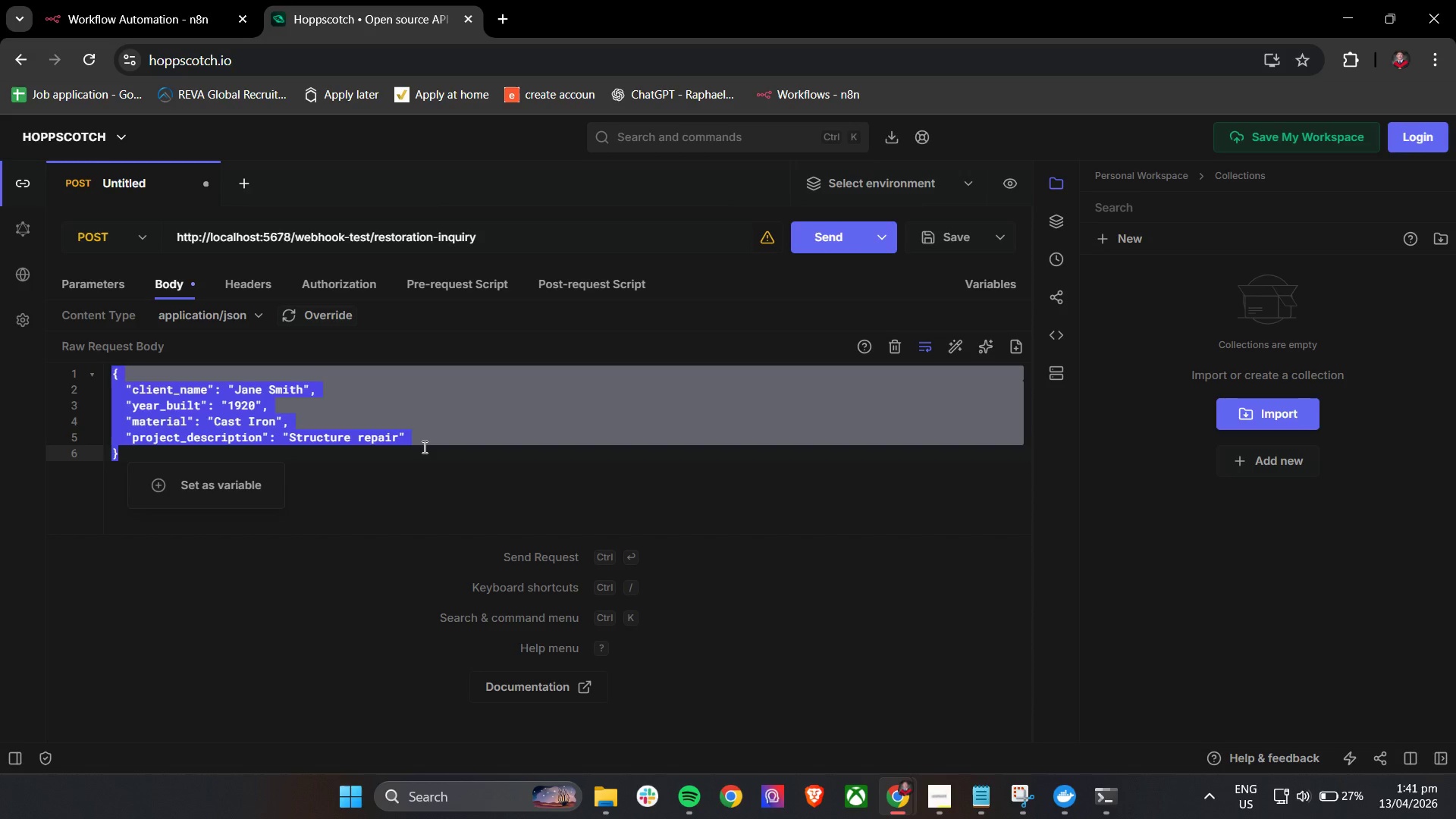 
key(Backspace)
 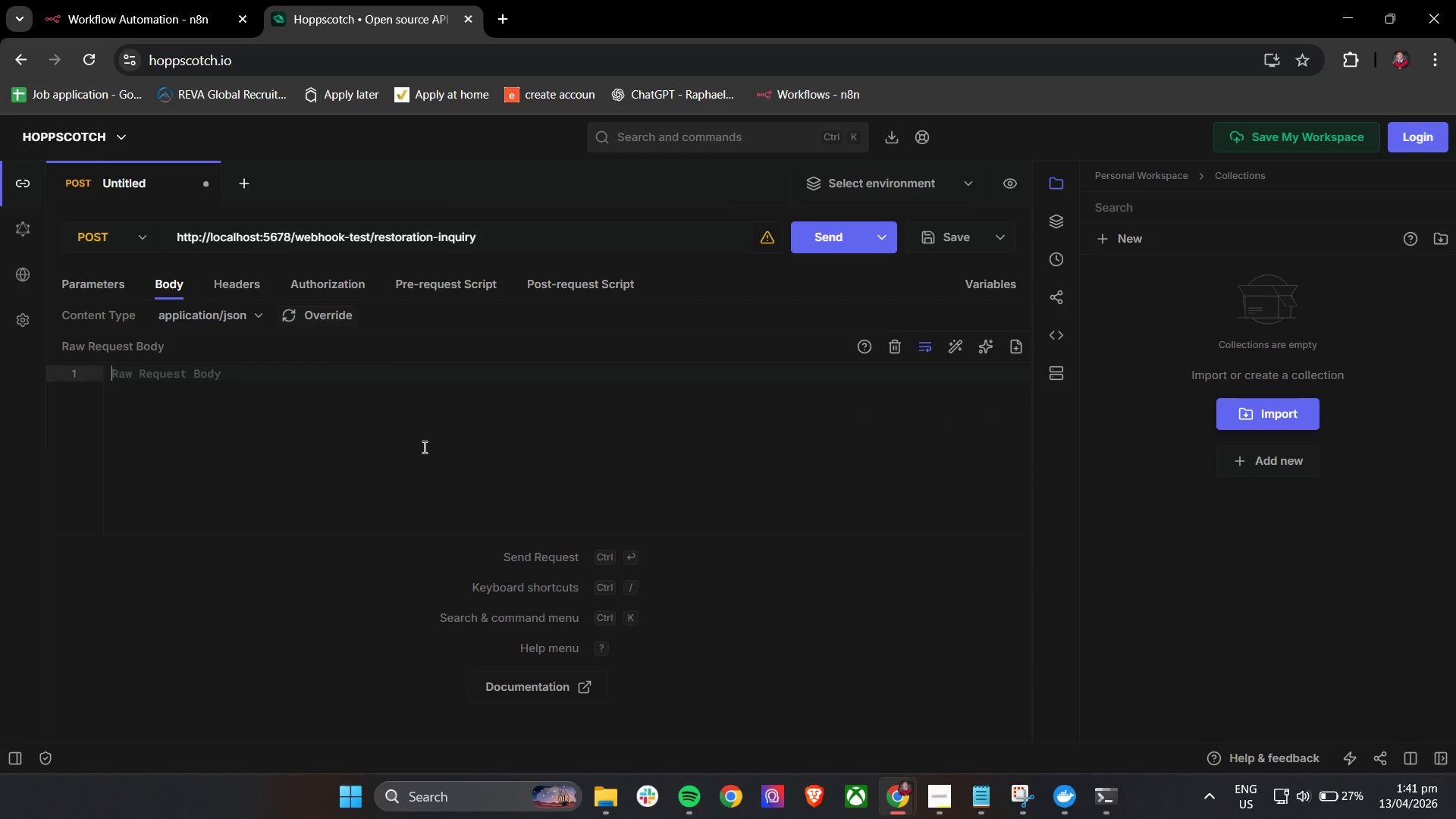 
key(Shift+BracketLeft)
 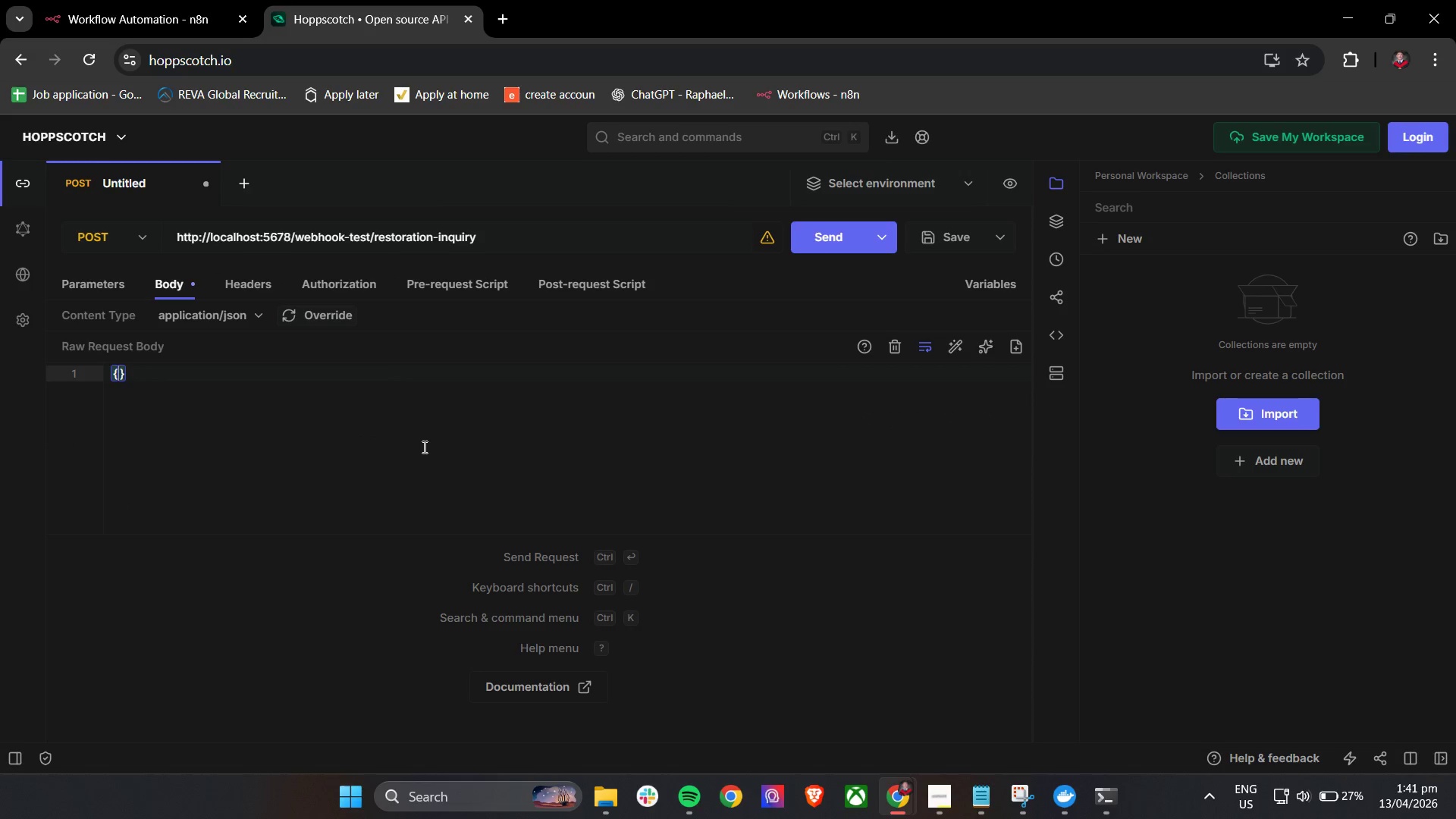 
key(Enter)
 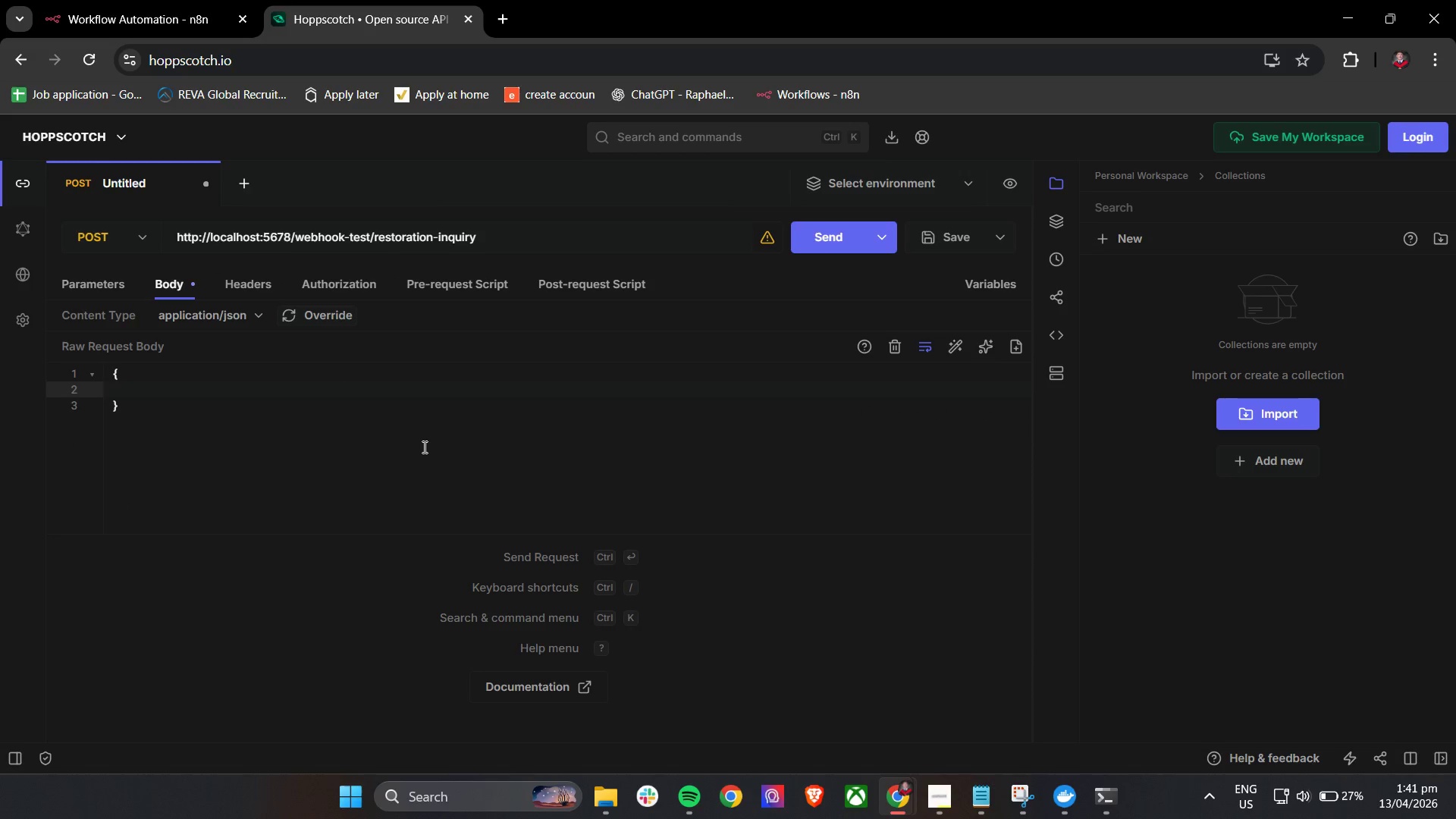 
type("customer_name)
 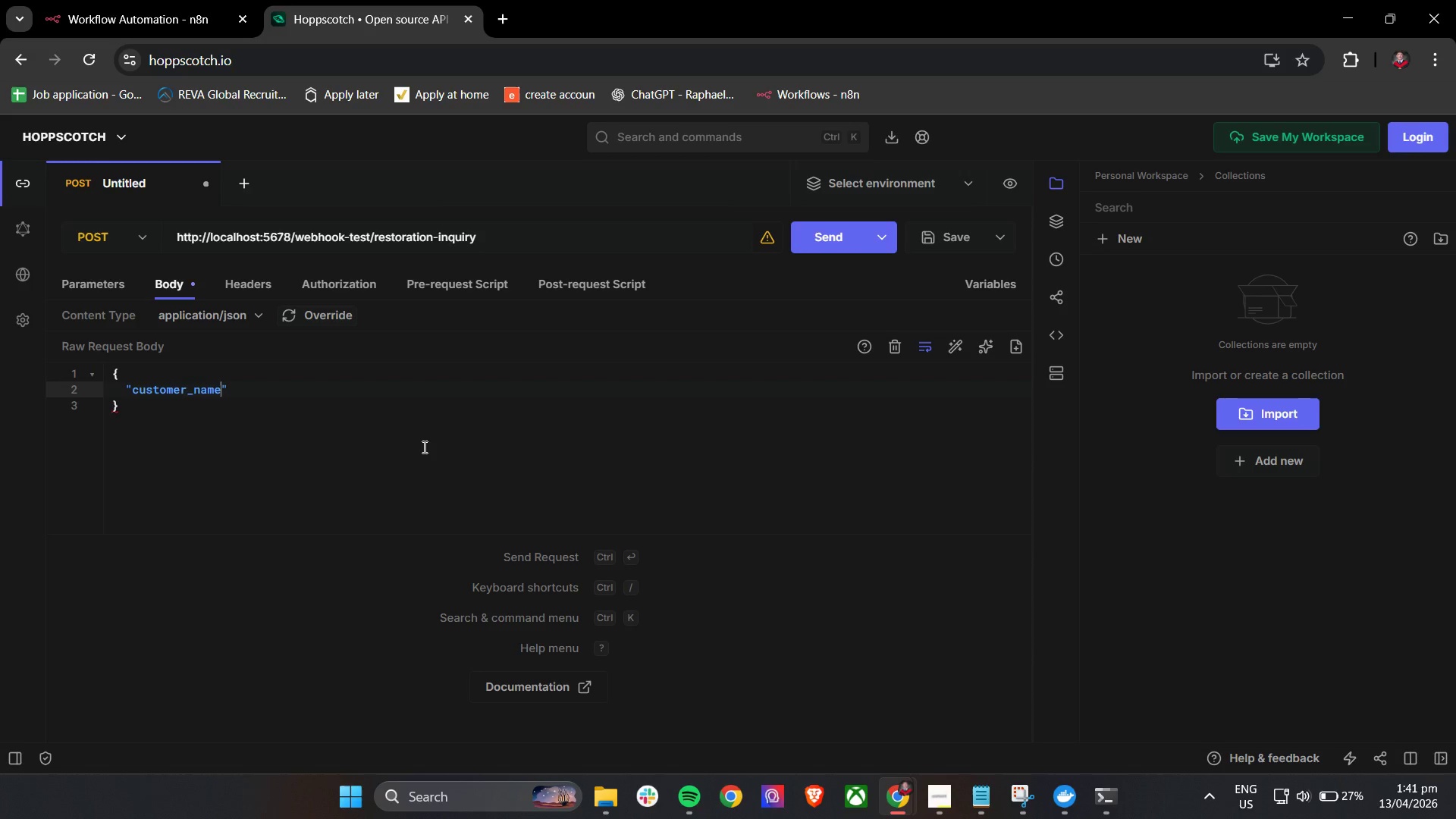 
key(ArrowRight)
 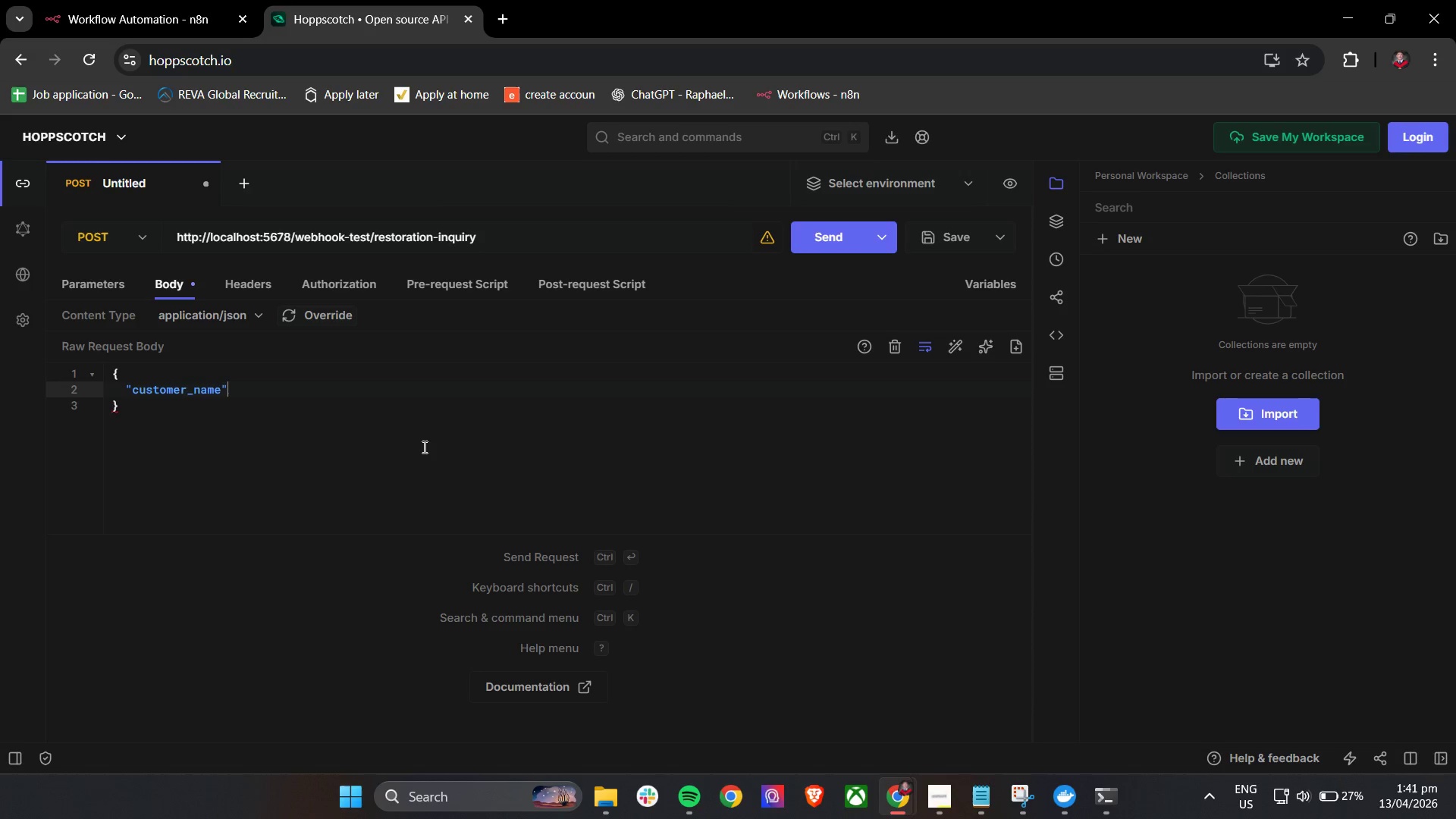 
type(: "Luca Ba)
key(Backspace)
type(ianchi)
 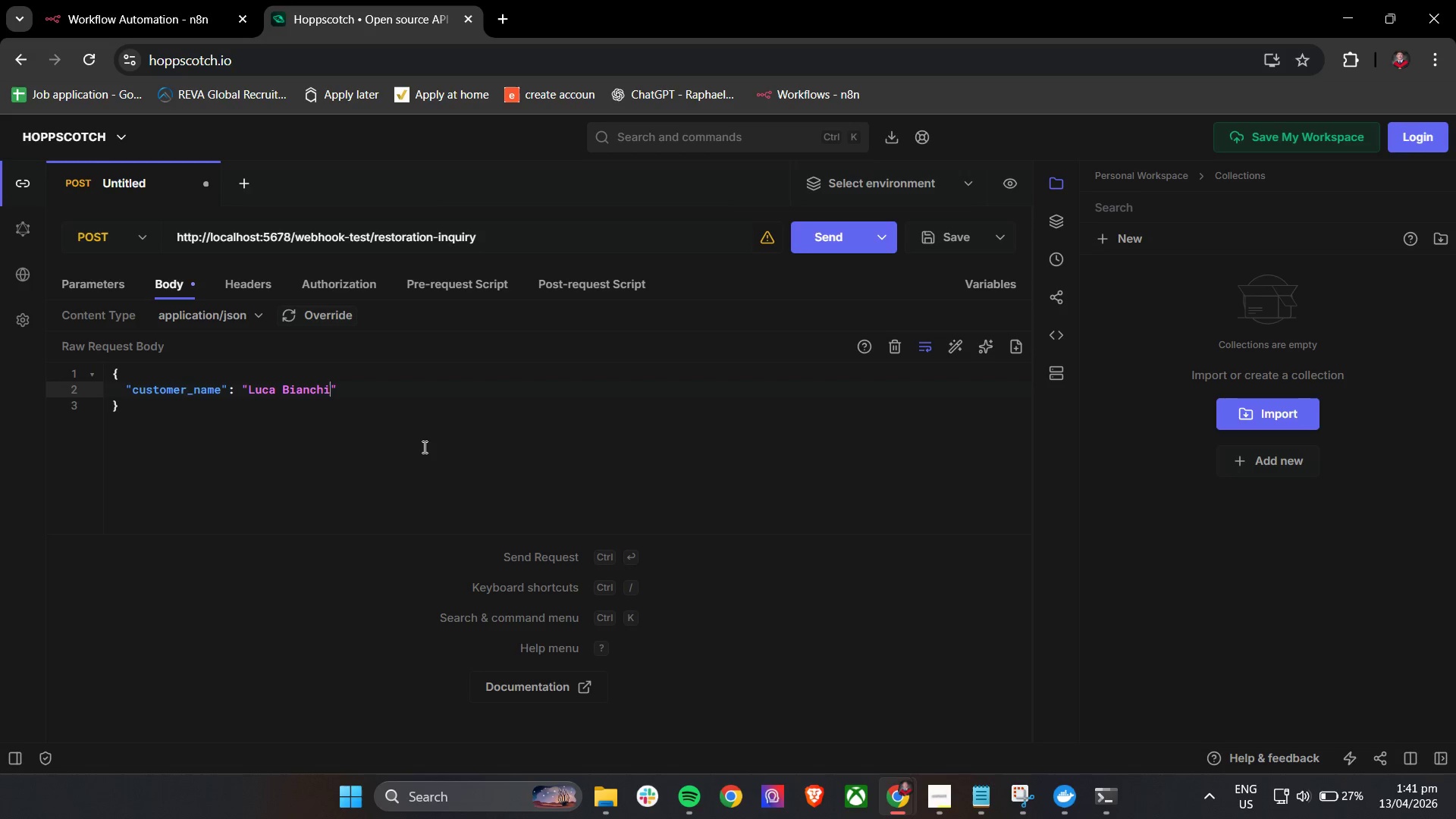 
key(ArrowDown)
 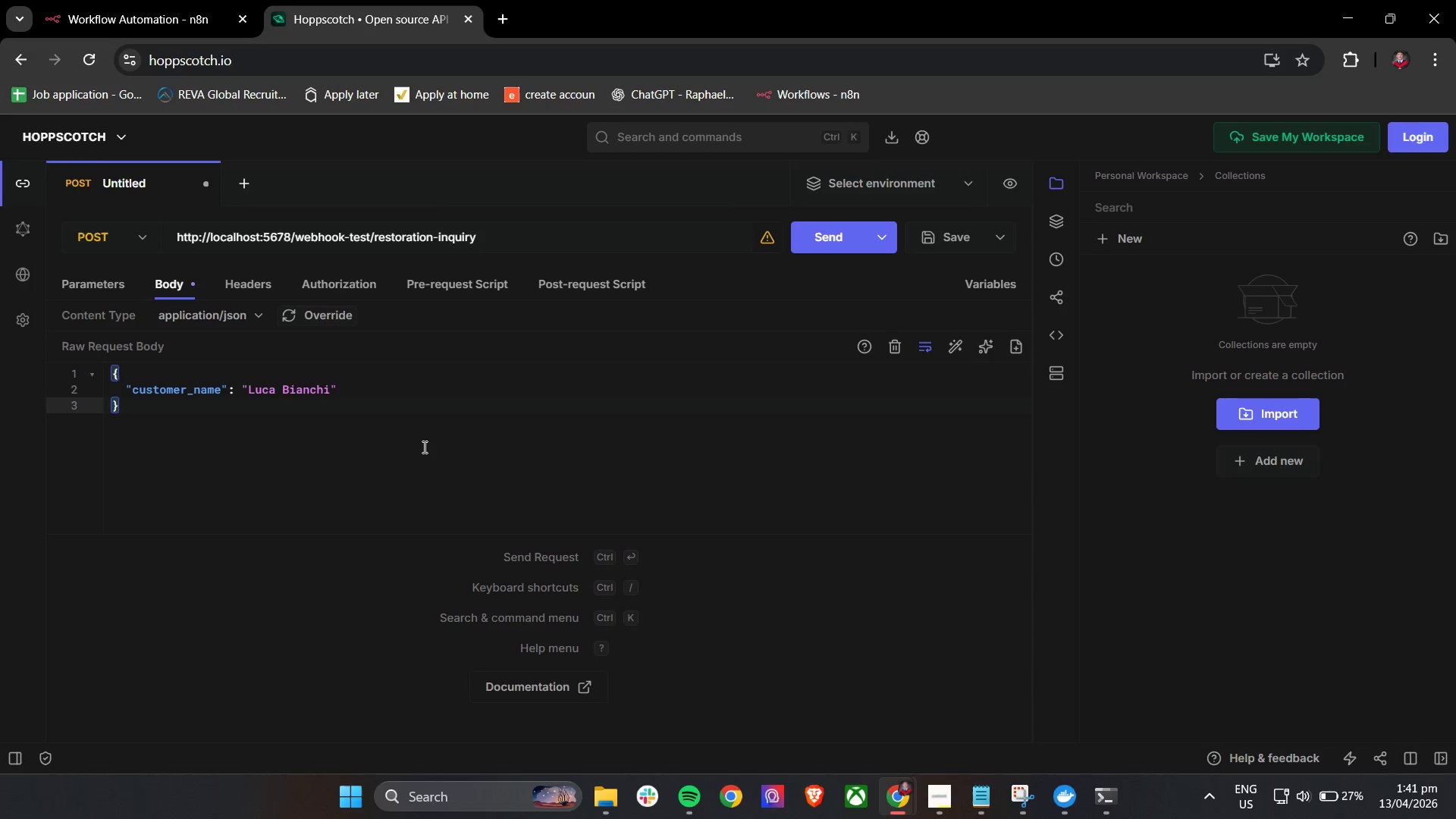 
key(ArrowUp)
 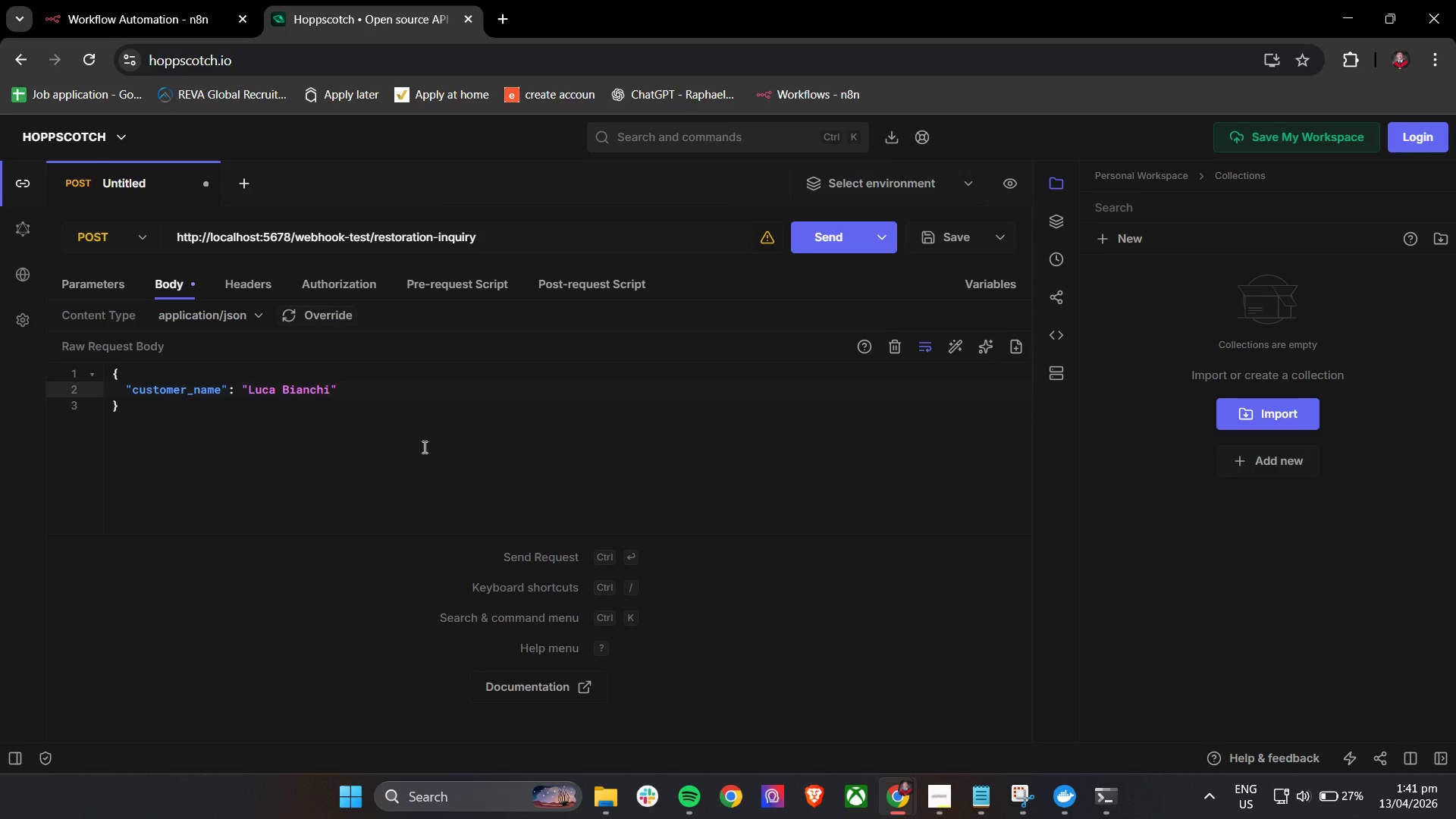 
key(ArrowRight)
 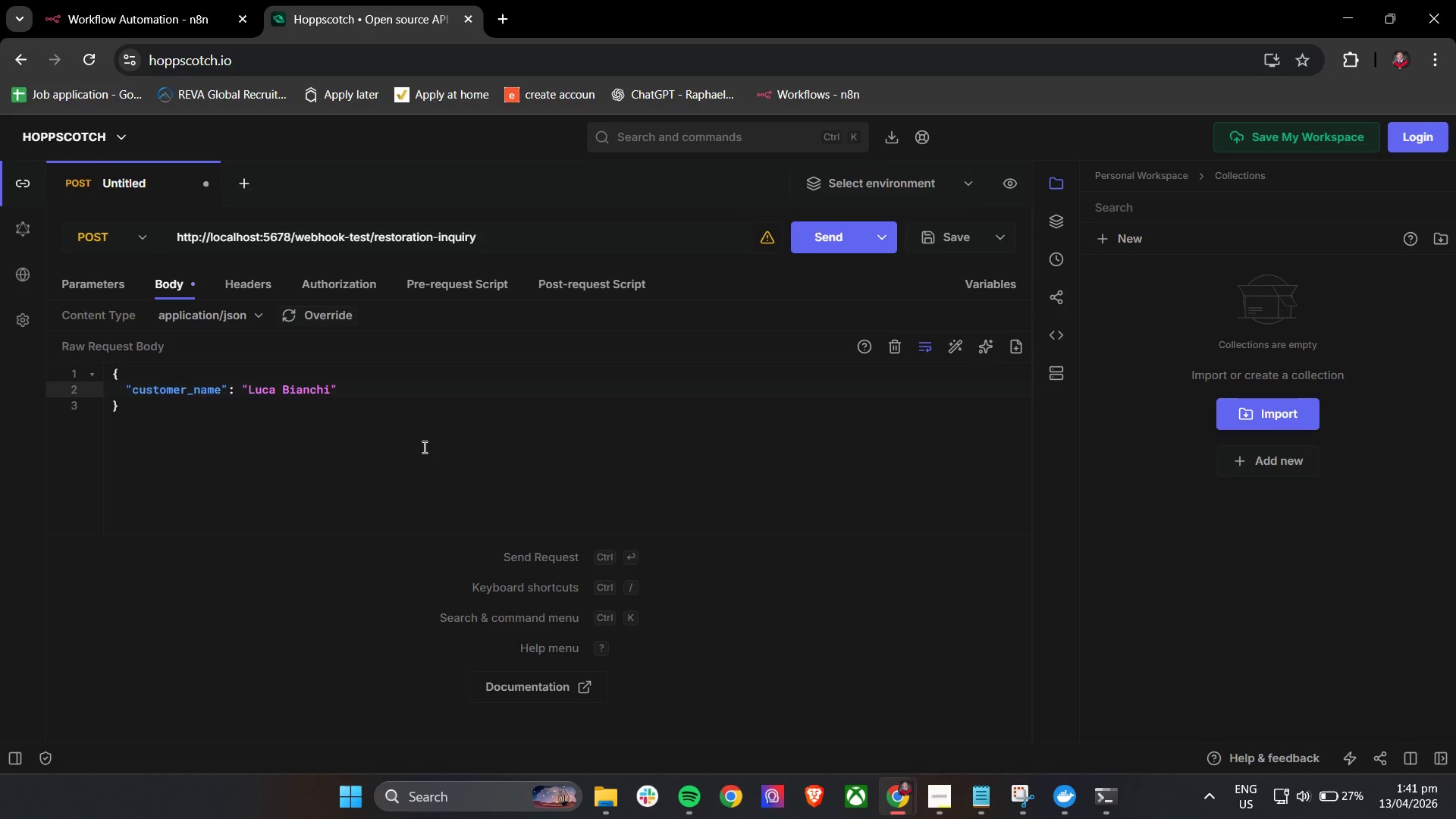 
key(Comma)
 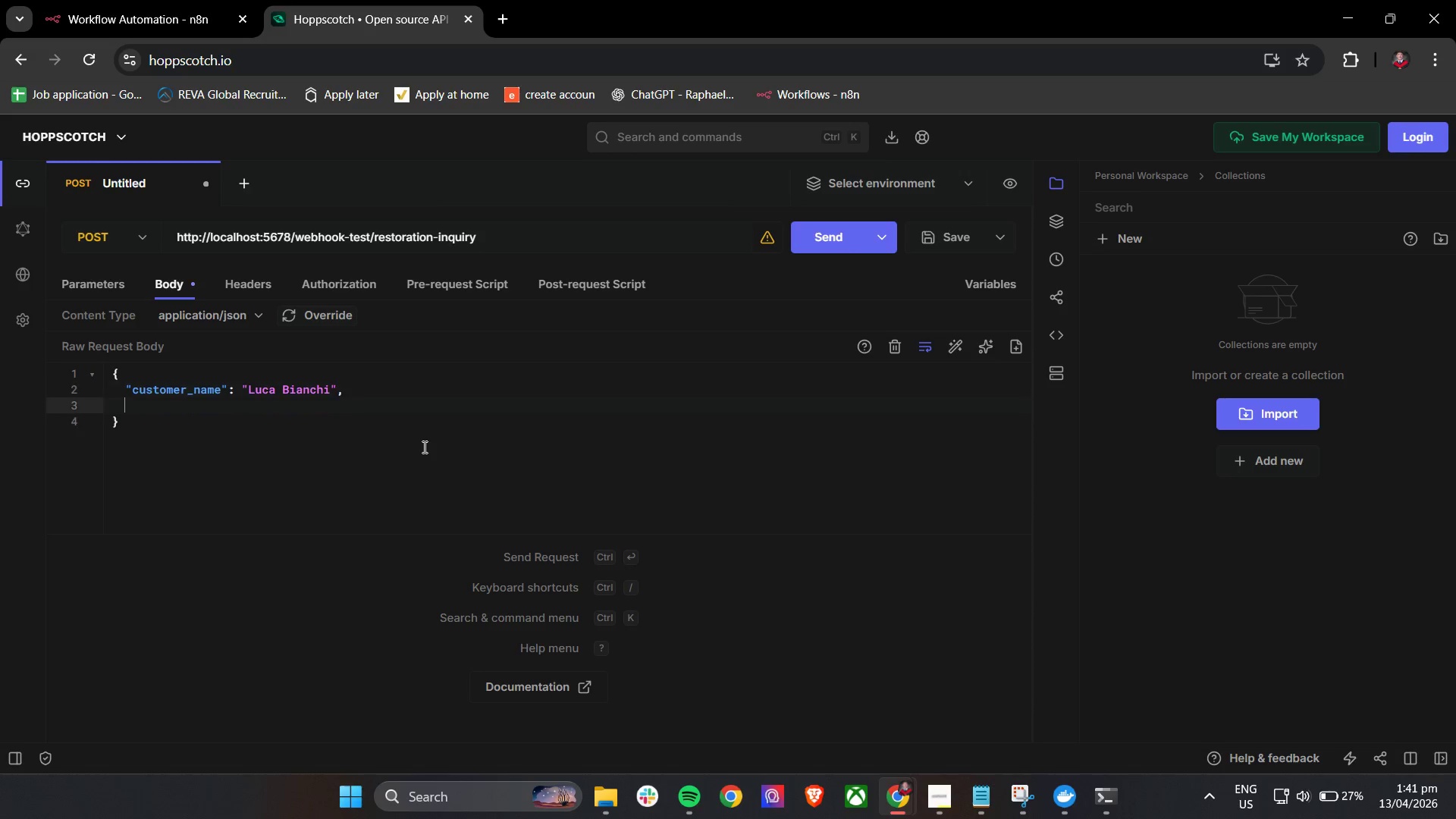 
key(Enter)
 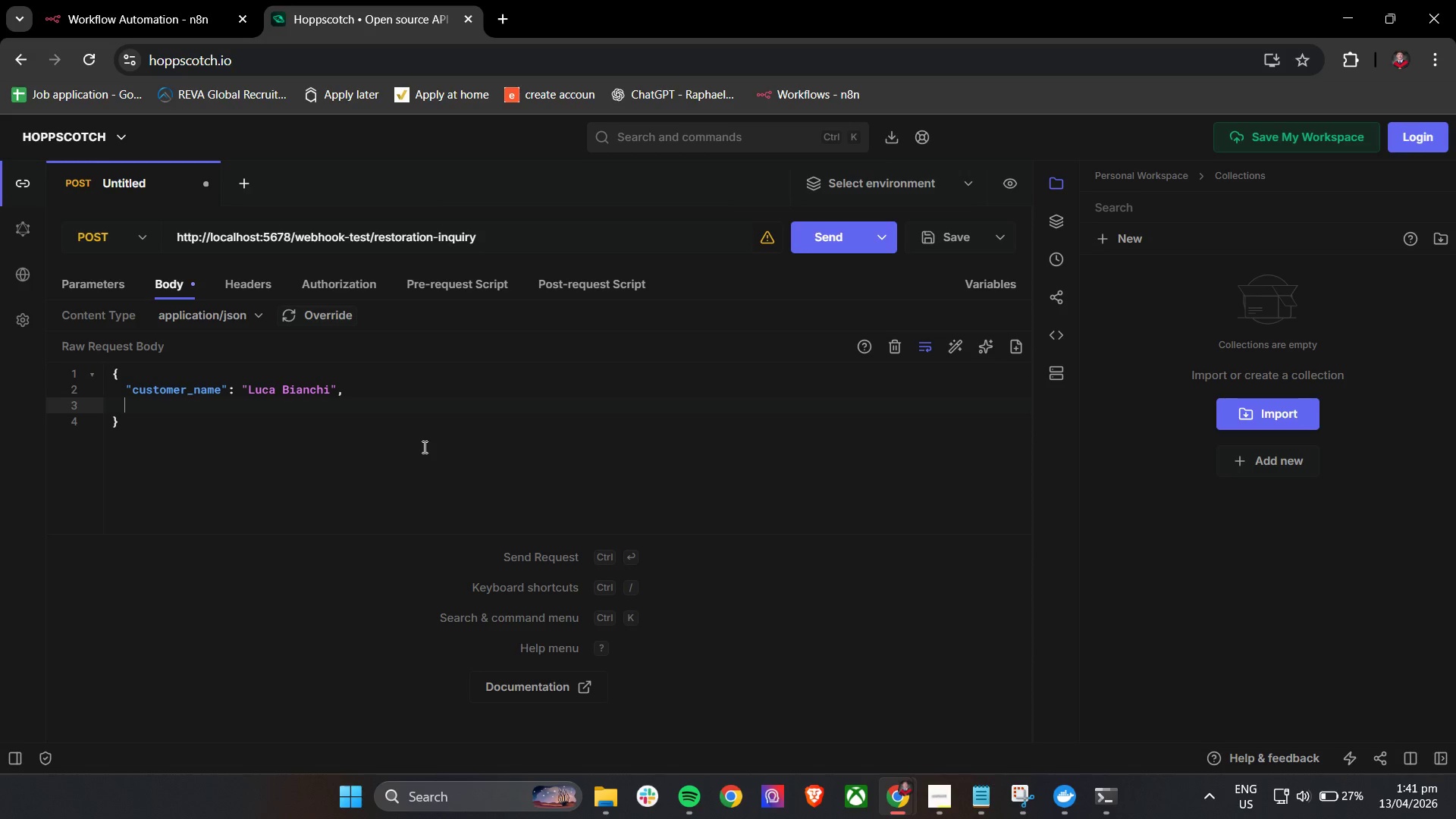 
type("email)
 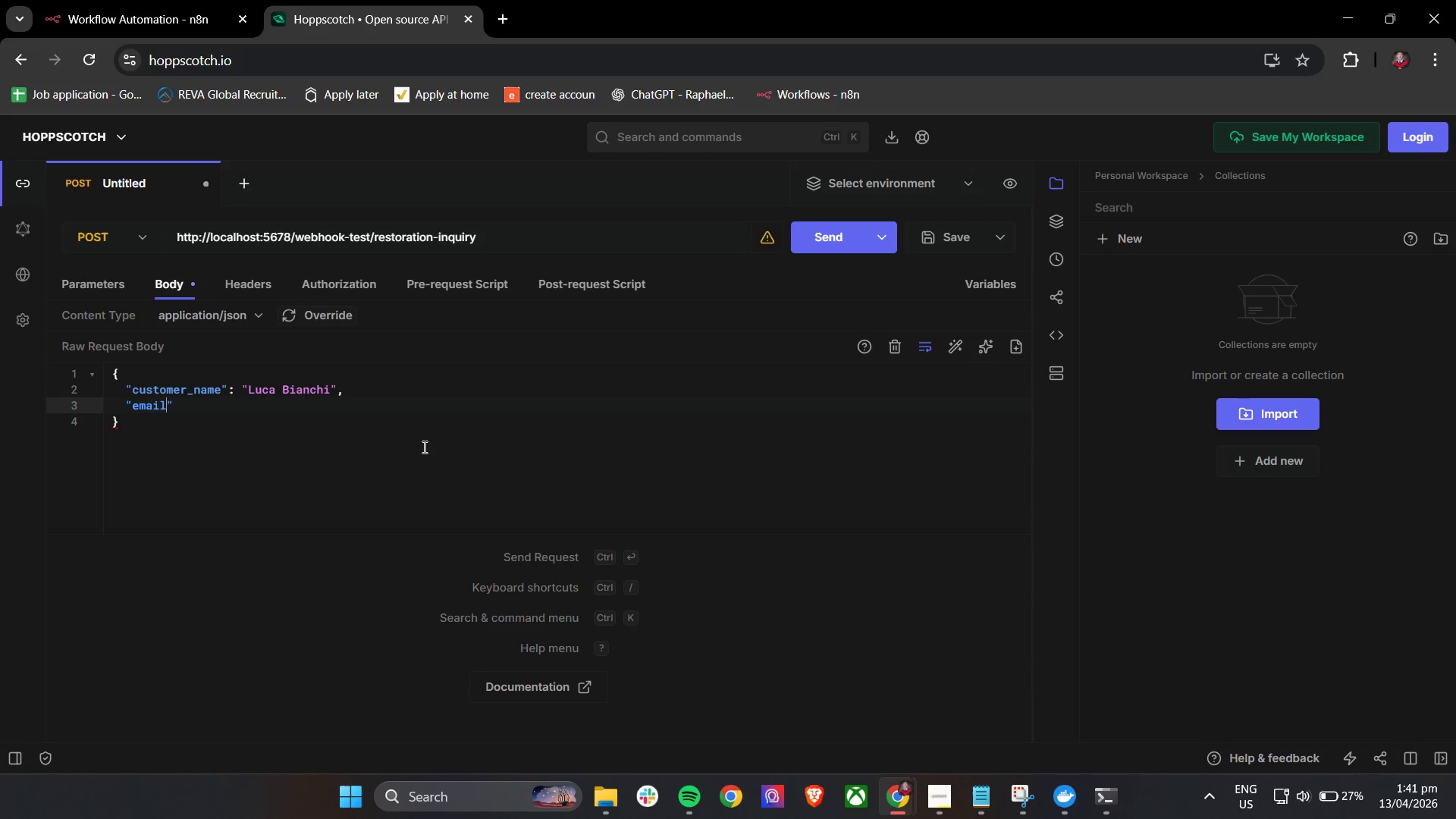 
hold_key(key=ShiftLeft, duration=0.42)
 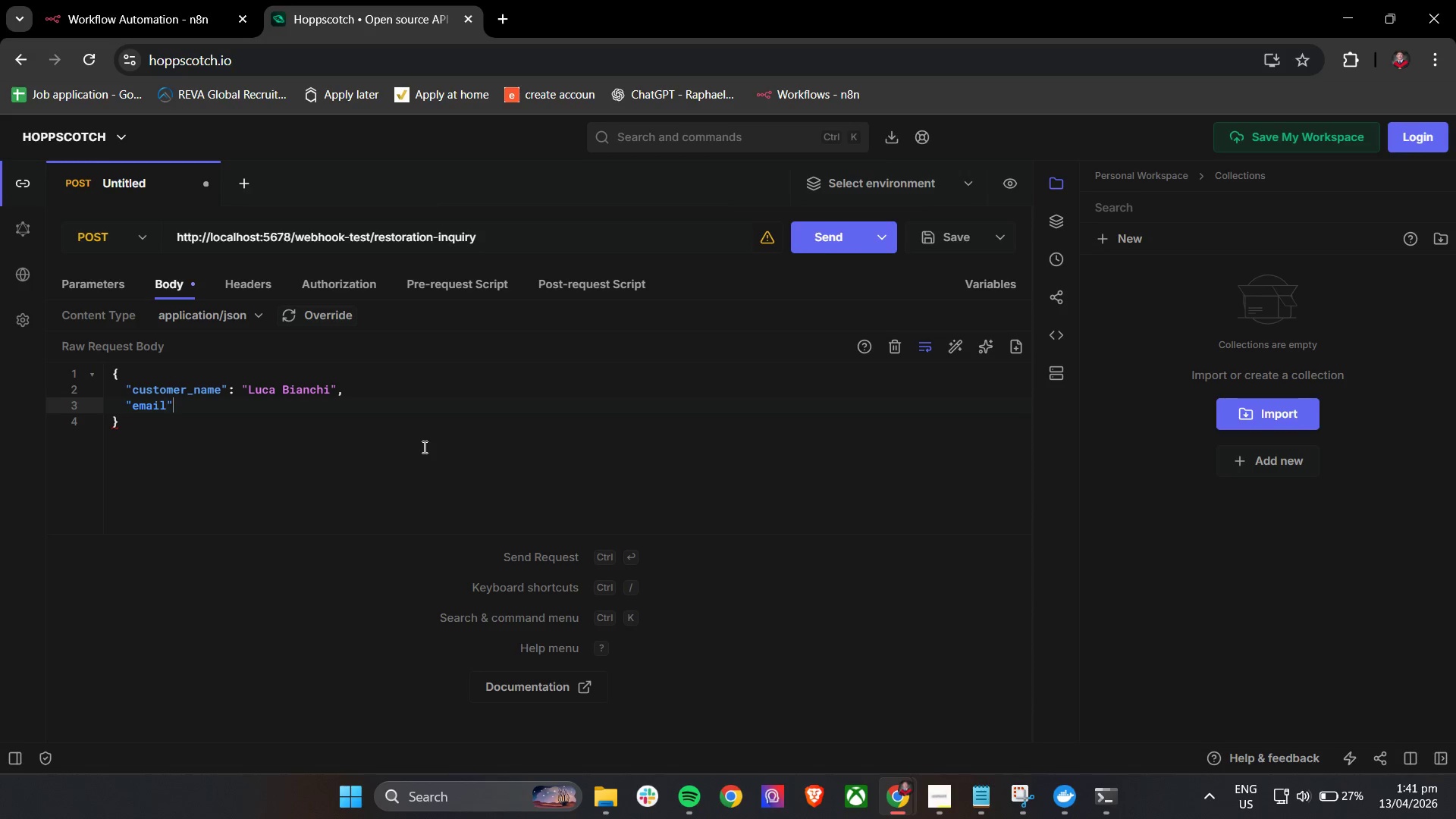 
key(ArrowRight)
 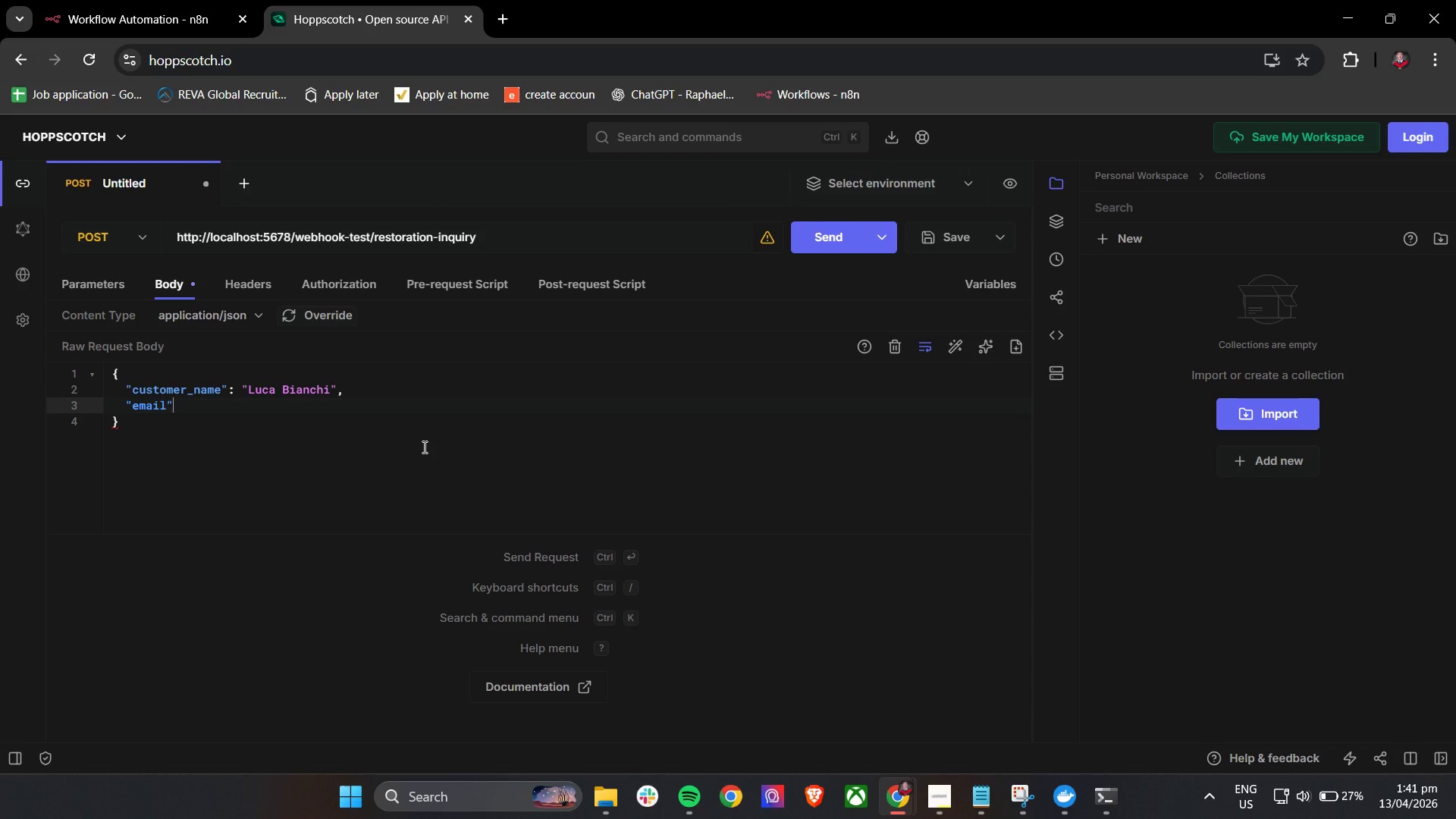 
type(: "luca@classci)
key(Backspace)
key(Backspace)
type(icdrive.eu)
 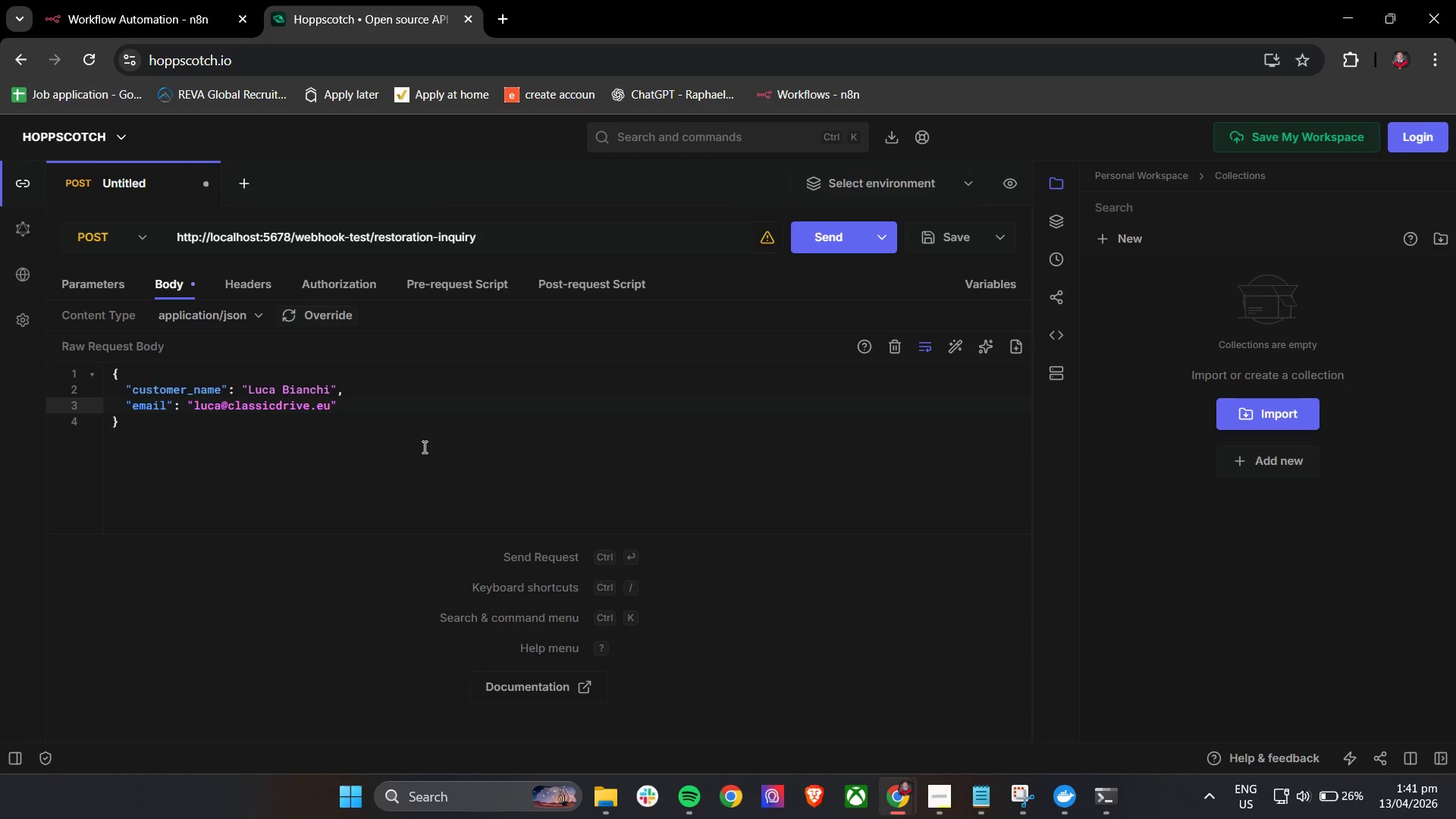 
key(ArrowRight)
 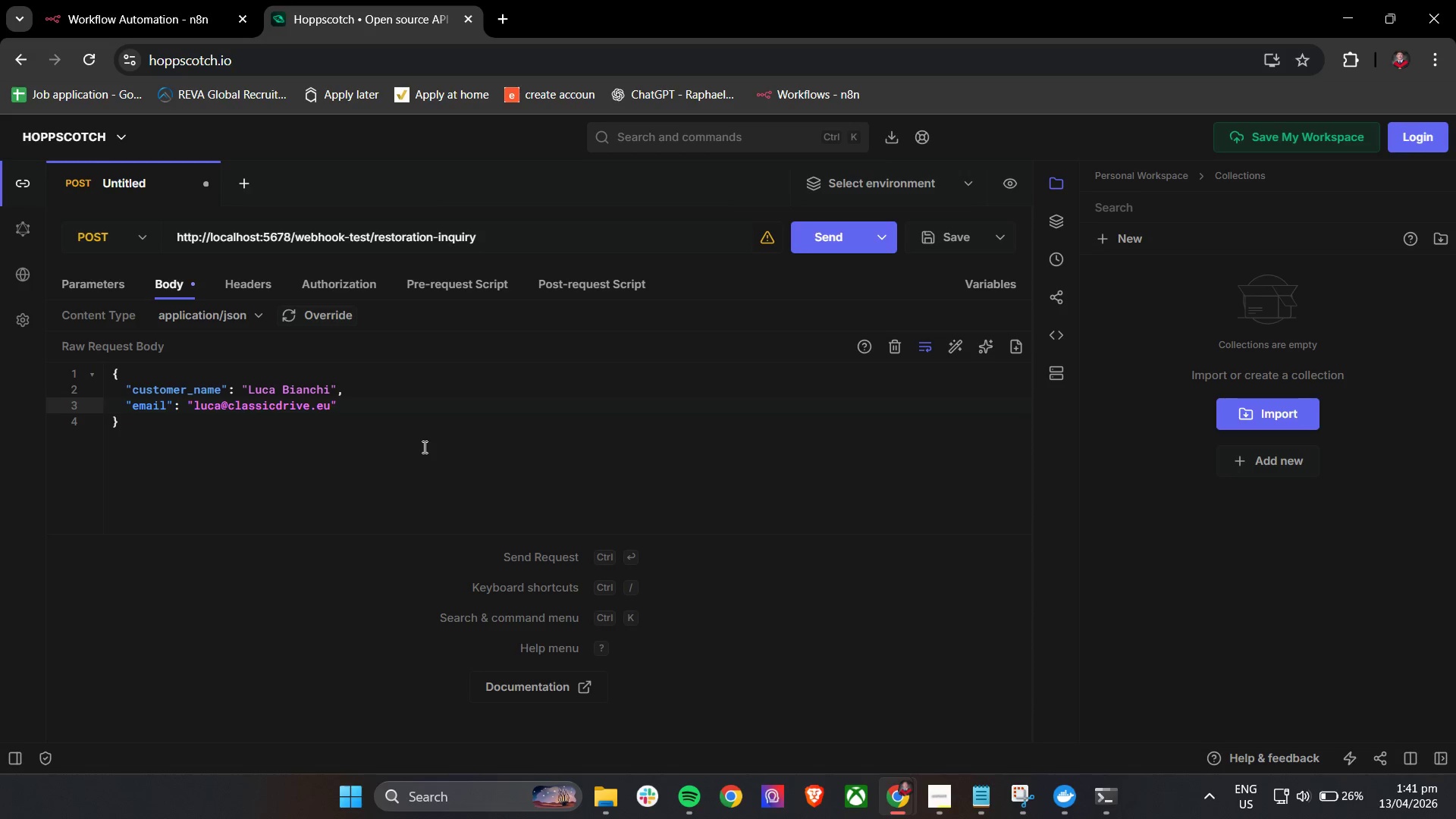 
key(Comma)
 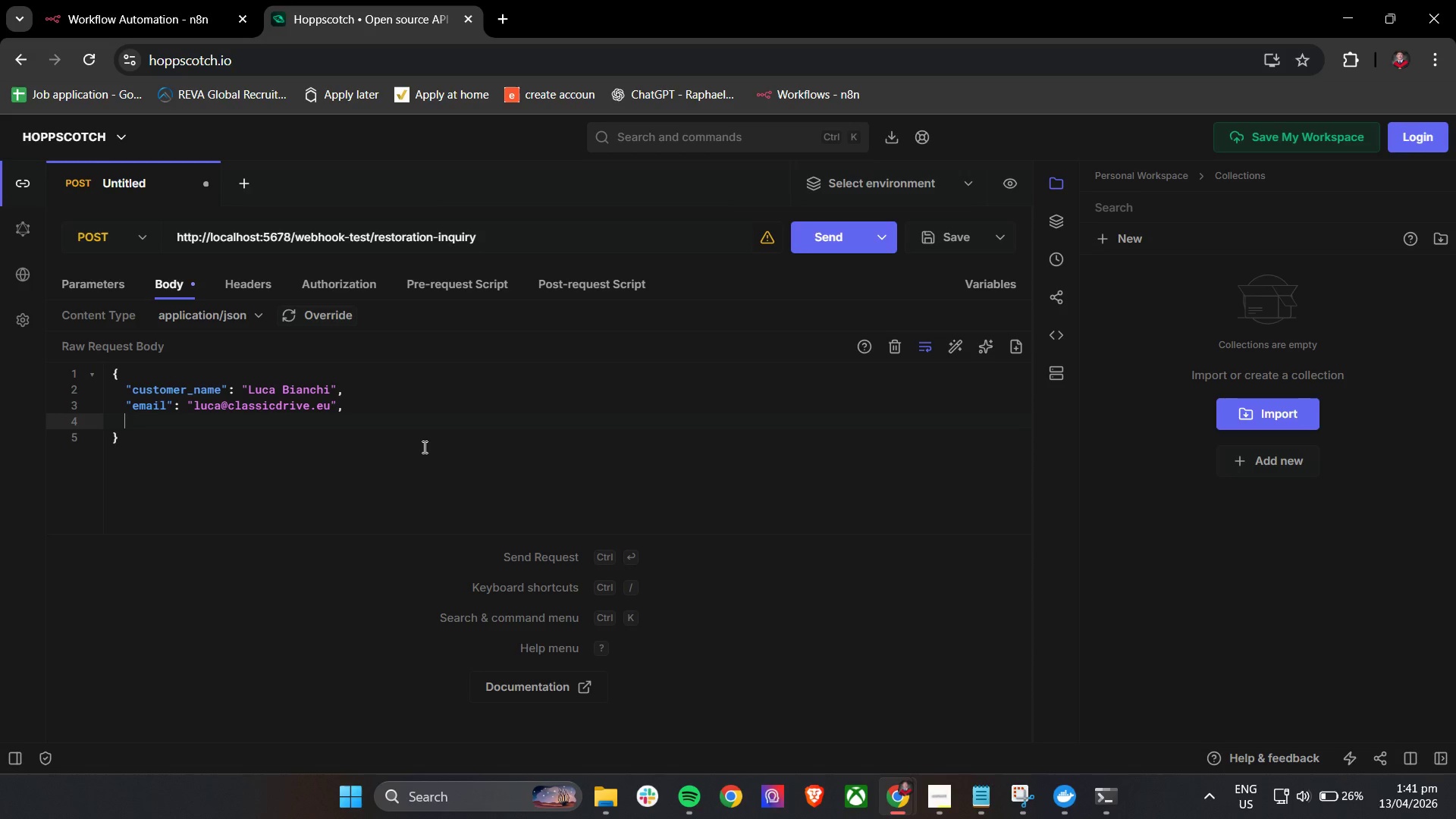 
key(Enter)
 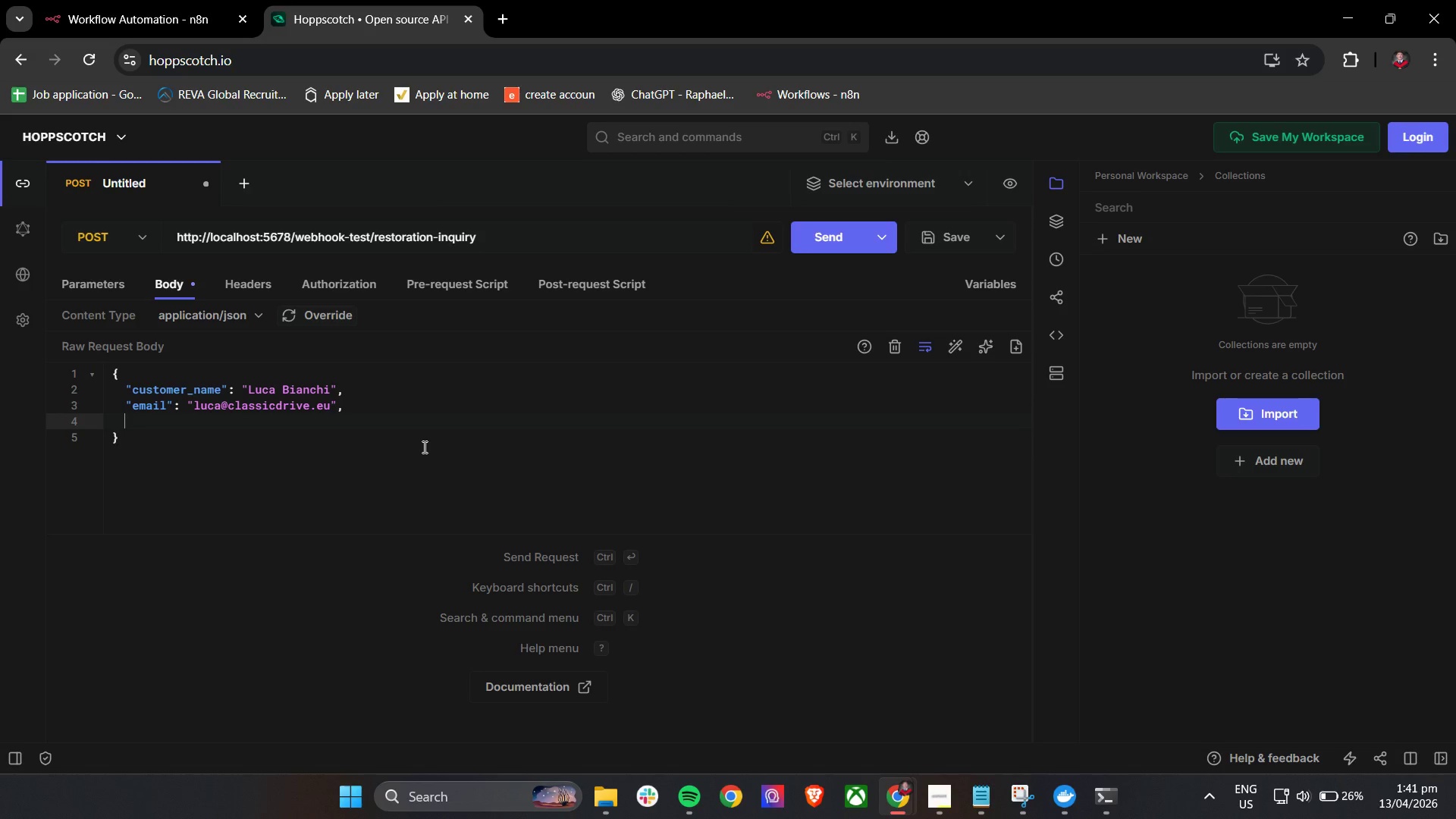 
type("Car)
key(Backspace)
key(Backspace)
key(Backspace)
type(car_ya)
key(Backspace)
type(ear)
 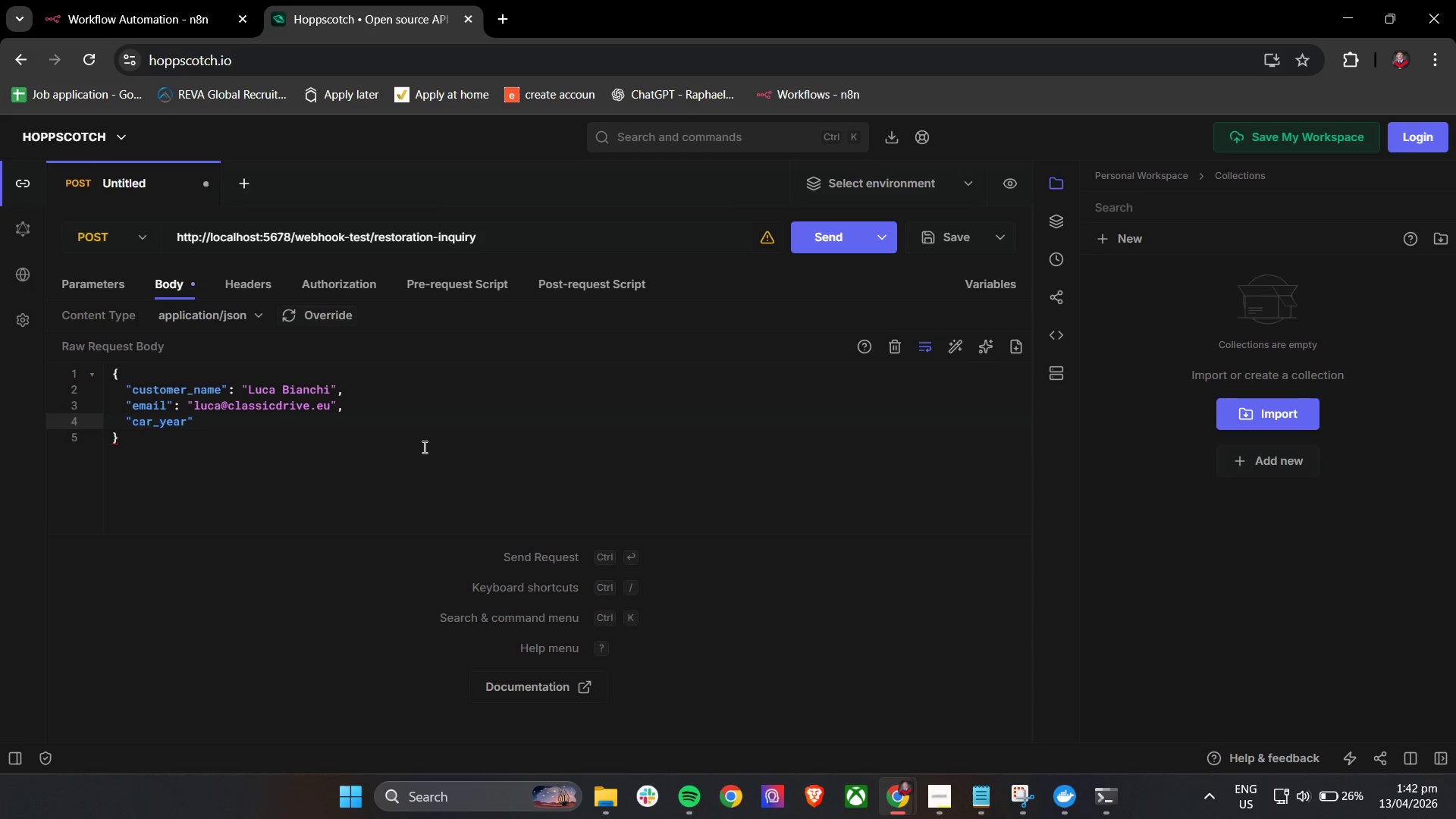 
key(ArrowRight)
 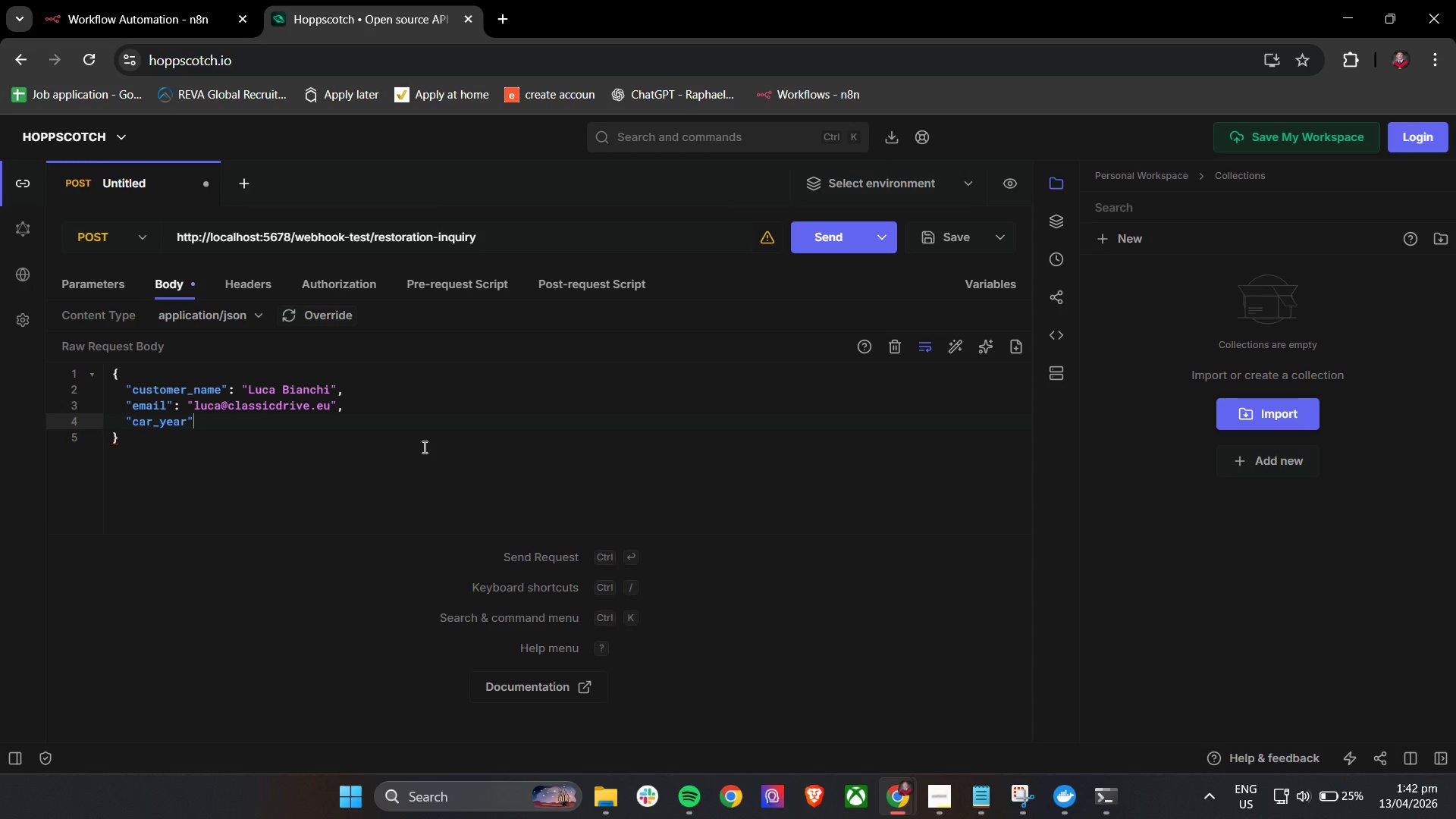 
key(Shift+Semicolon)
 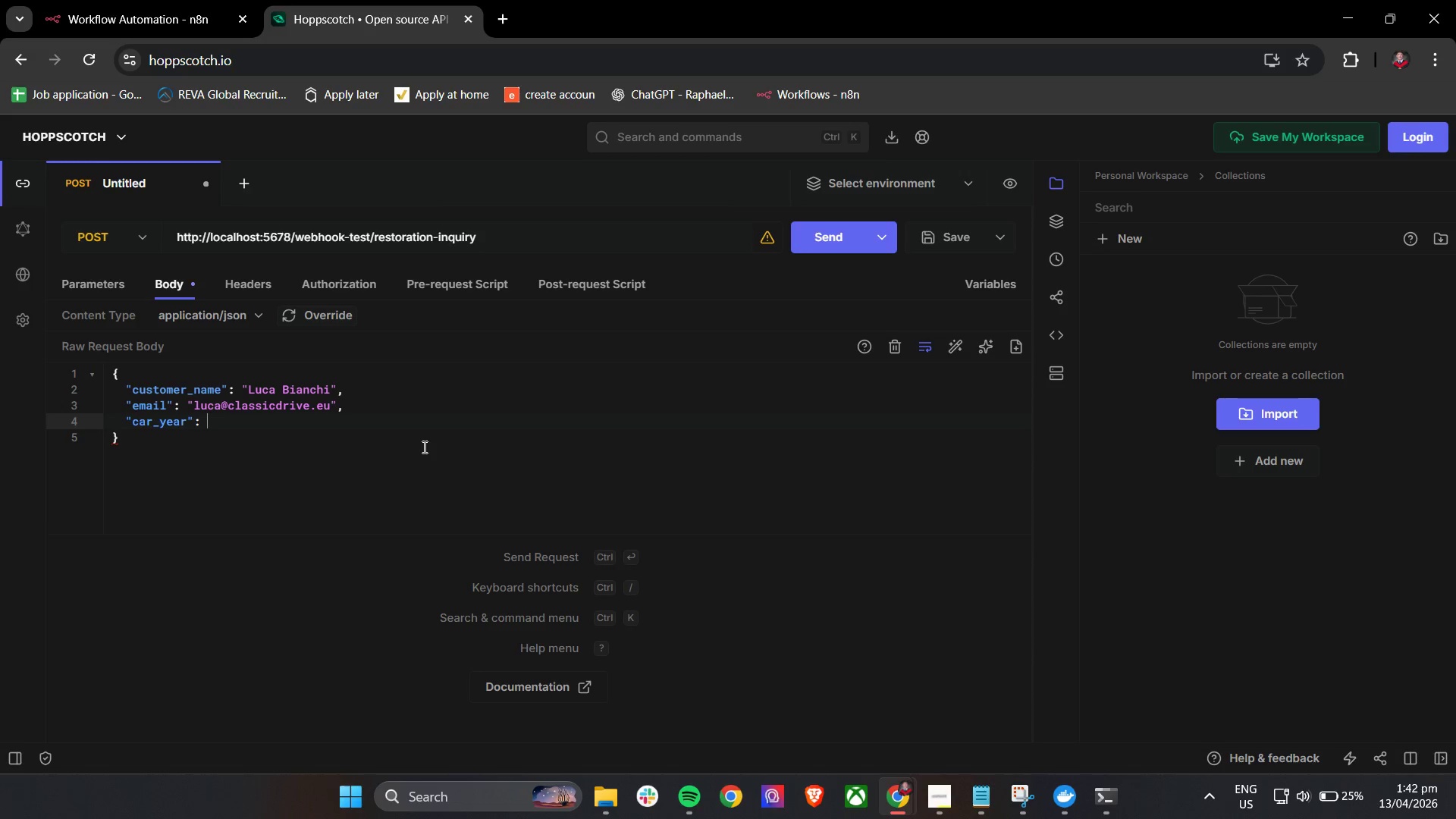 
key(Space)
 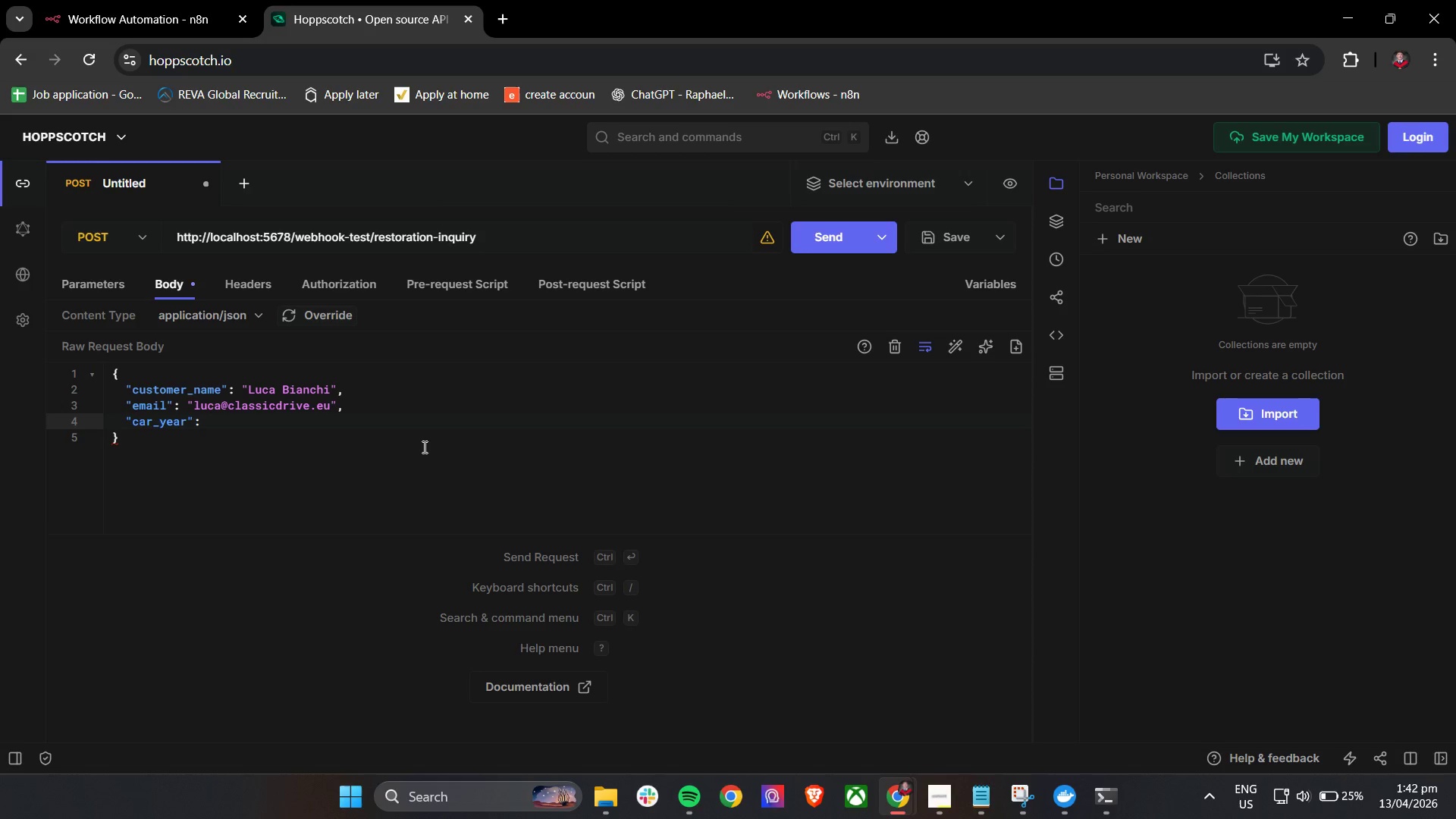 
key(Shift+Quote)
 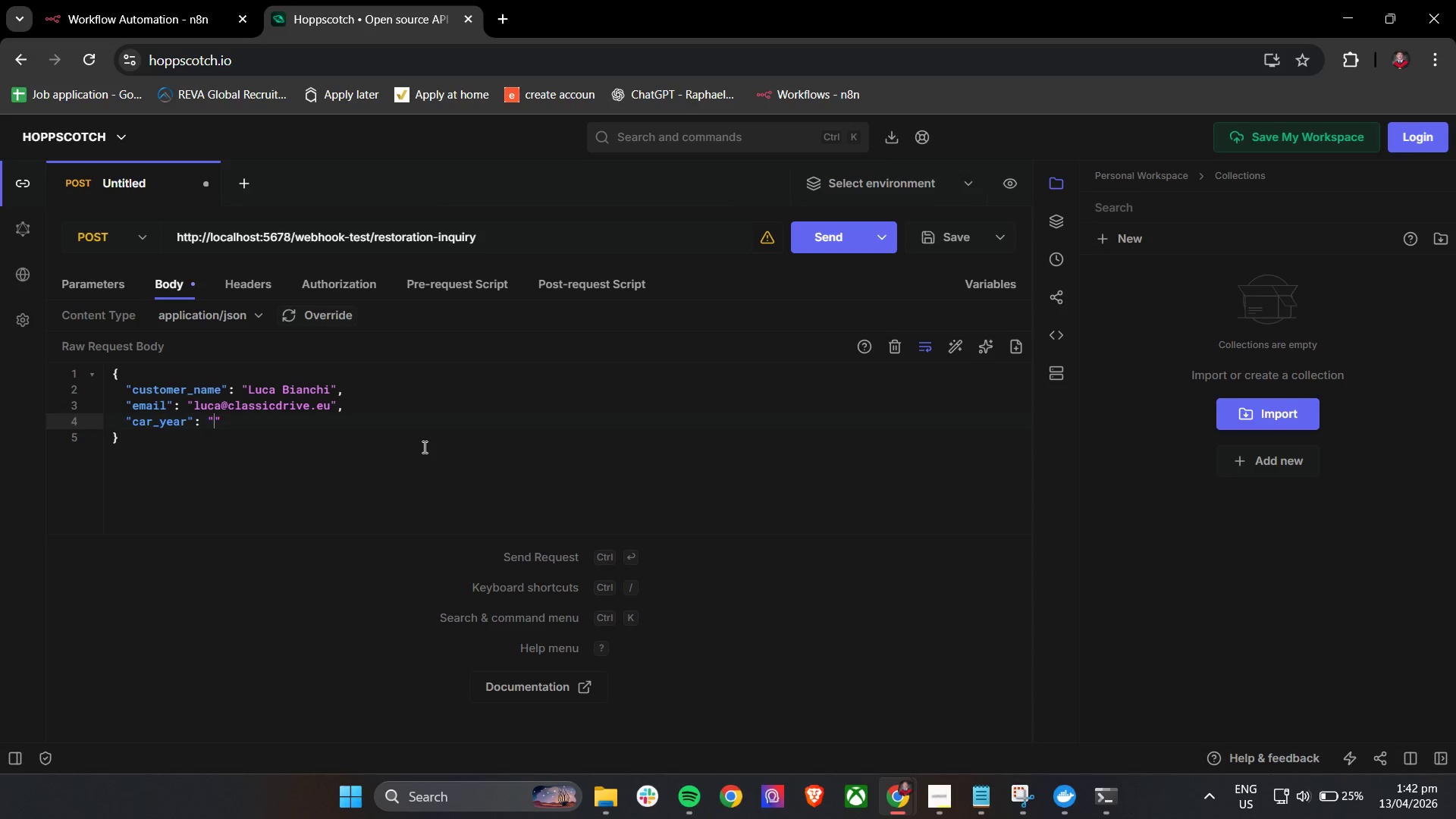 
key(Backspace)
type(19)
 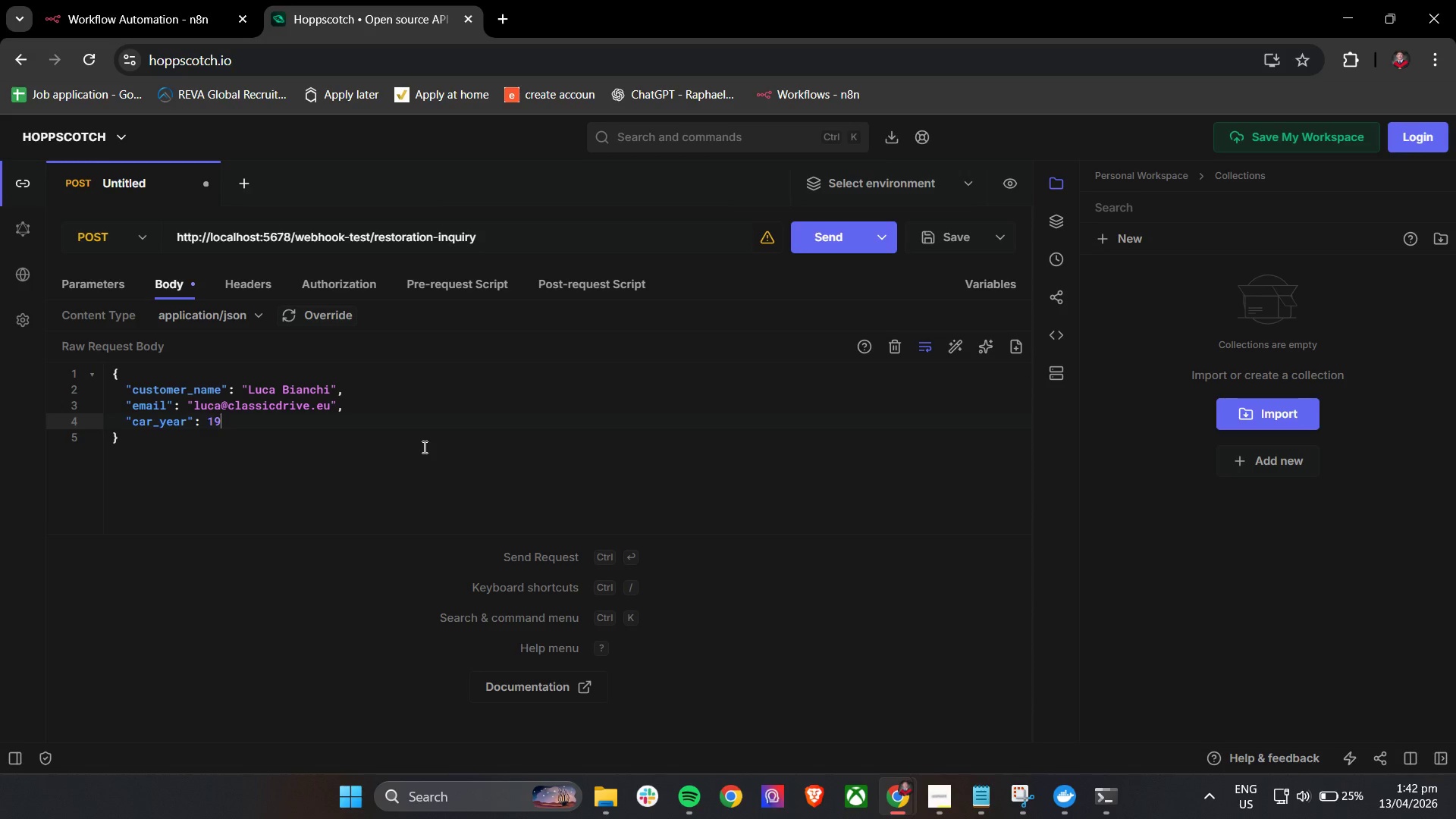 
type(65,)
 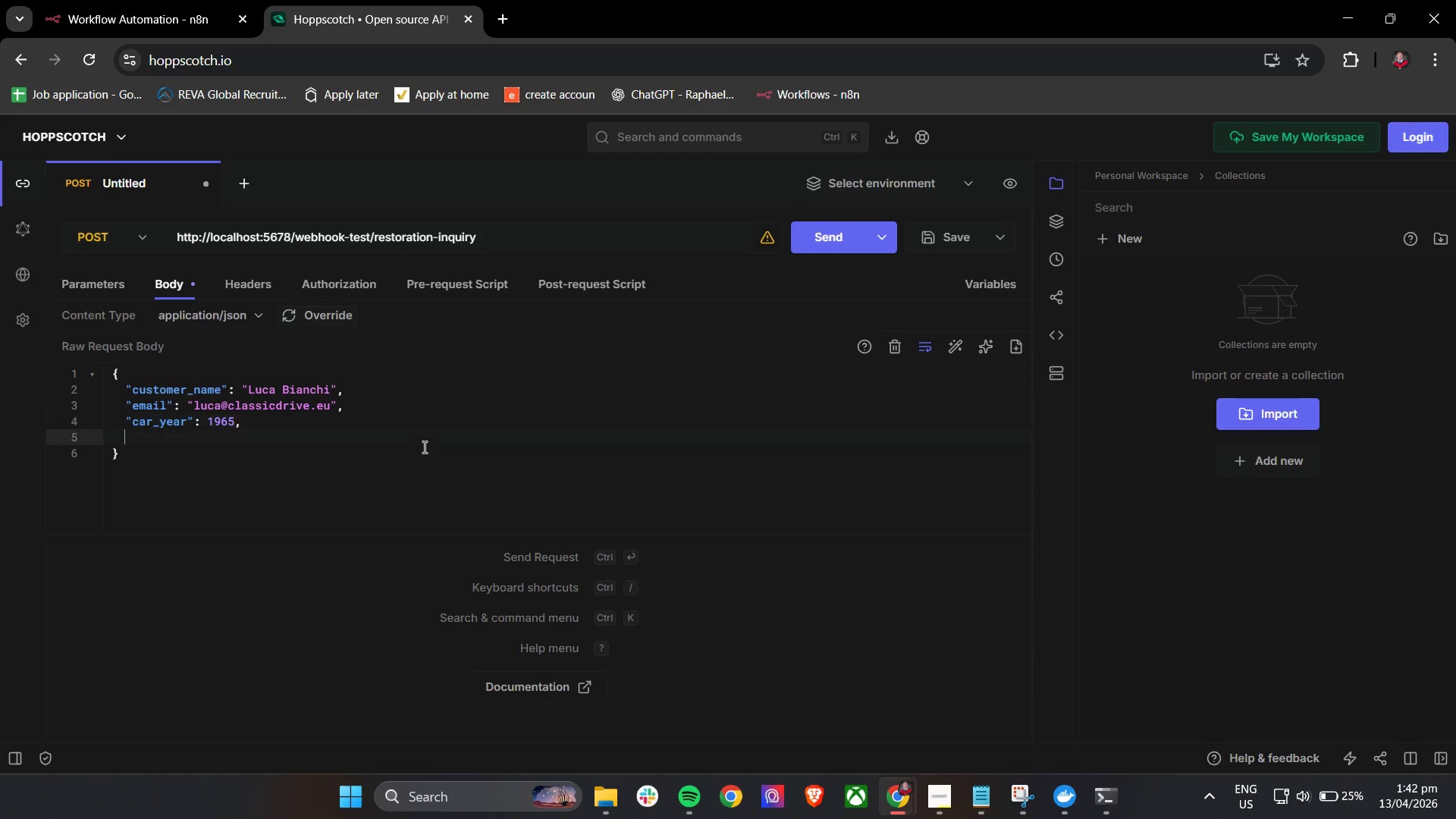 
key(Enter)
 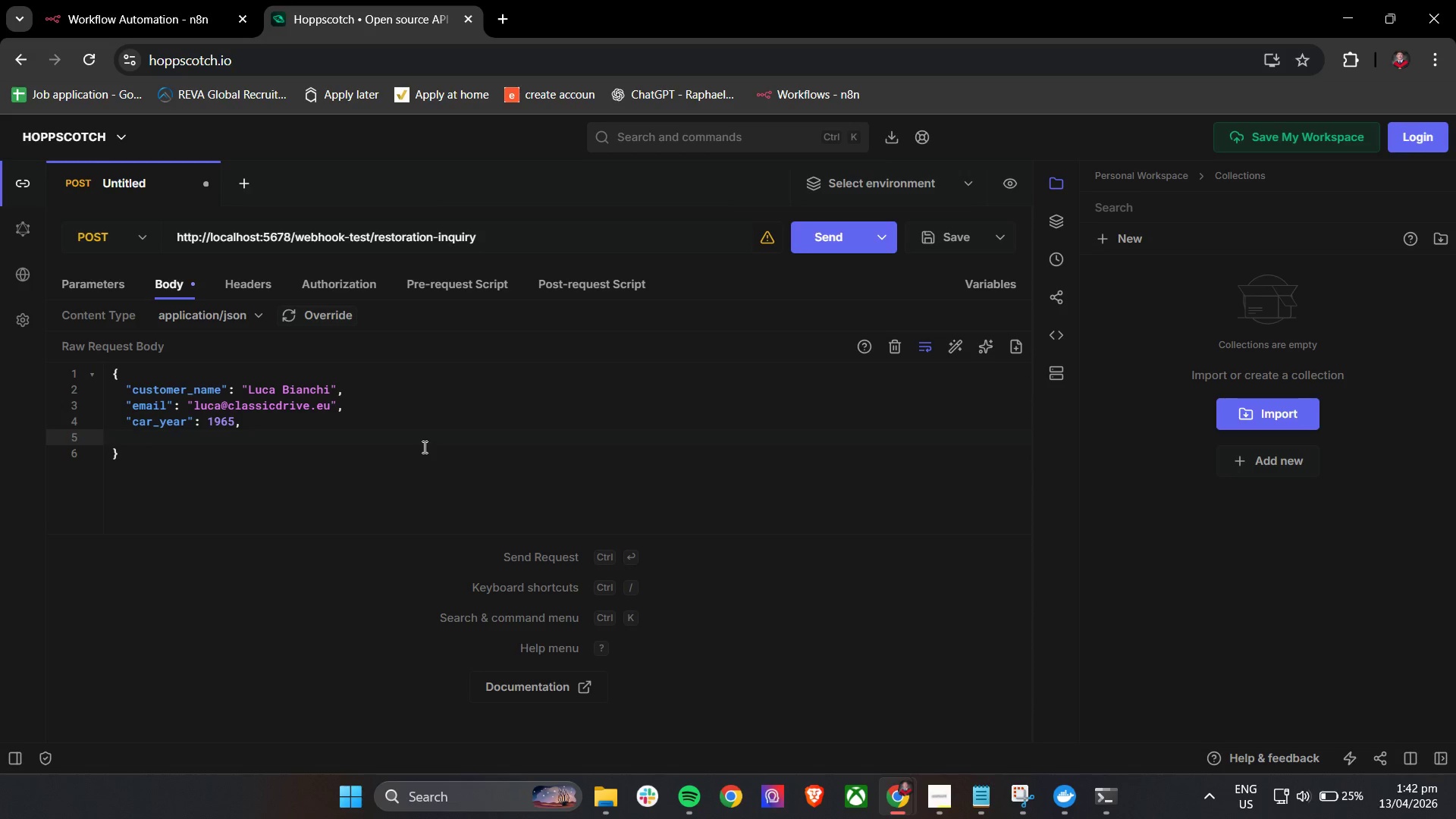 
key(Shift+Quote)
 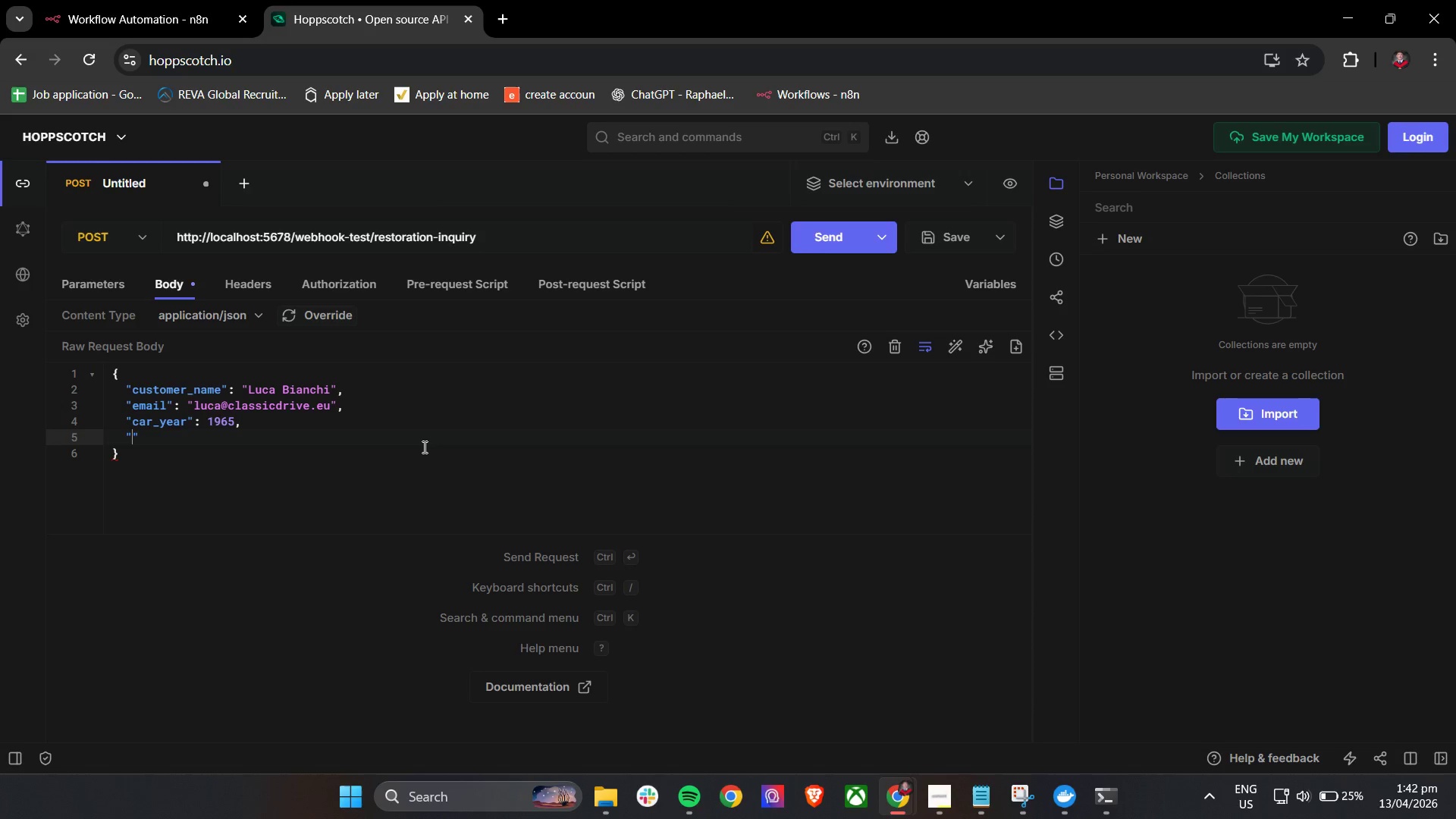 
hold_key(key=ShiftLeft, duration=0.39)
 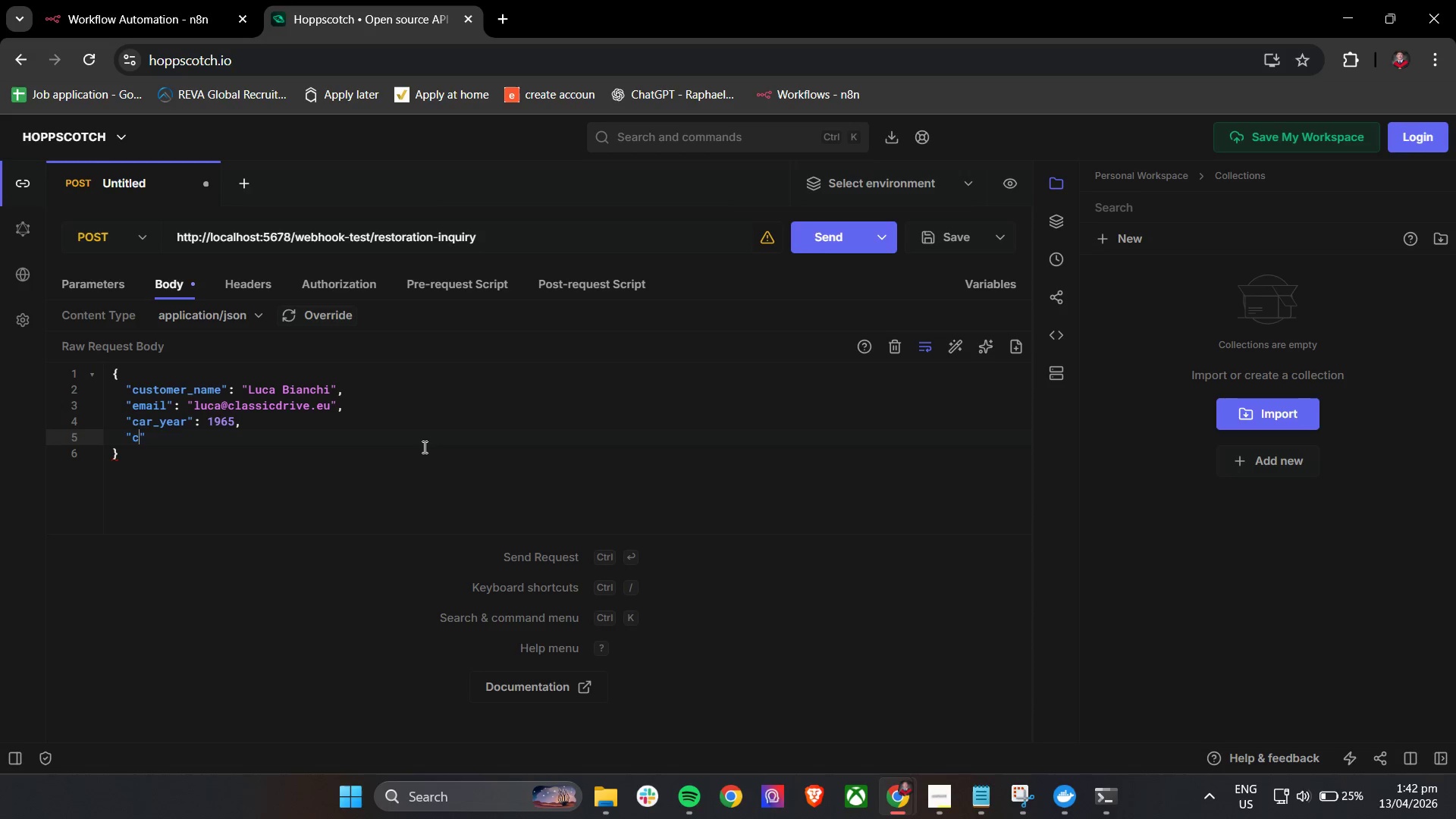 
type(car_make)
 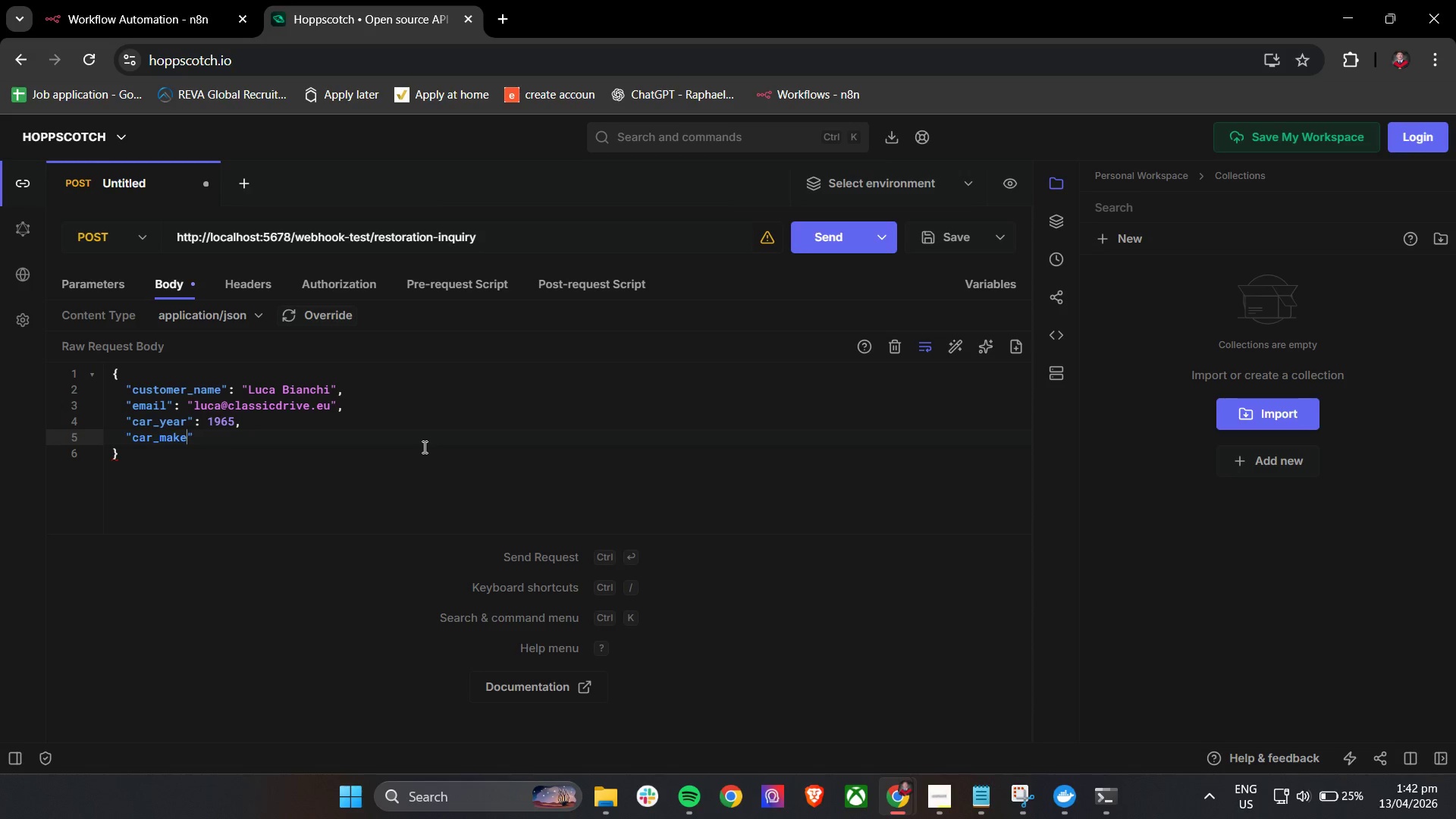 
key(ArrowRight)
 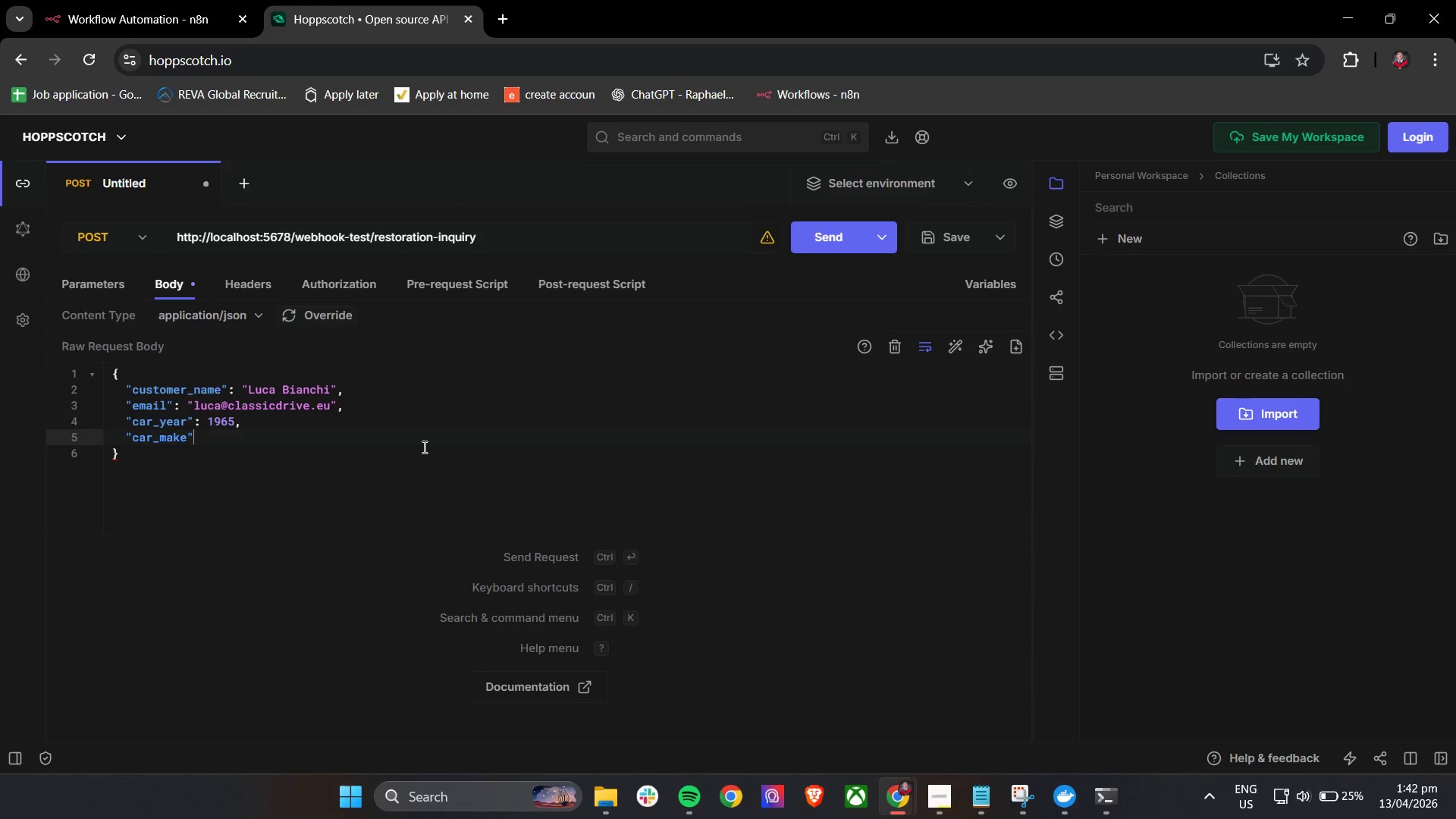 
key(Shift+Semicolon)
 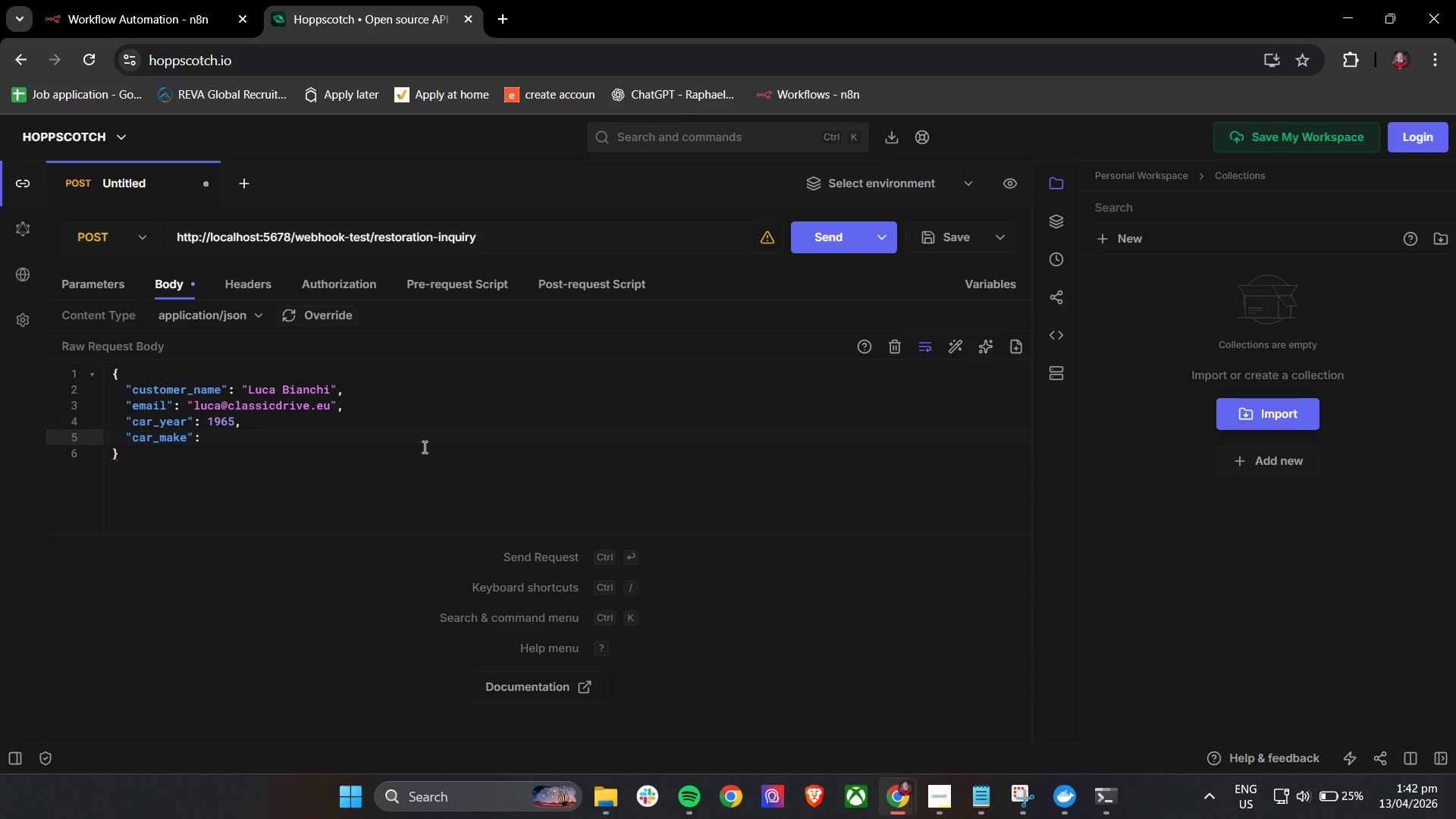 
key(Space)
 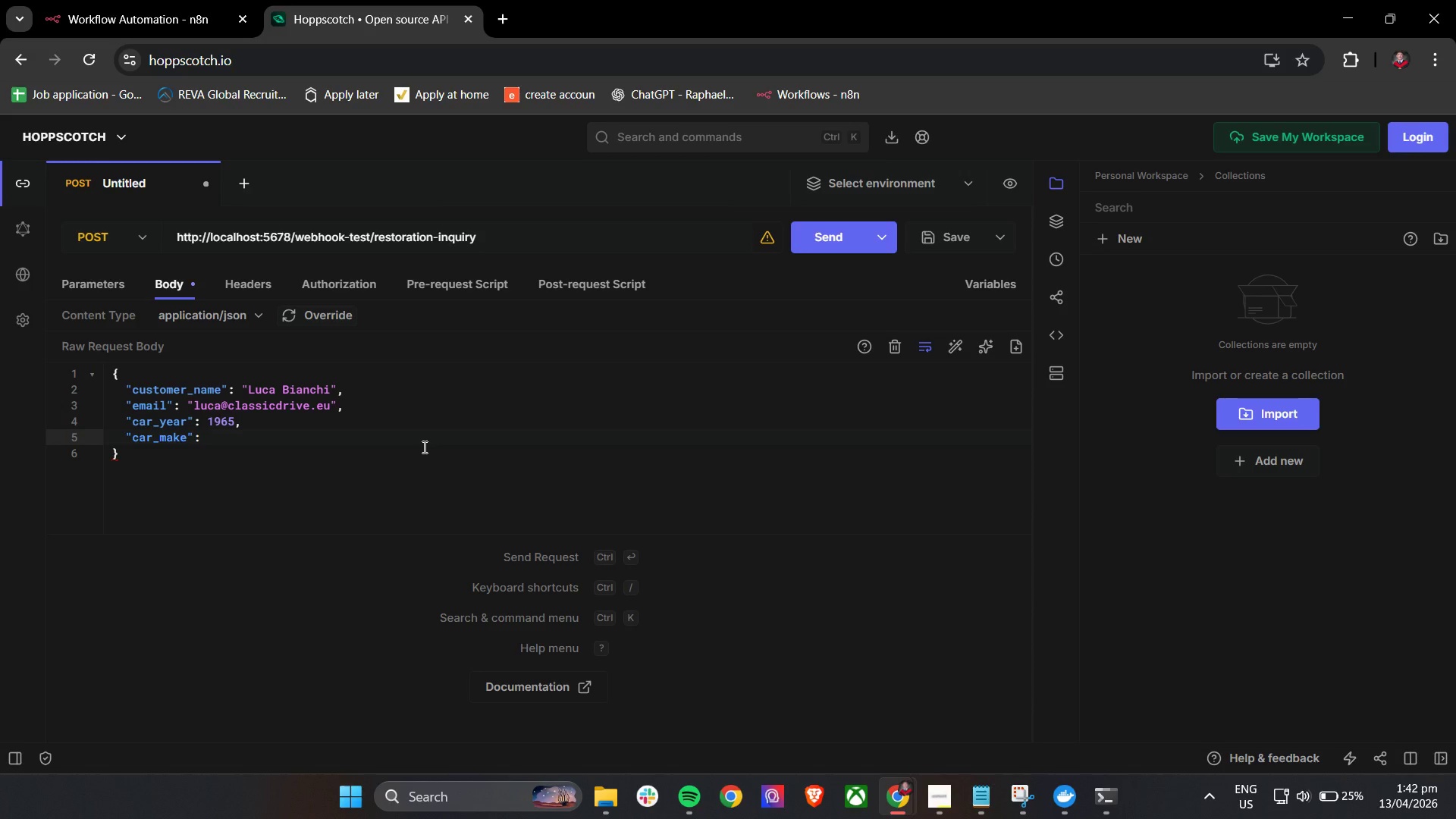 
type(Alfa )
key(Backspace)
key(Backspace)
key(Backspace)
key(Backspace)
key(Backspace)
type("Alfa Romeo)
 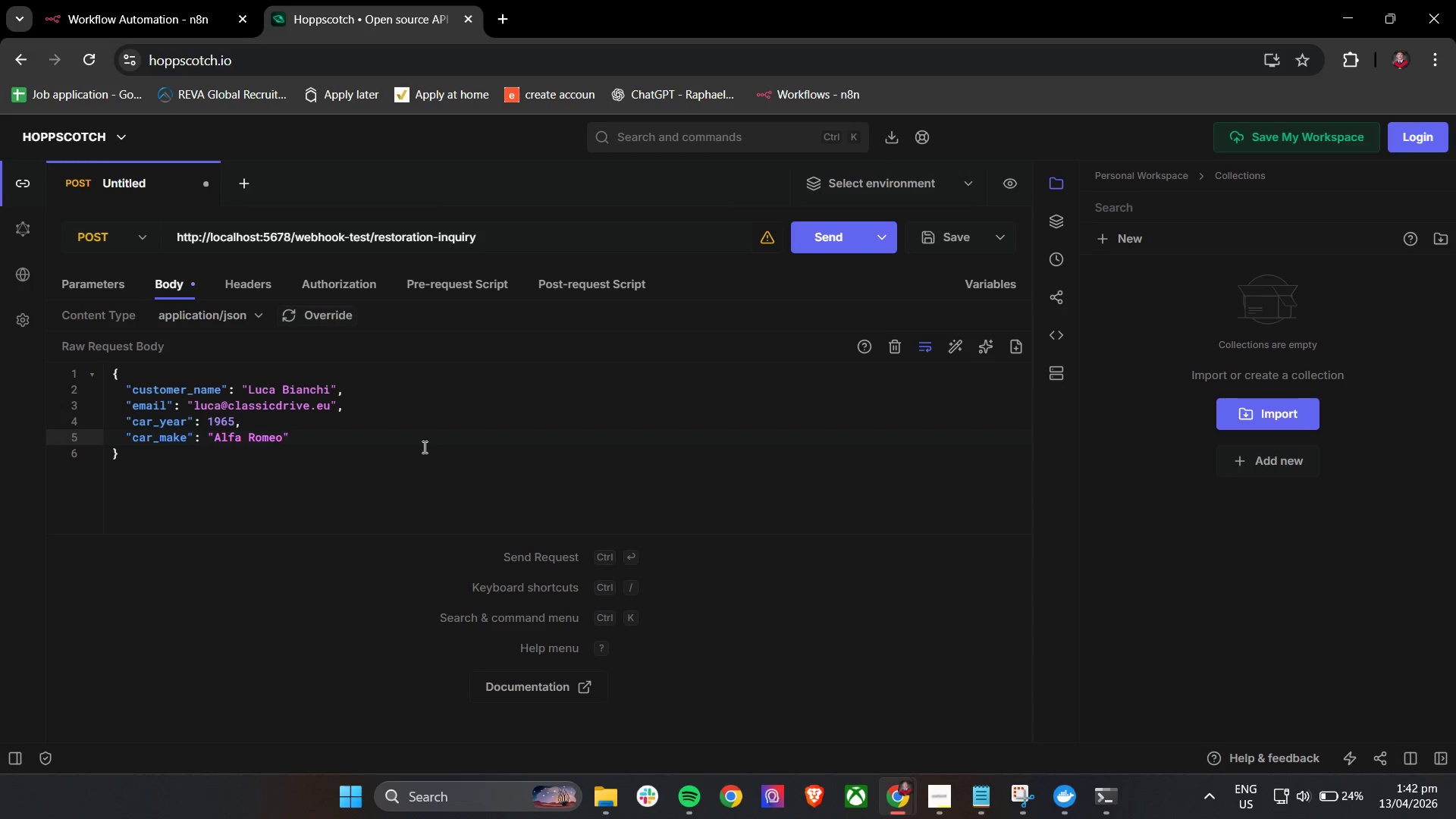 
key(ArrowRight)
 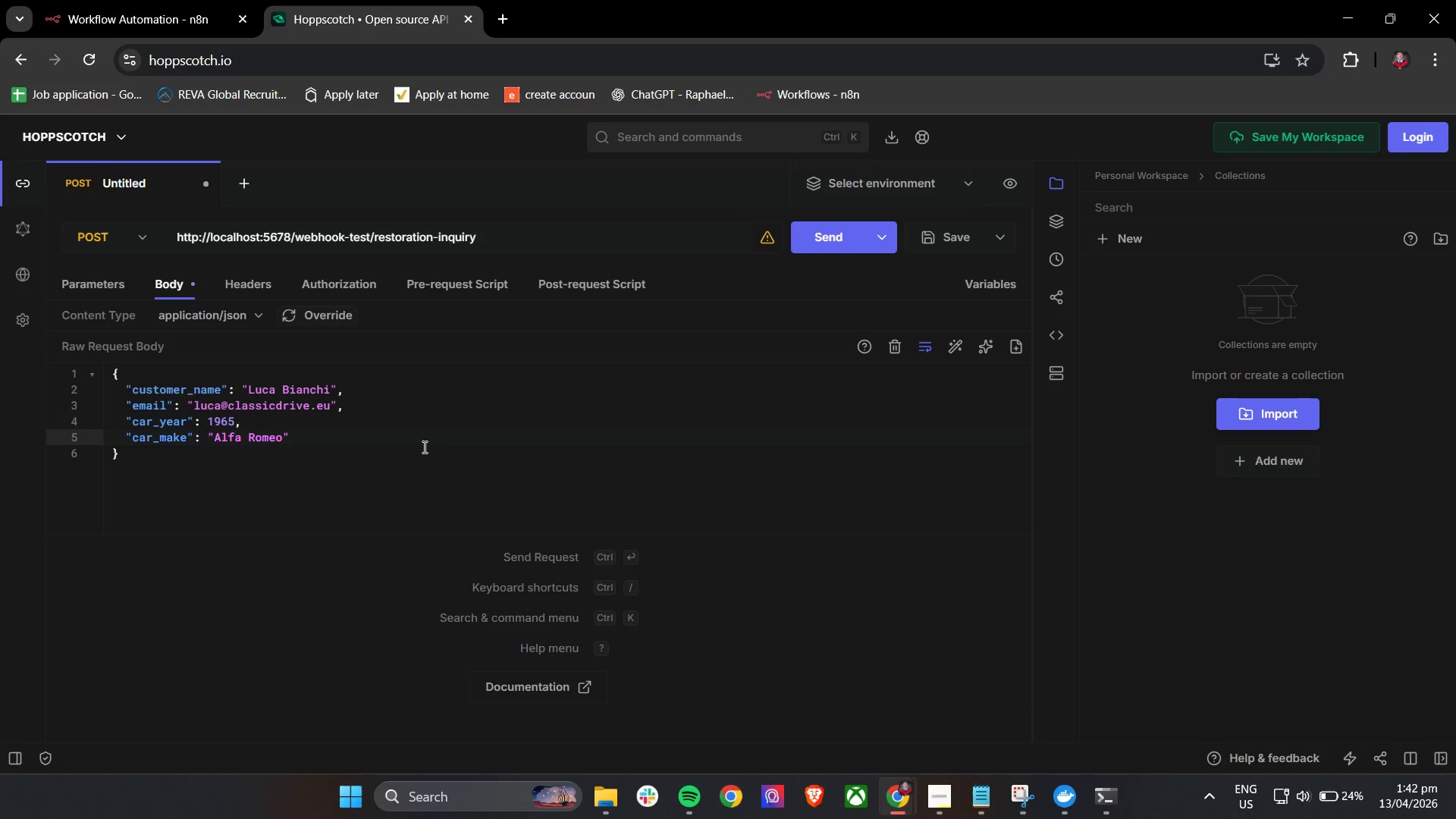 
key(Comma)
 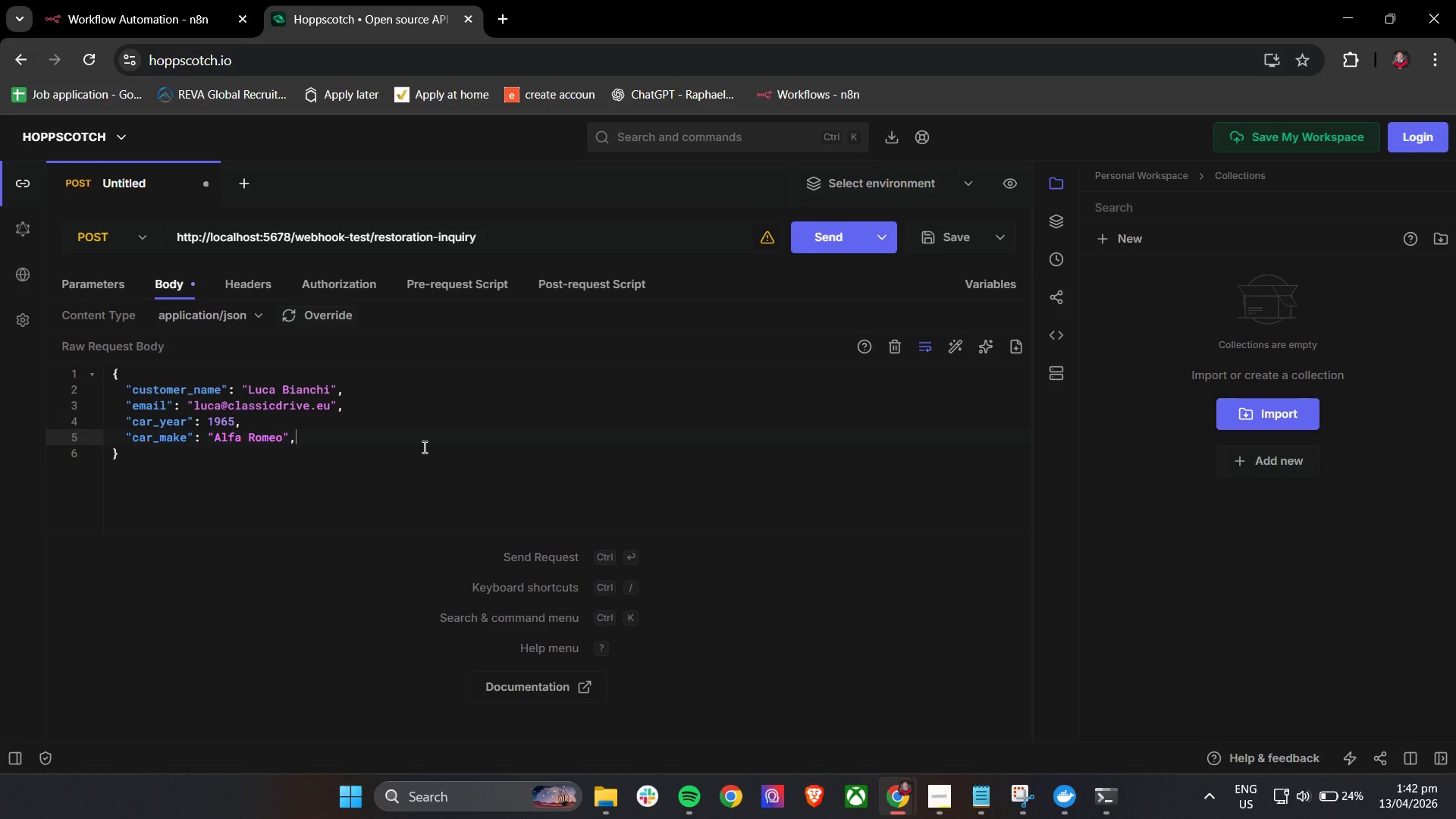 
key(Enter)
 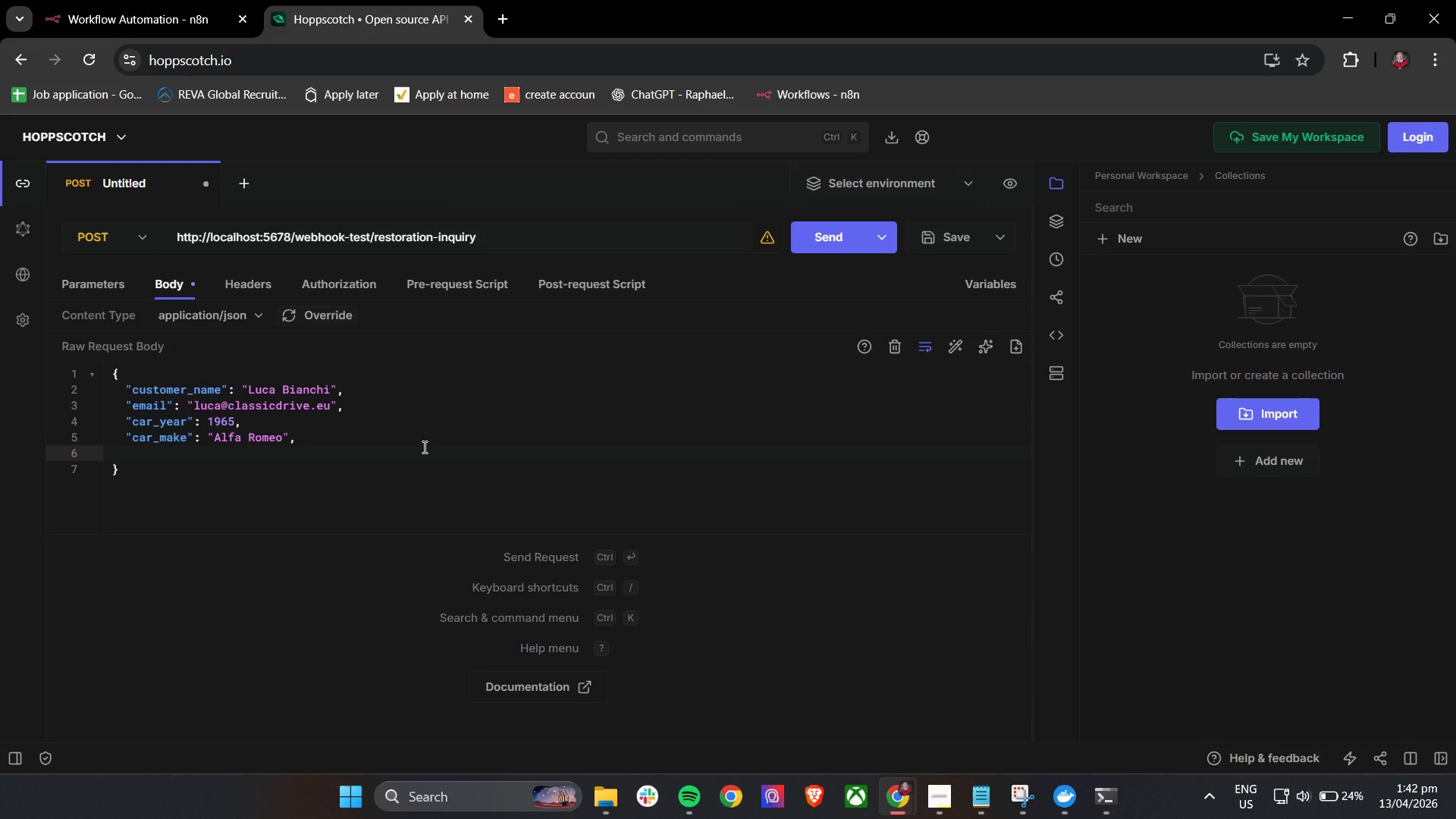 
type("car_model)
 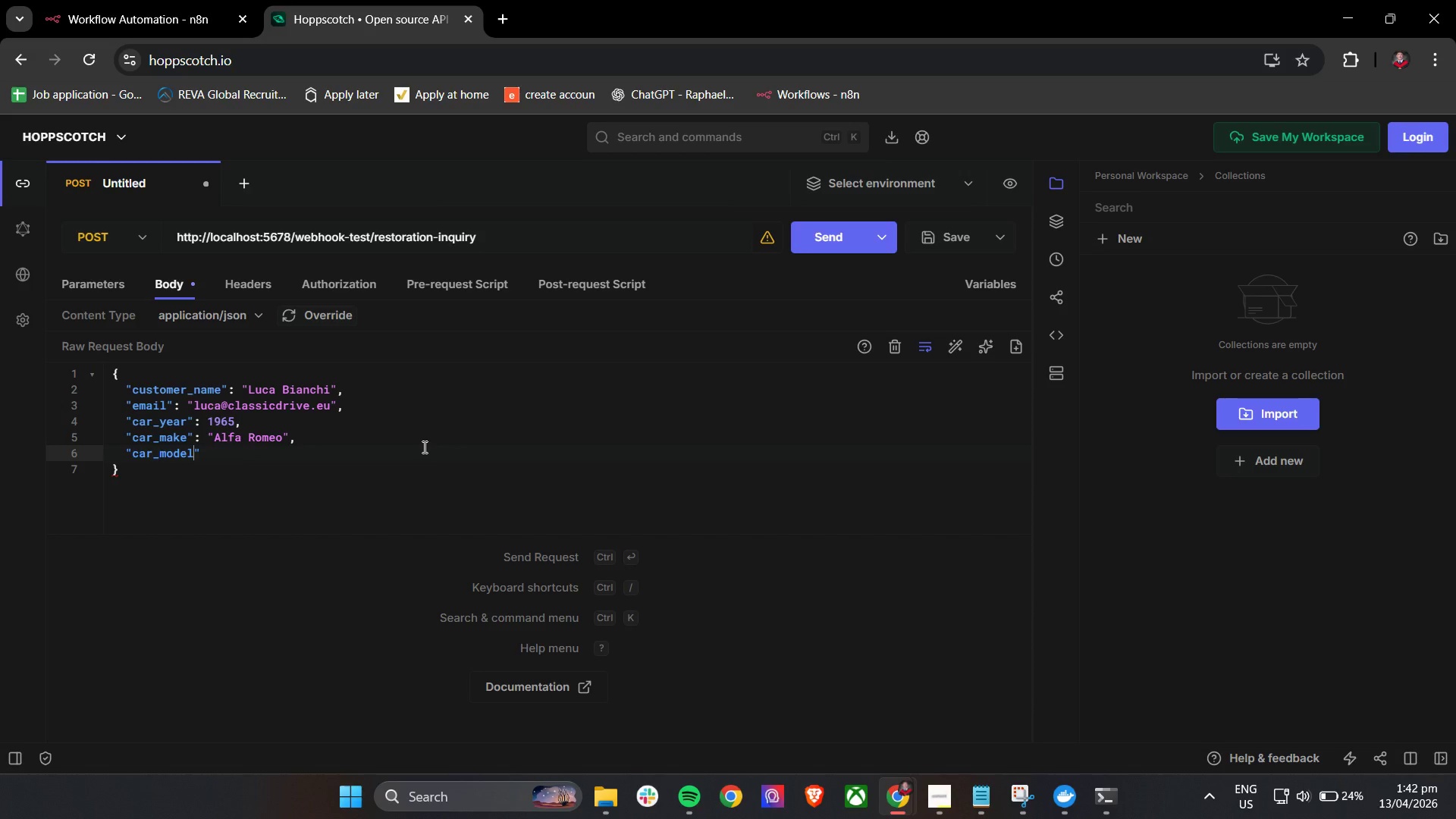 
key(ArrowRight)
 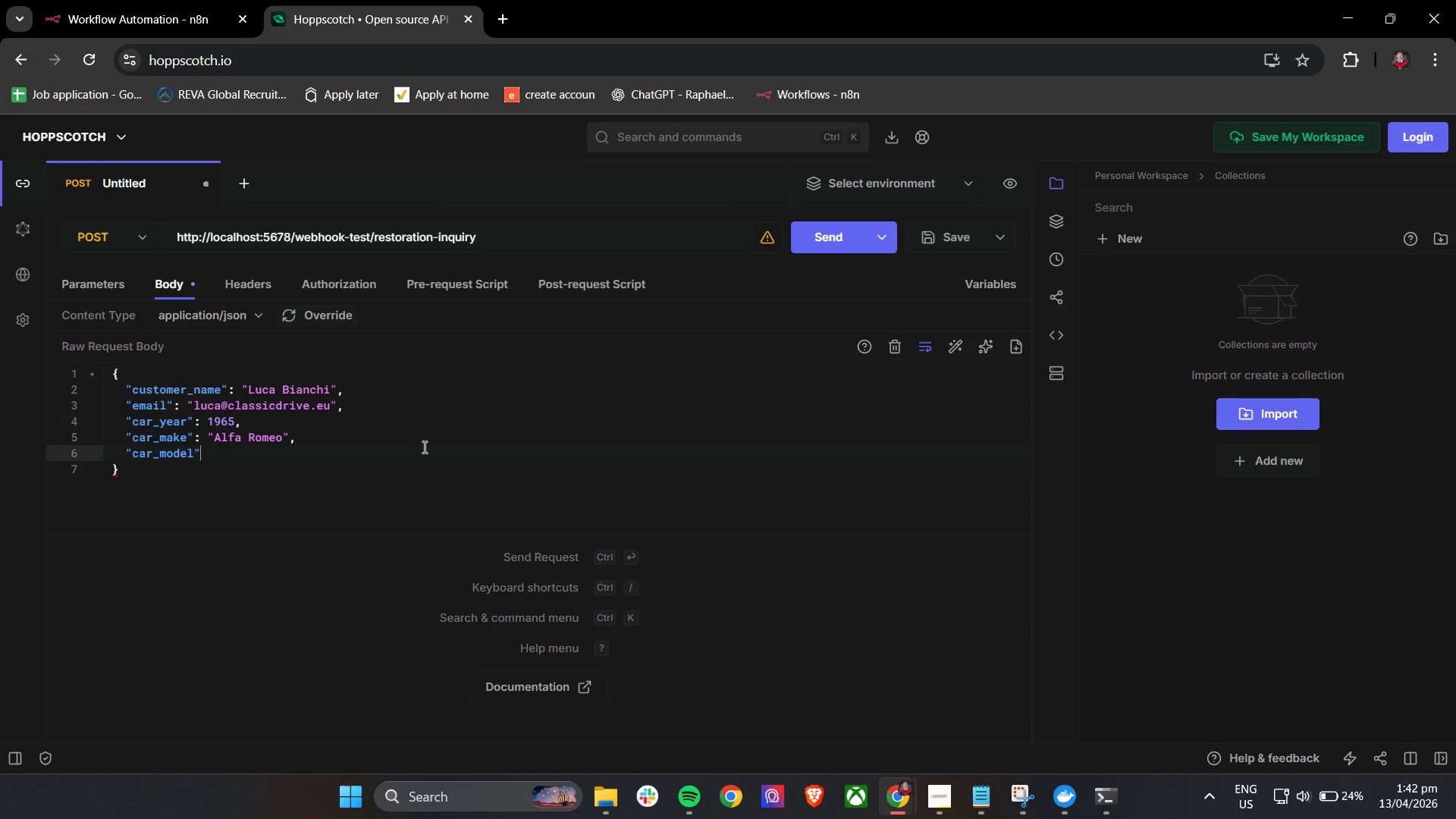 
type(: Guil)
key(Backspace)
key(Backspace)
key(Backspace)
key(Backspace)
type("Guila Spring )
key(Backspace)
key(Backspace)
key(Backspace)
type(nt F)
key(Backspace)
type(GT)
 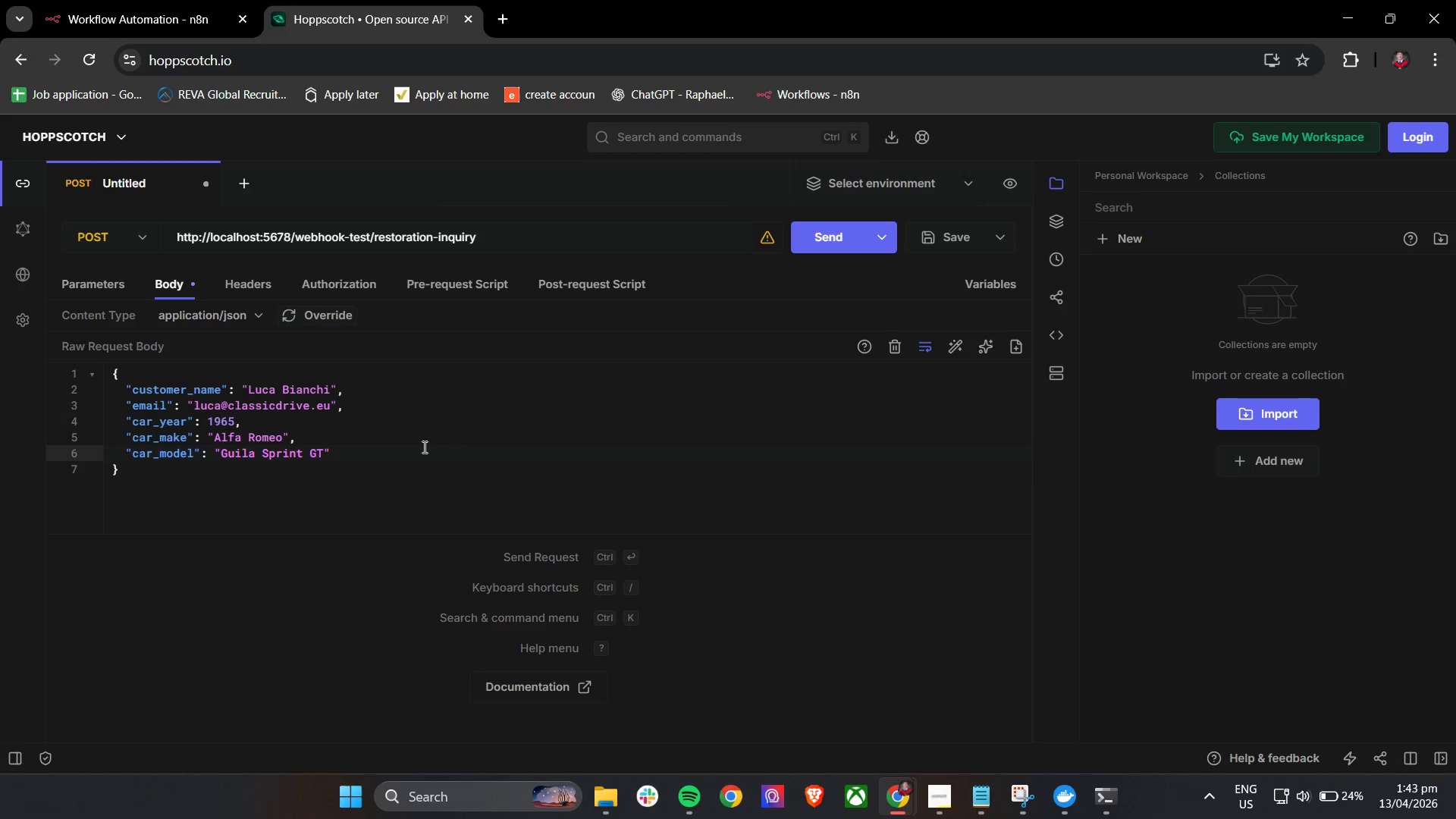 
key(ArrowRight)
 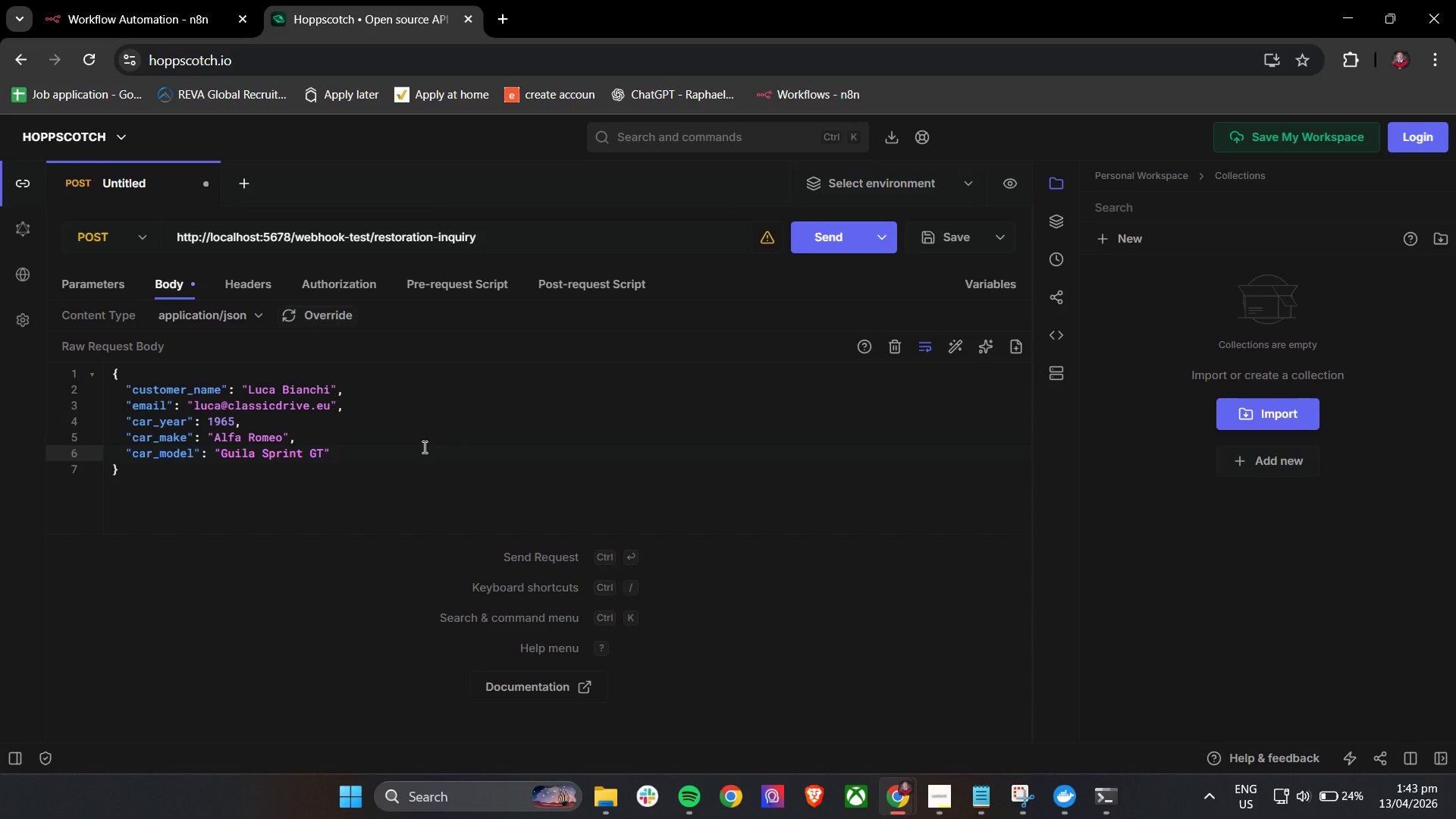 
key(Comma)
 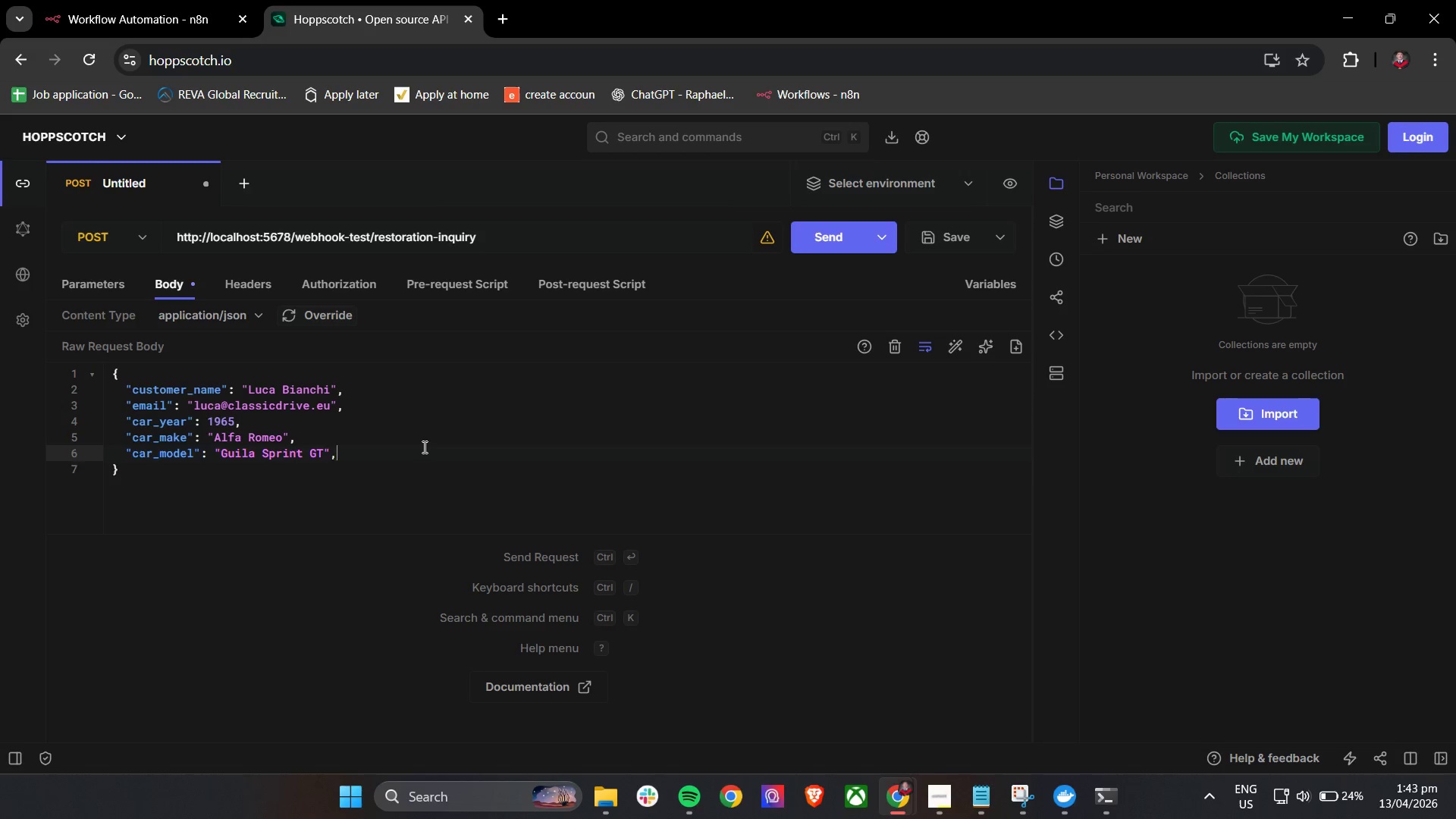 
key(Enter)
 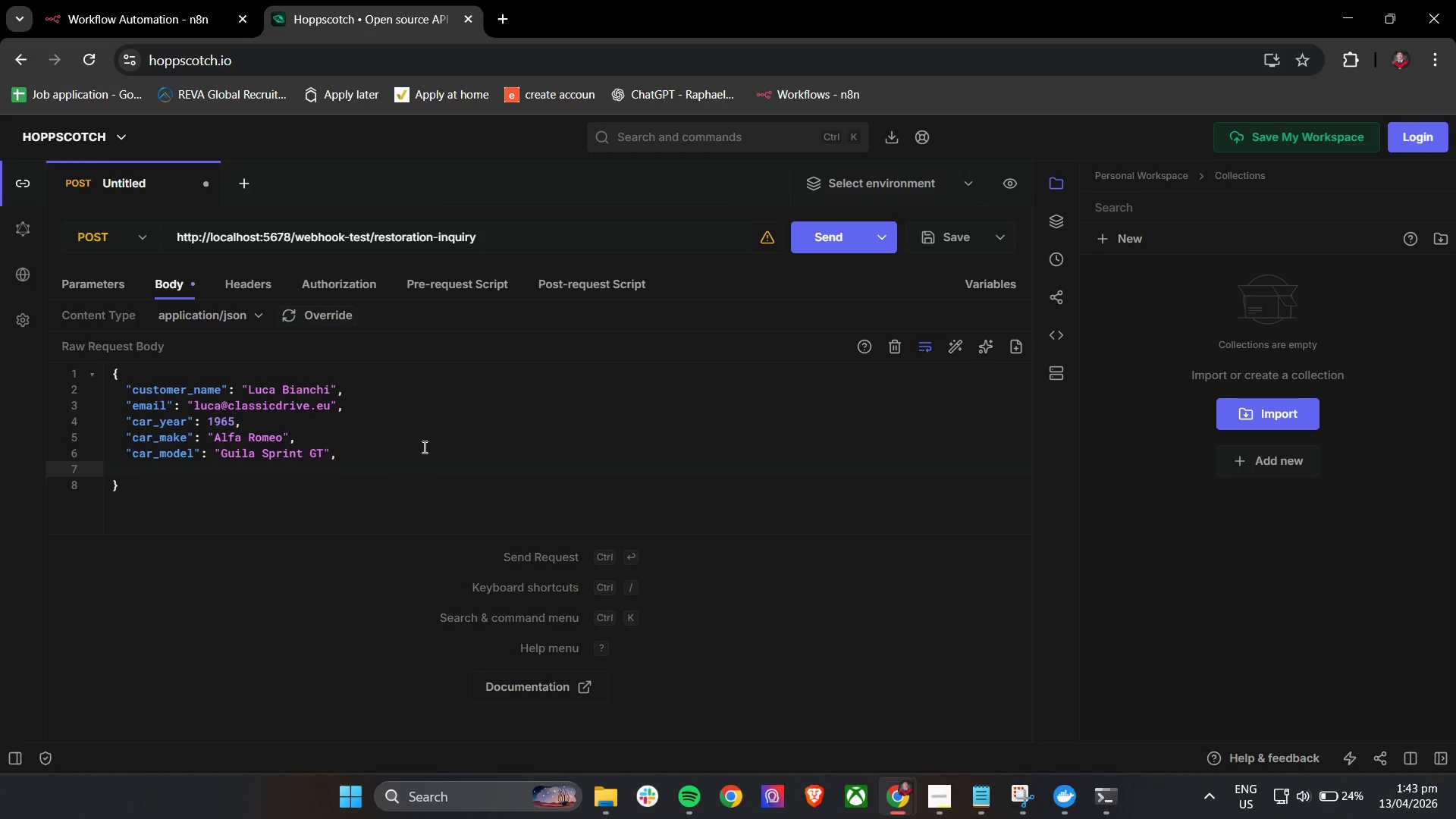 
hold_key(key=ShiftLeft, duration=0.5)
 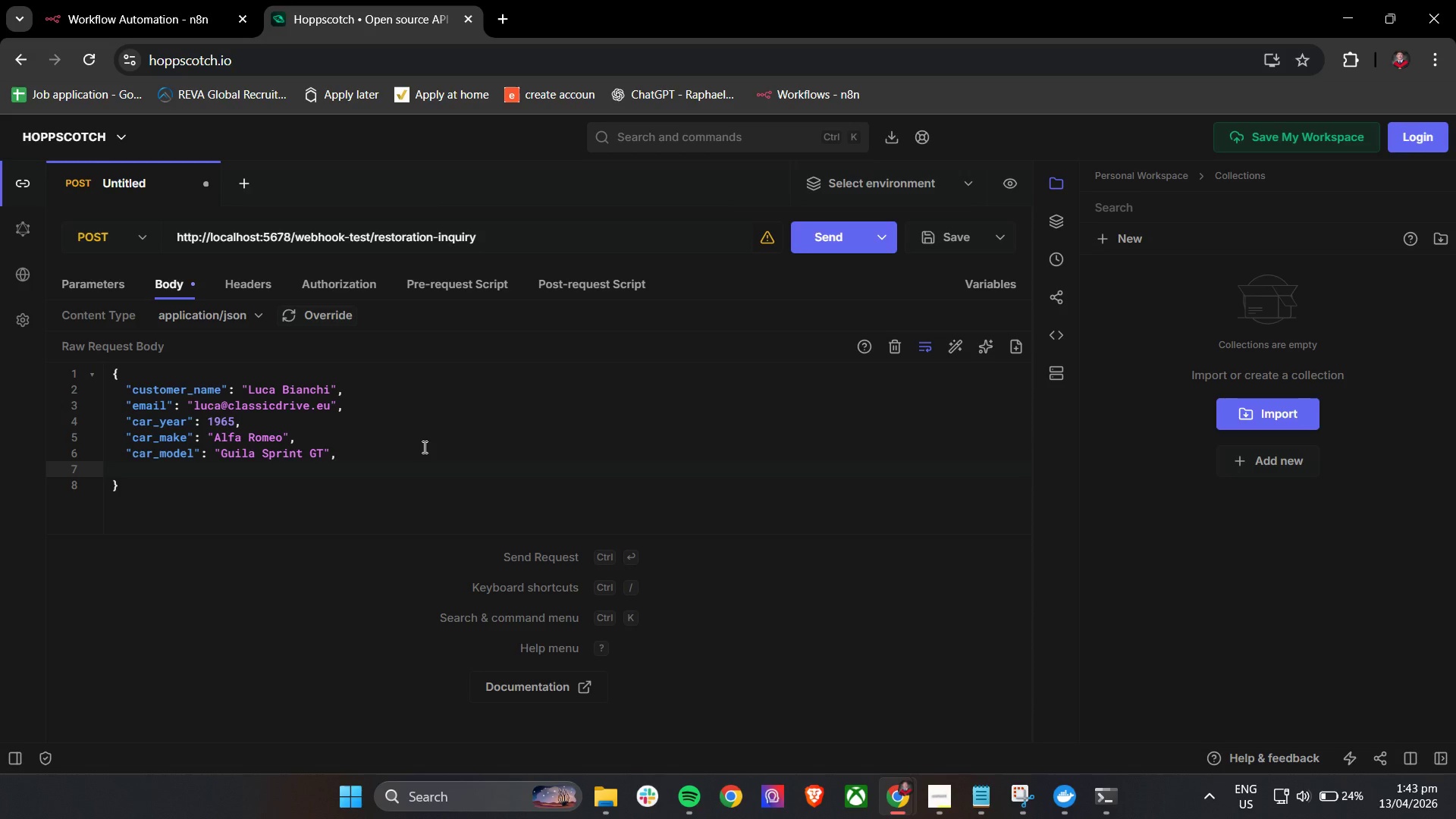 
type("requested_ap)
key(Backspace)
key(Backspace)
type(part)
 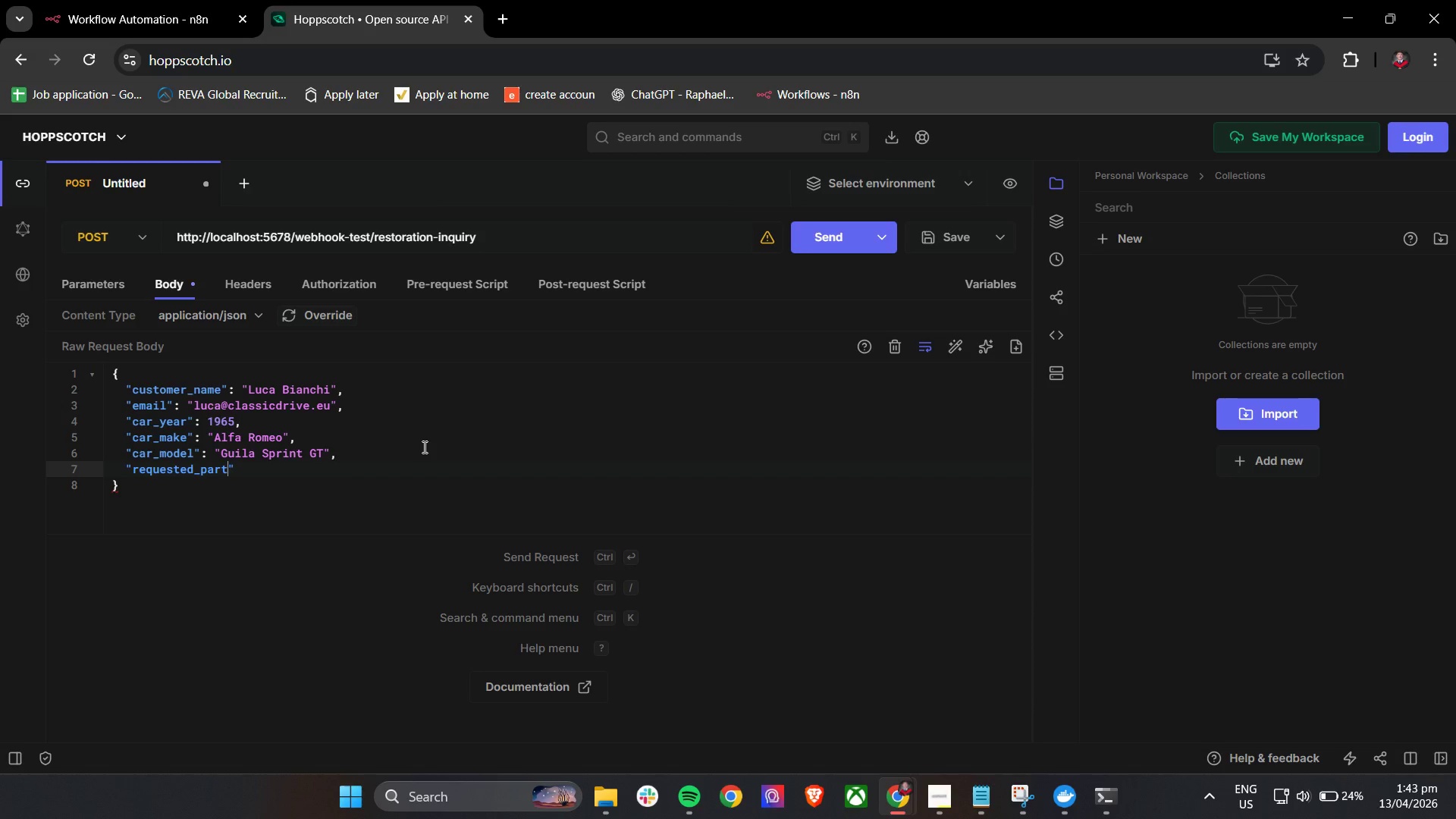 
key(ArrowRight)
 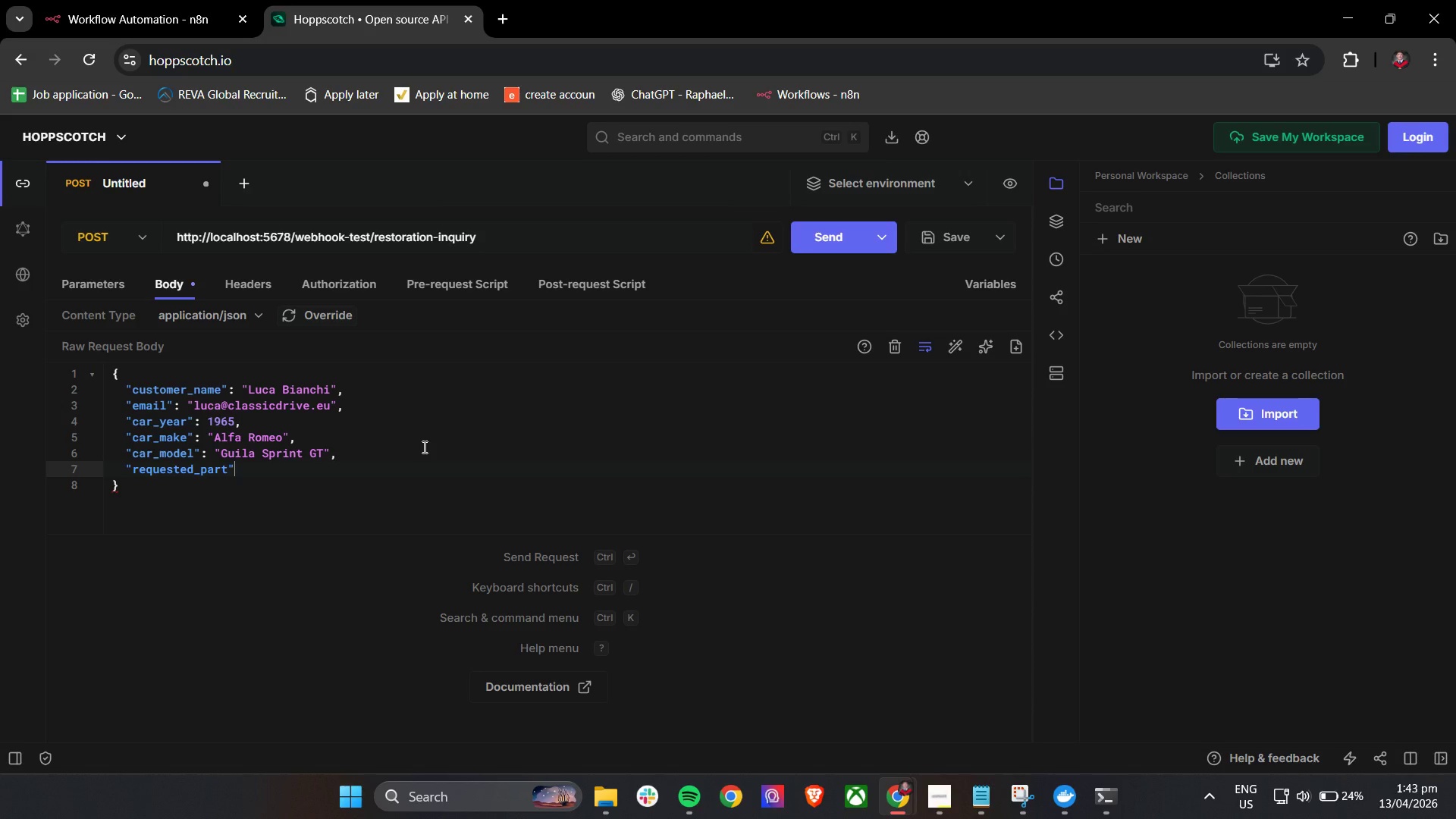 
type(: "Car)
key(Backspace)
key(Backspace)
key(Backspace)
type(c)
key(Backspace)
type(Carbue)
key(Backspace)
type(retir)
key(Backspace)
key(Backspace)
type(or)
 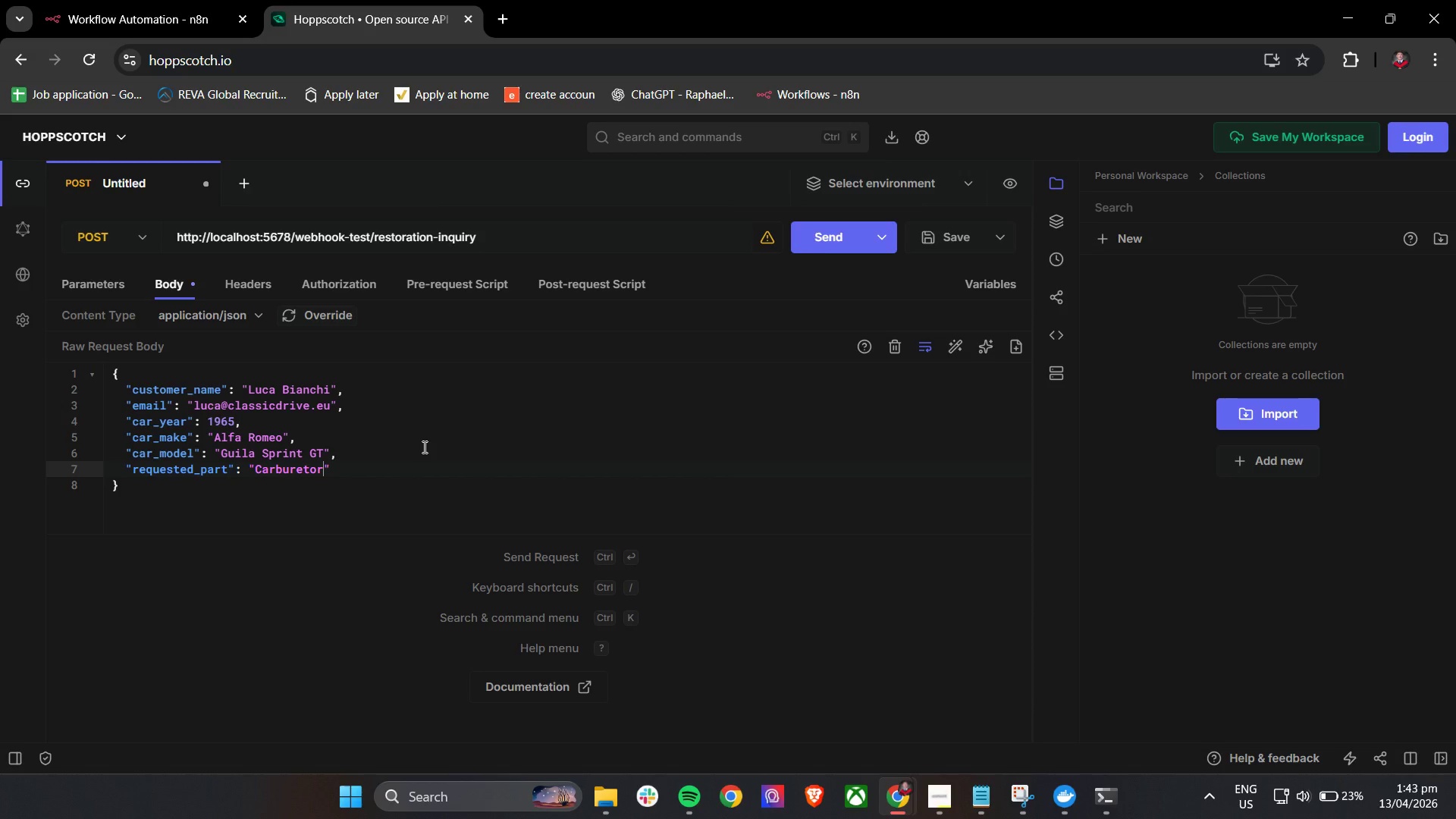 
left_click([482, 174])
 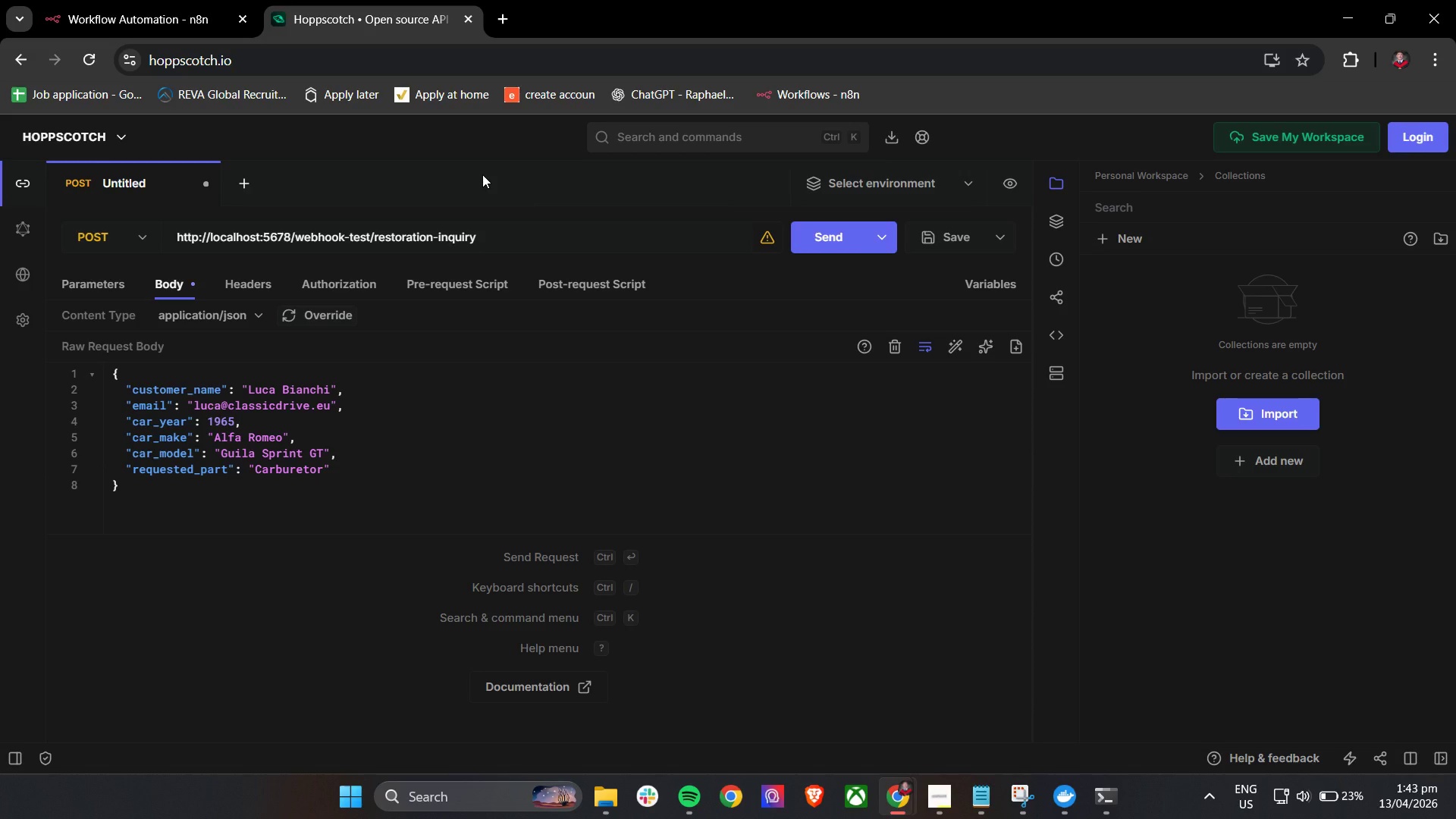 
left_click([172, 0])
 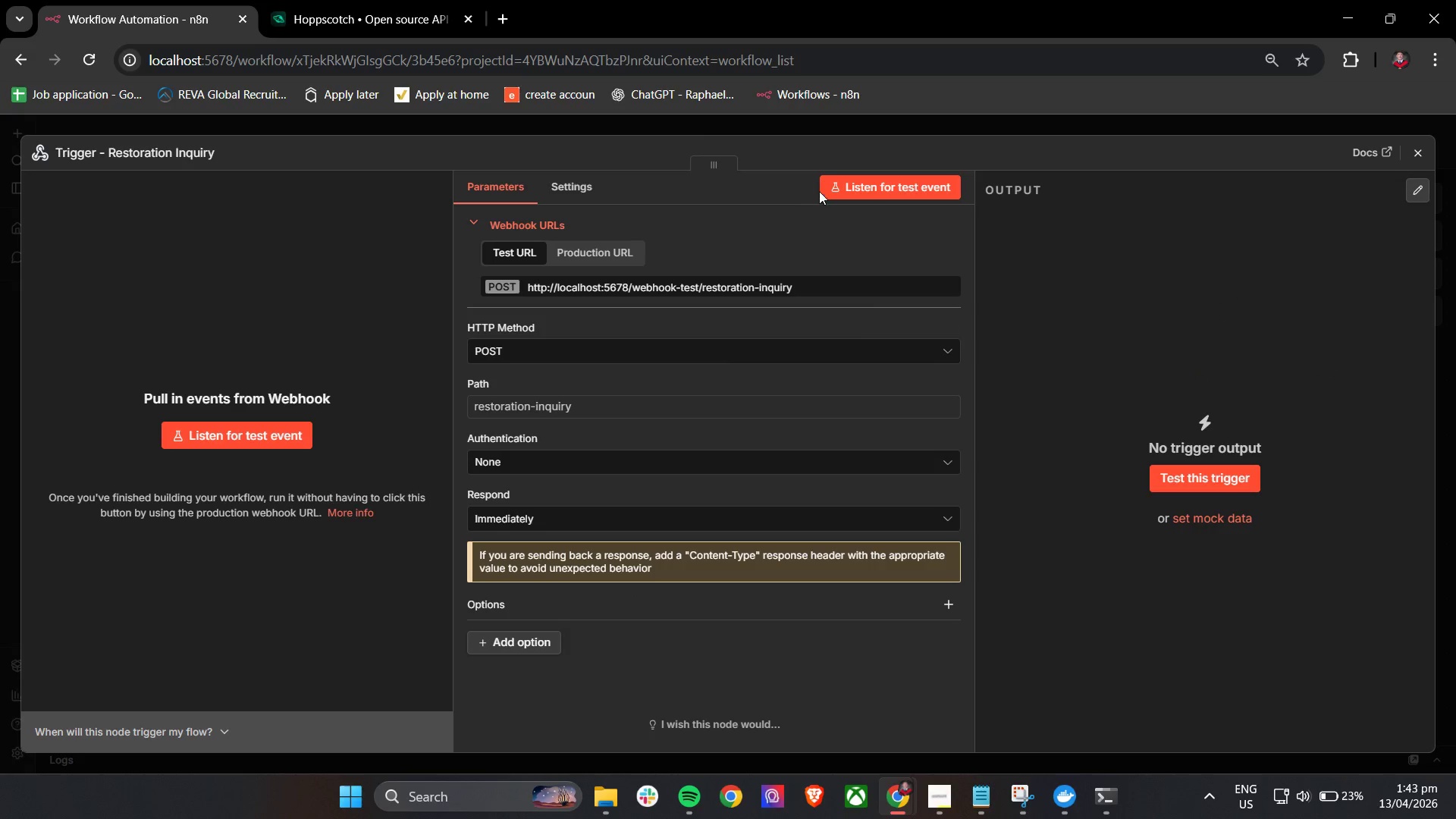 
left_click([840, 188])
 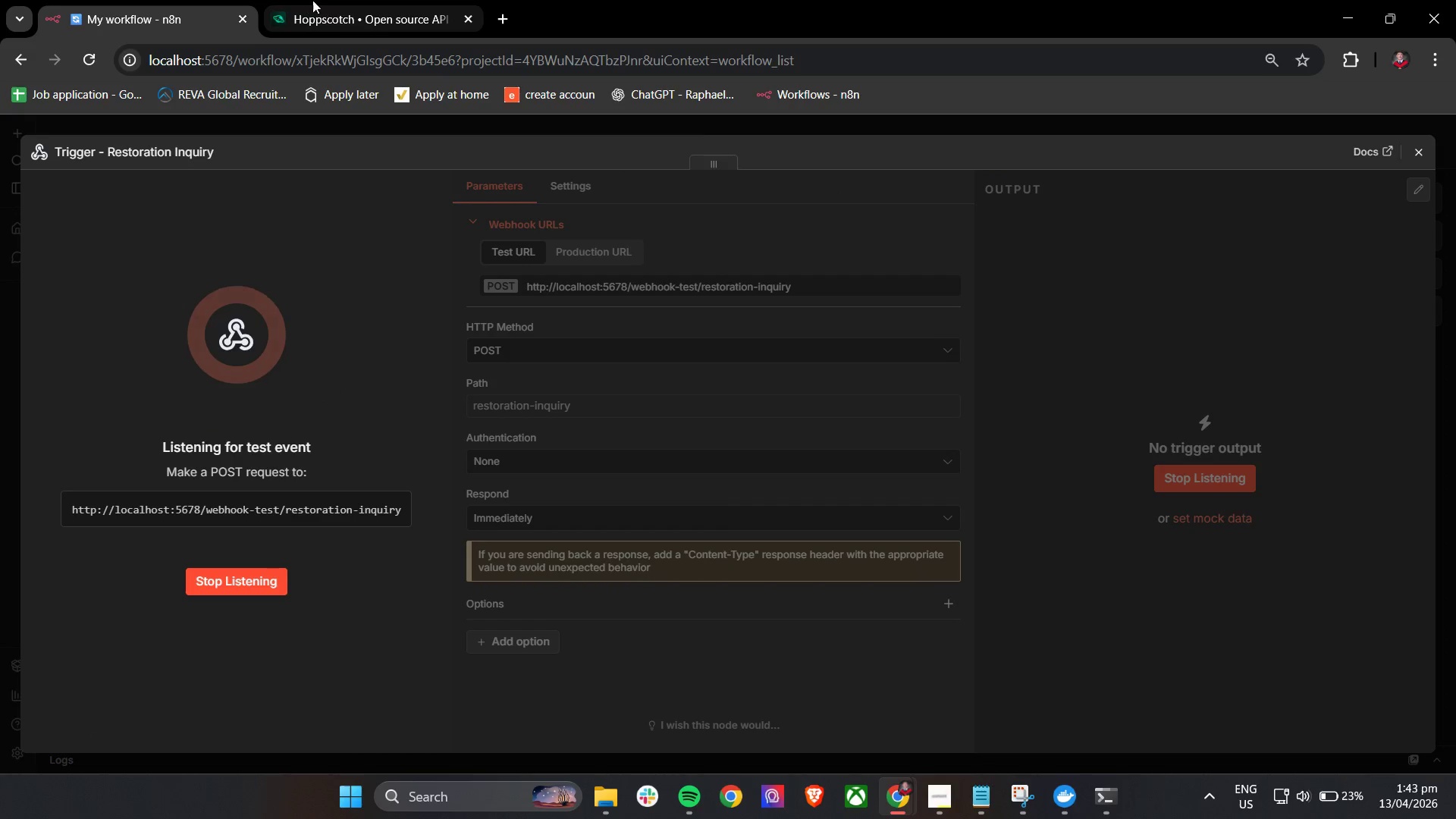 
left_click([342, 0])
 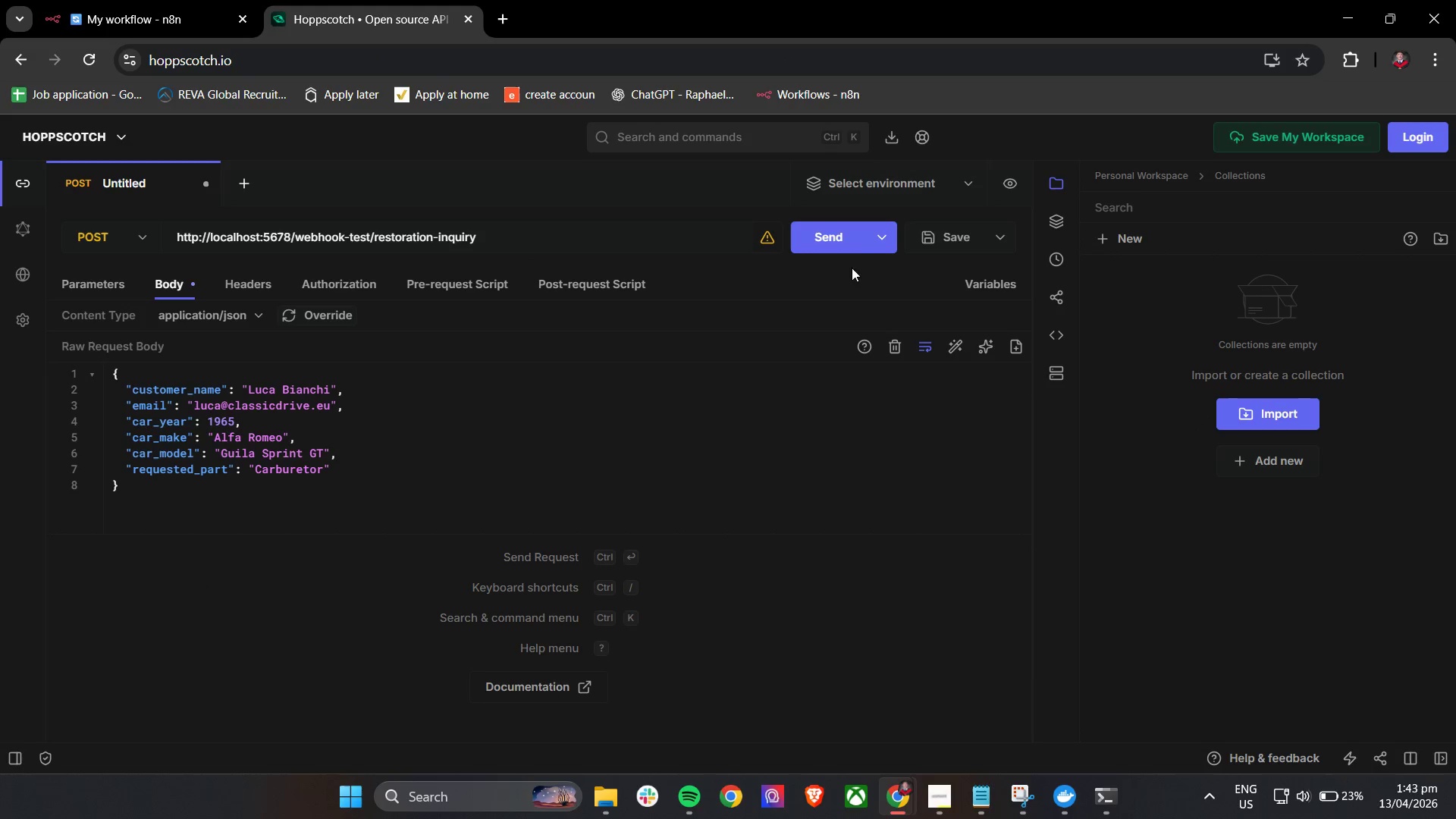 
left_click([834, 247])
 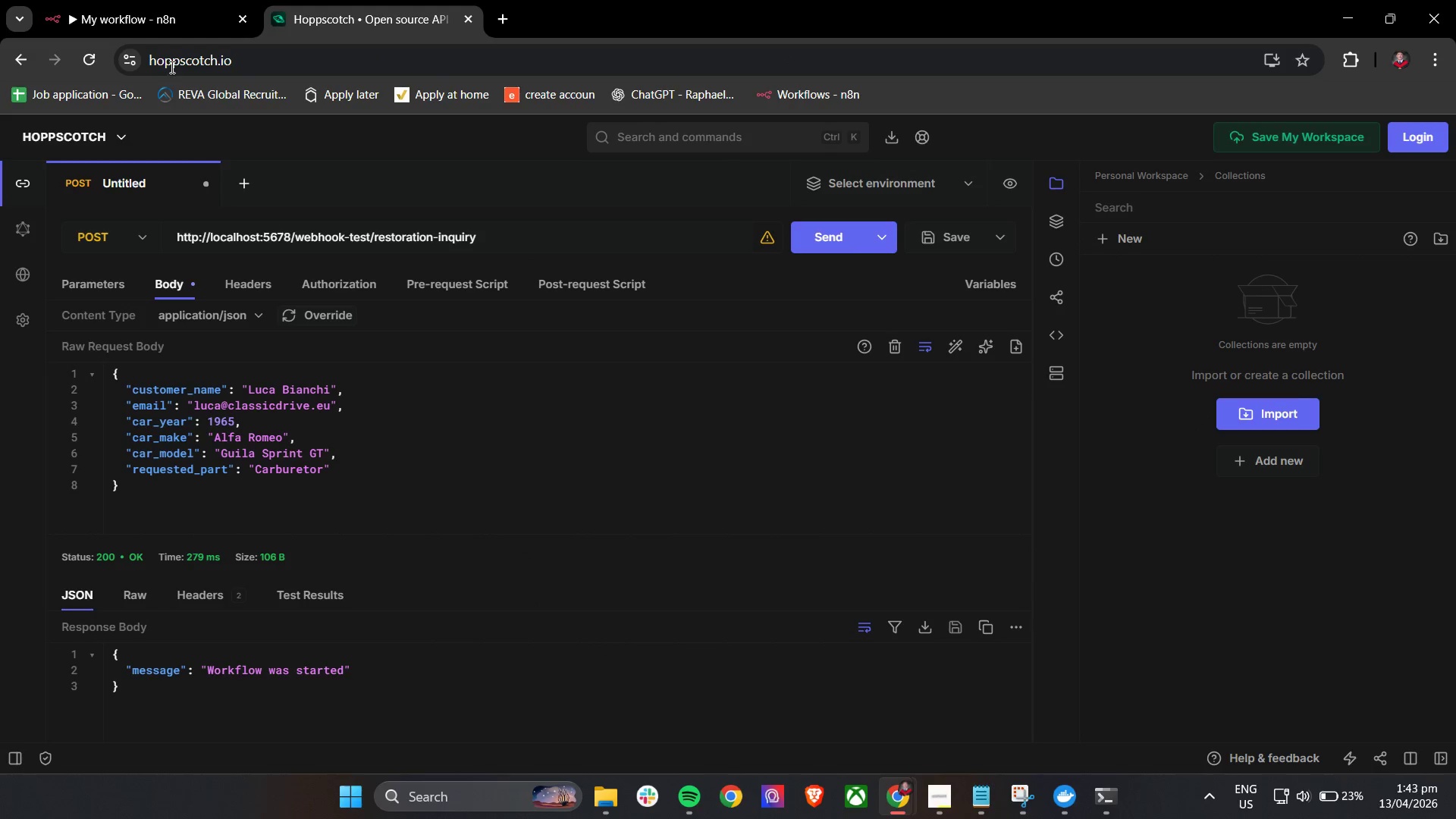 
left_click([130, 0])
 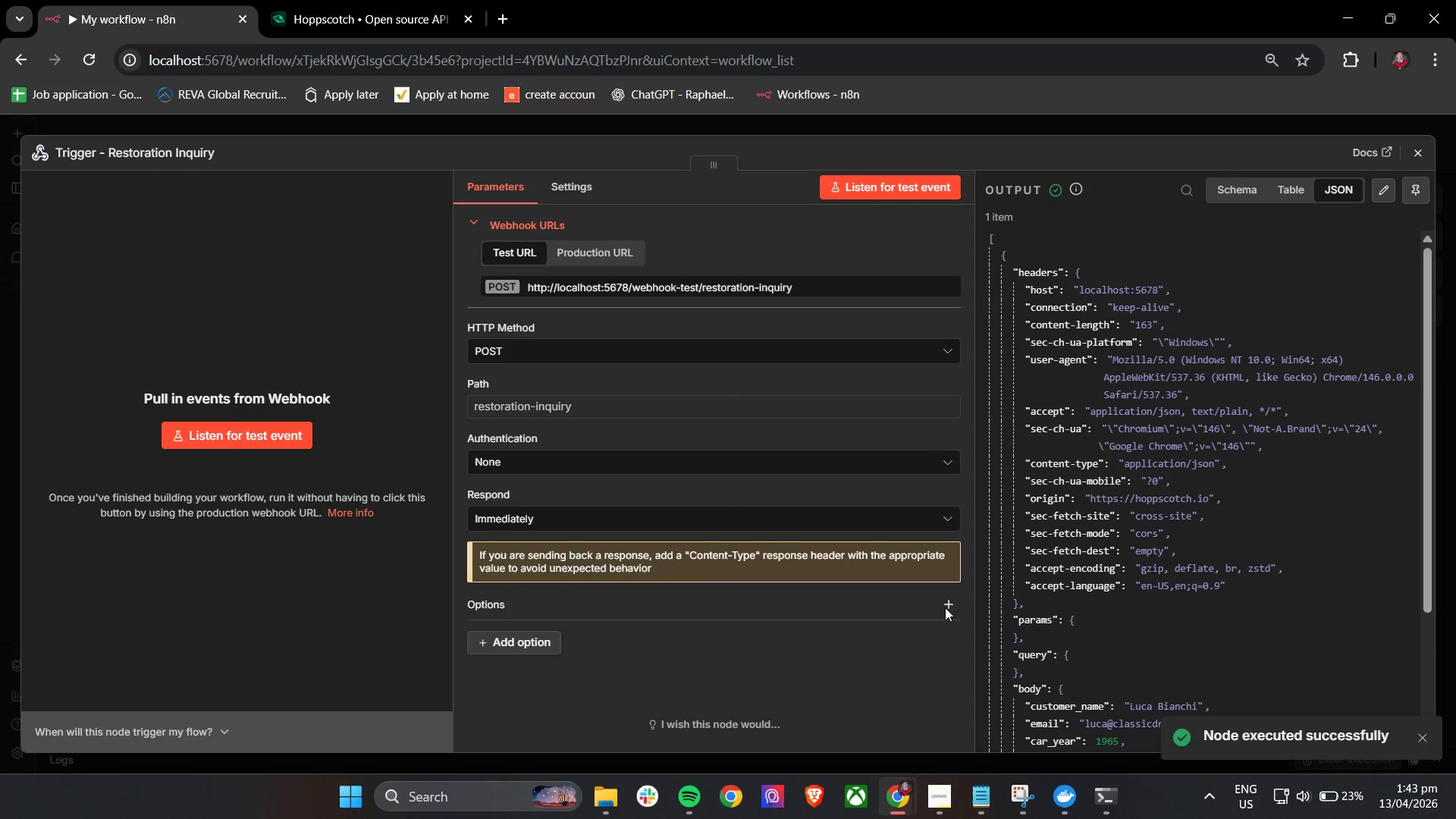 
scroll: coordinate [1231, 659], scroll_direction: down, amount: 7.0
 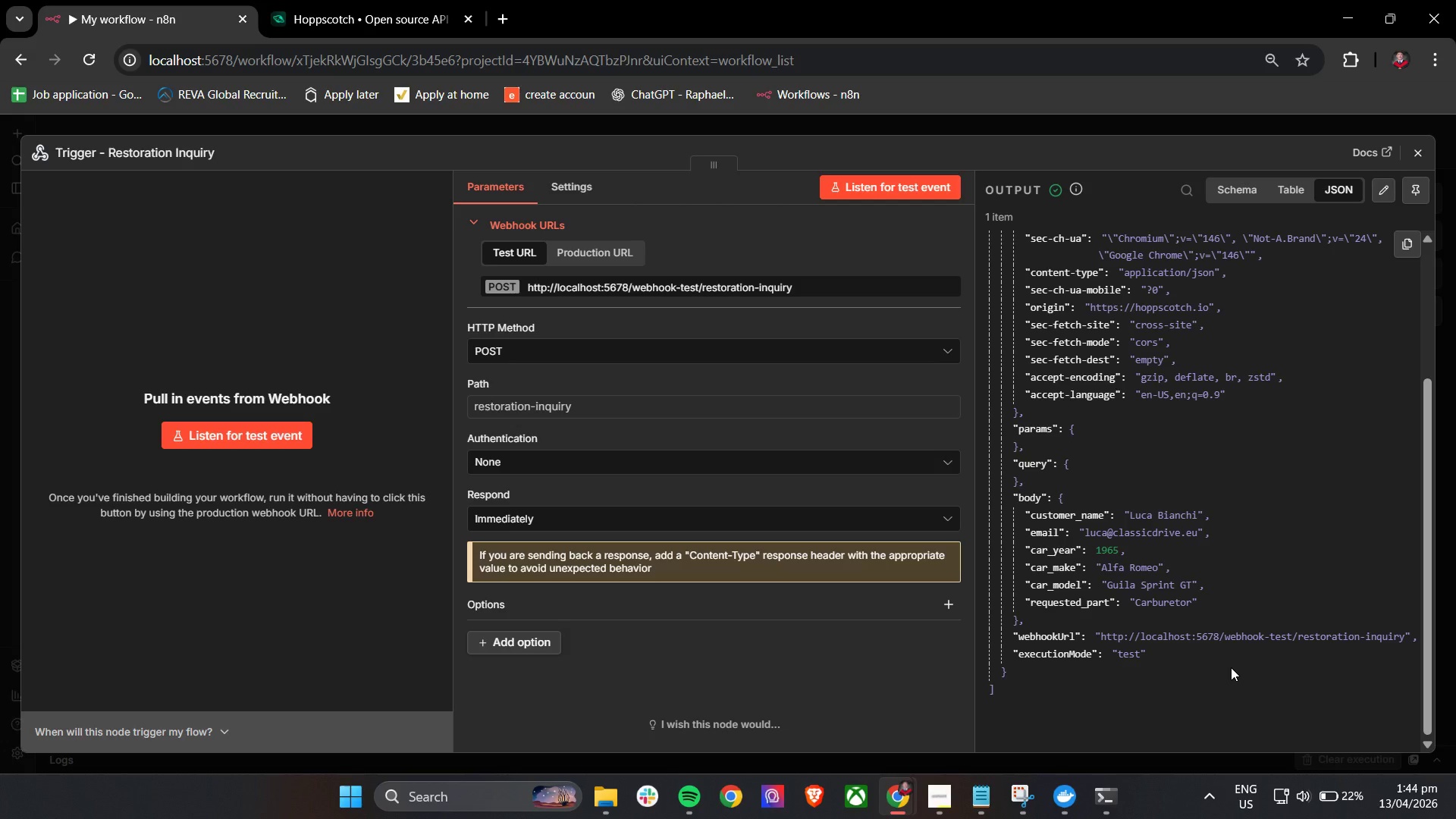 
wait(51.64)
 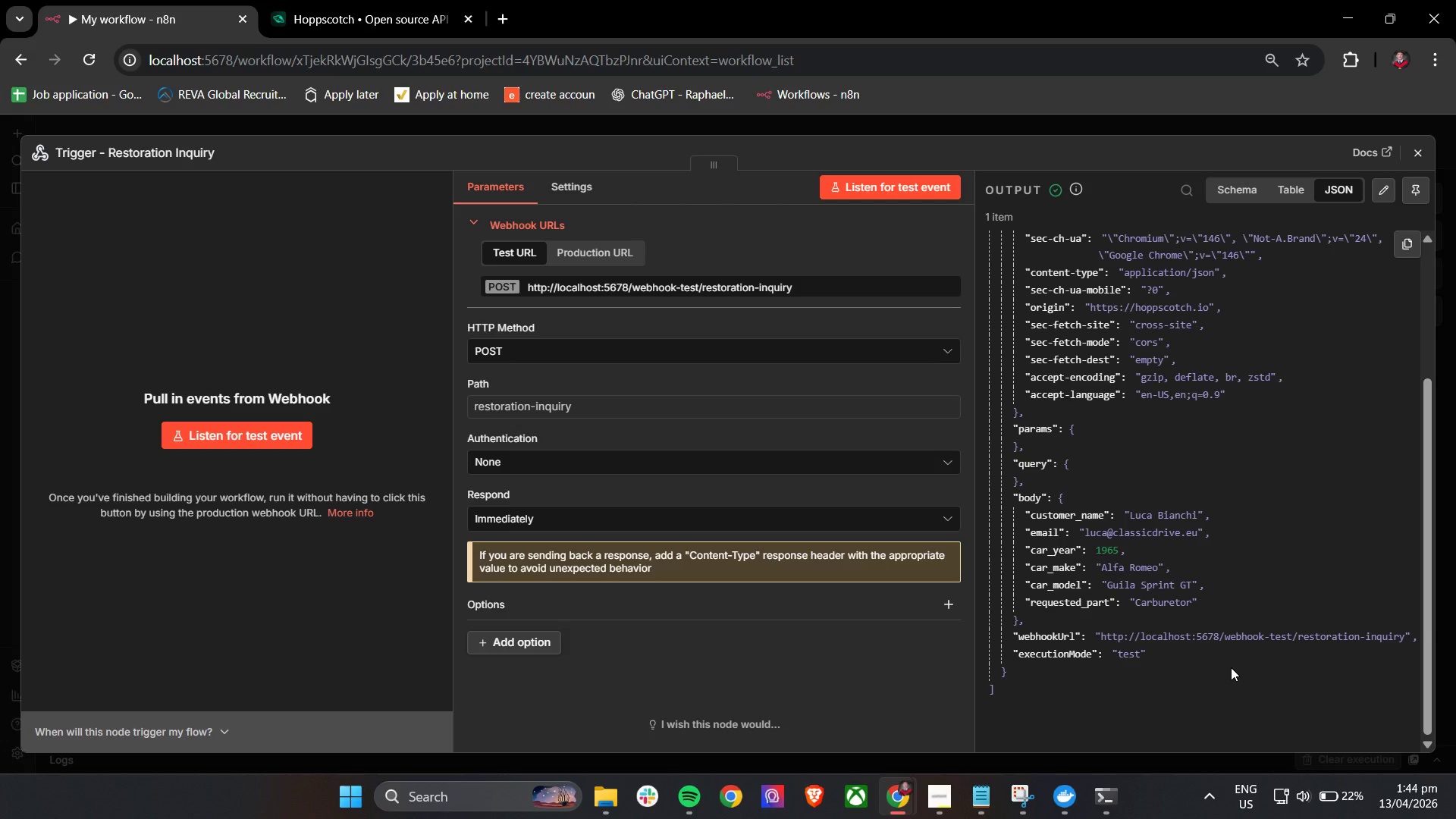 
left_click([1414, 155])
 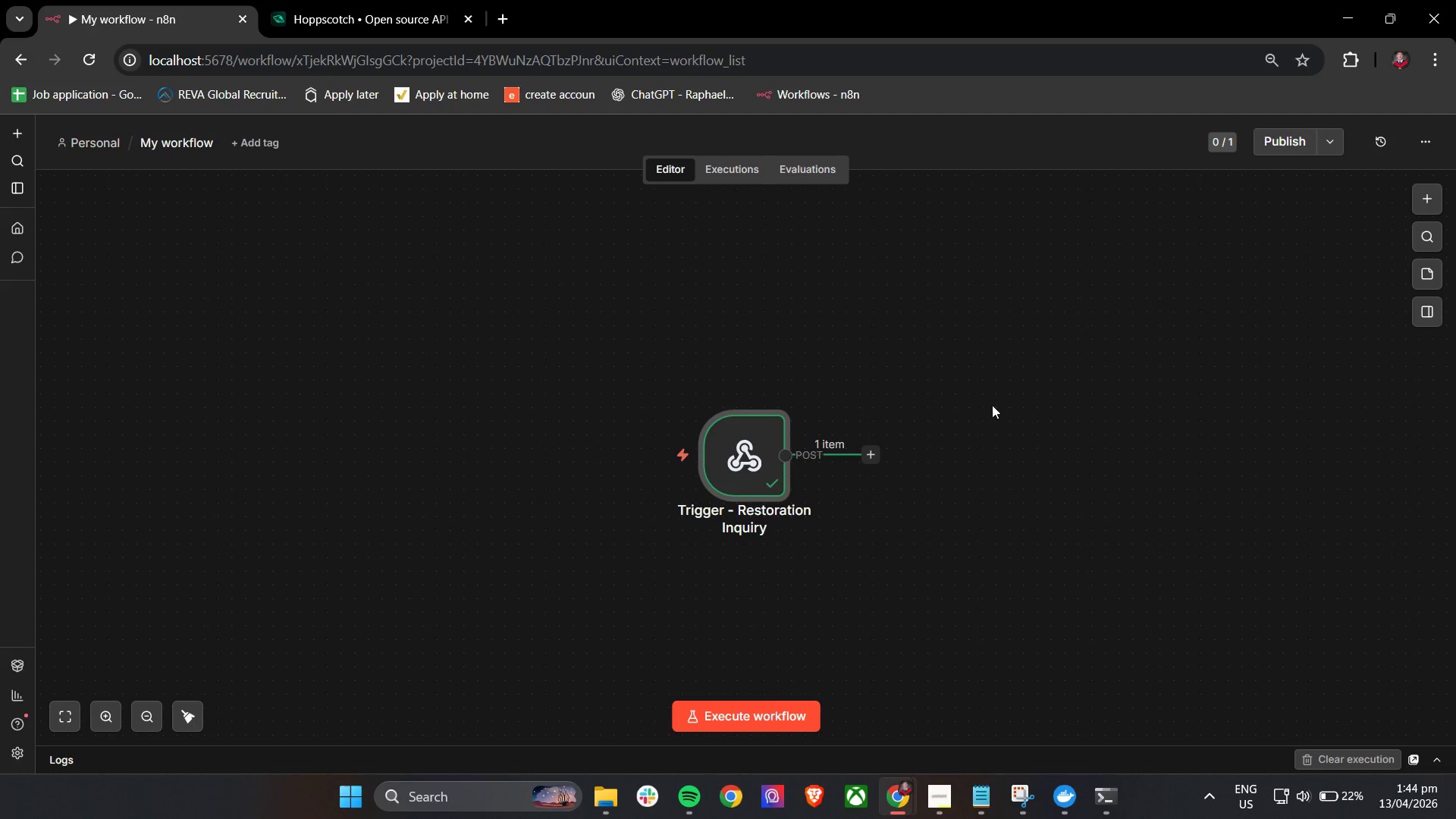 
hold_key(key=ControlLeft, duration=0.45)
 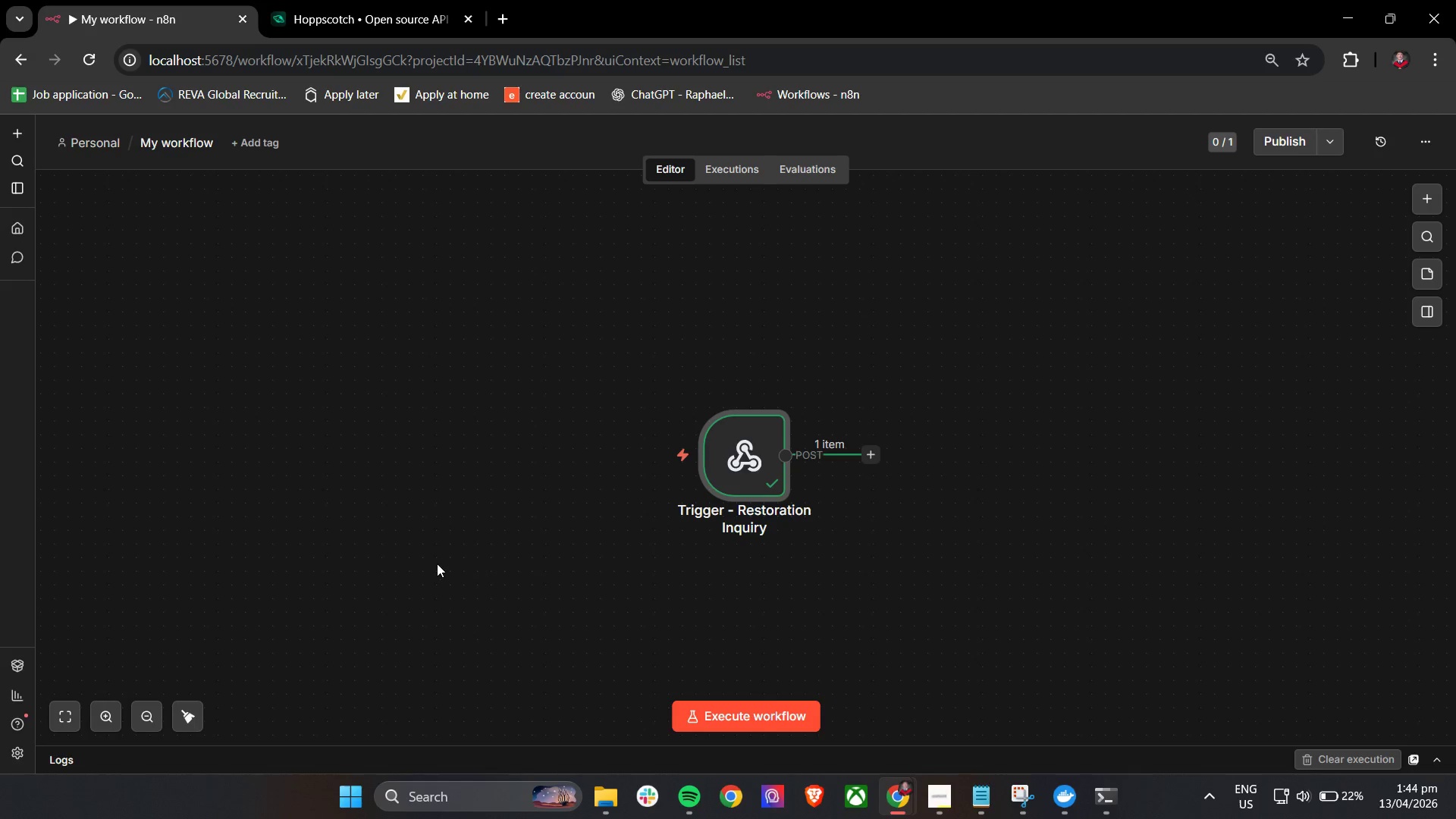 
hold_key(key=ControlLeft, duration=0.47)
left_click_drag(start_coordinate=[443, 567], to_coordinate=[471, 571])
 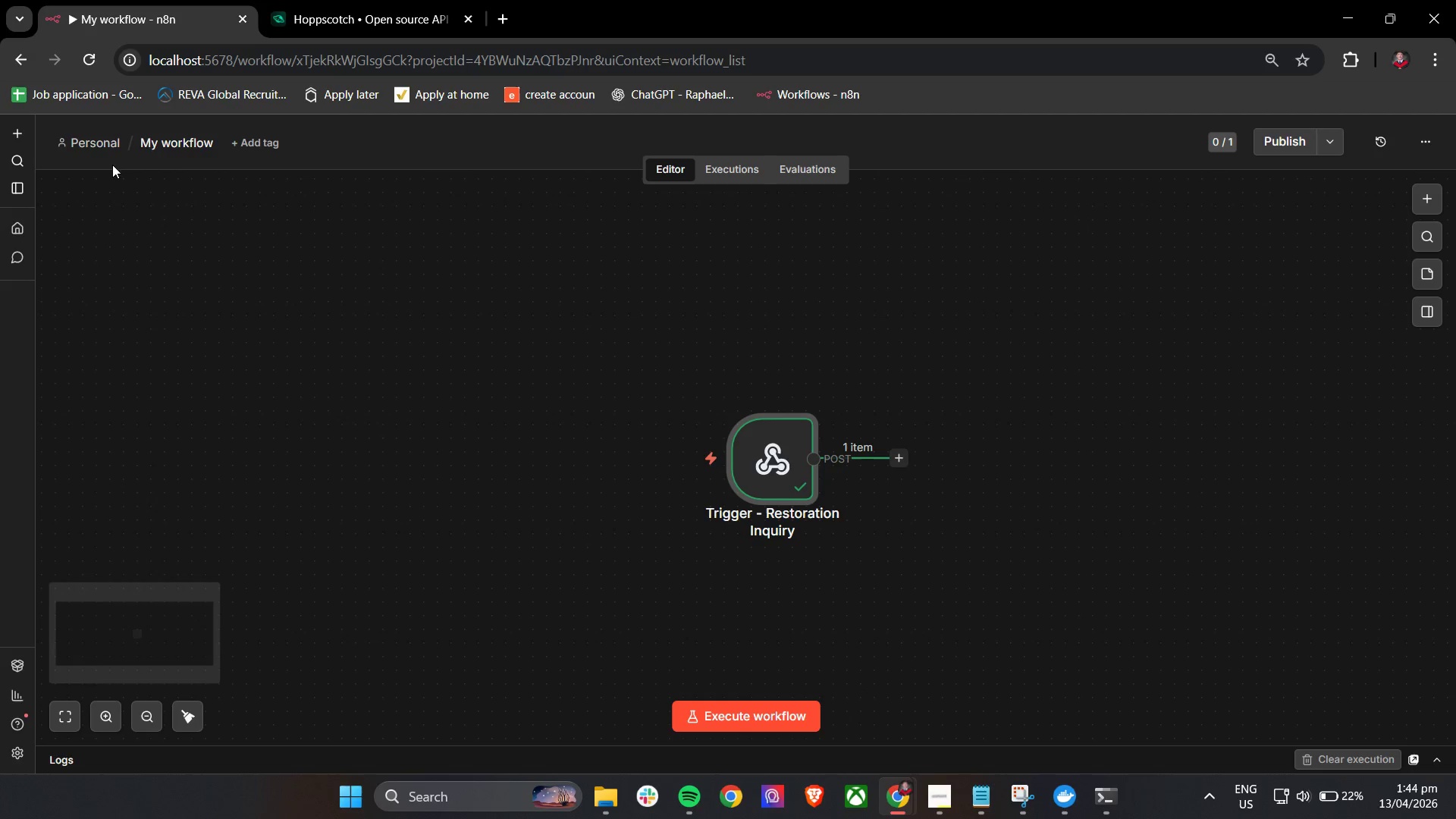 
left_click([181, 141])
 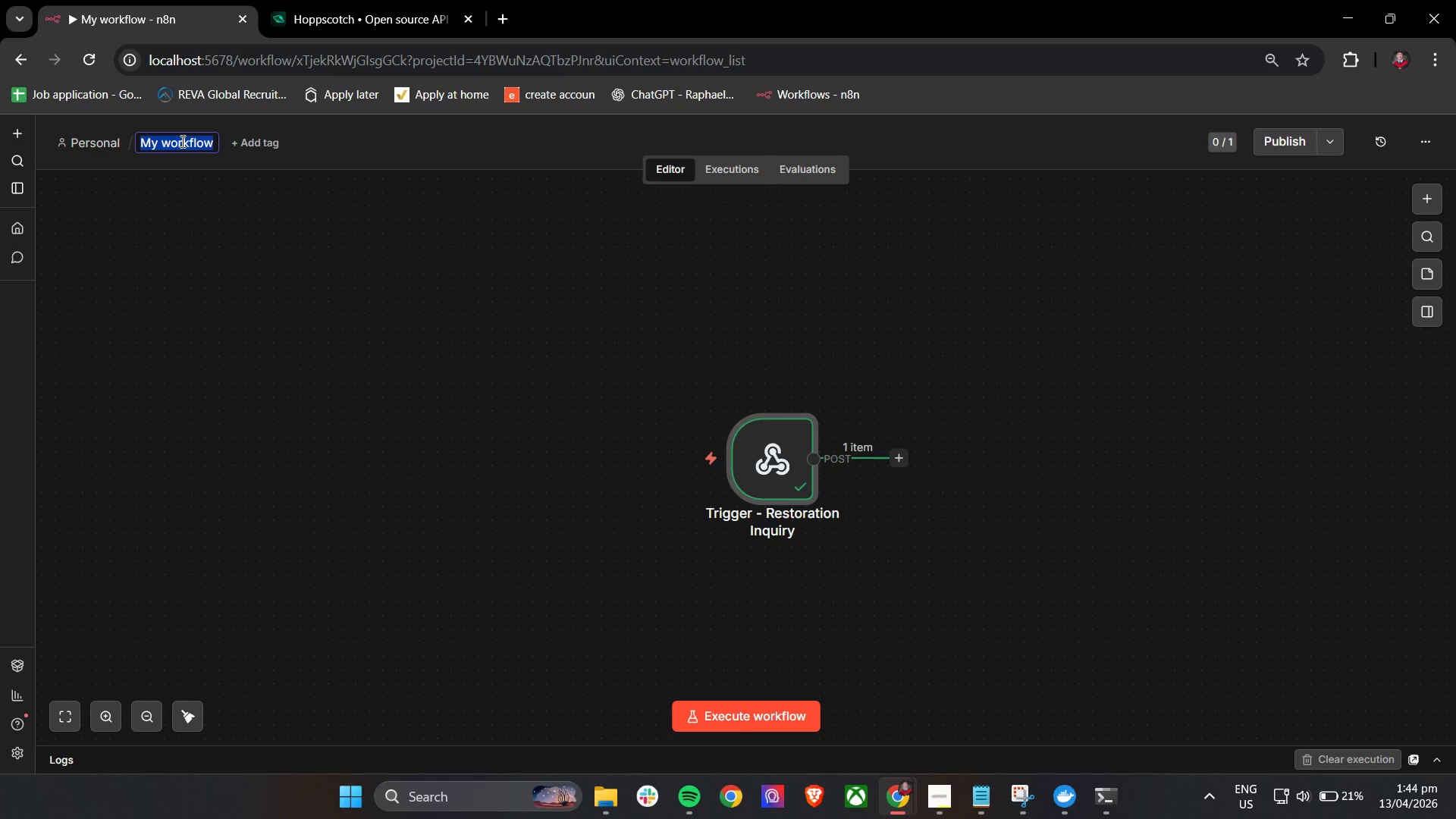 
type(Chrom & )
 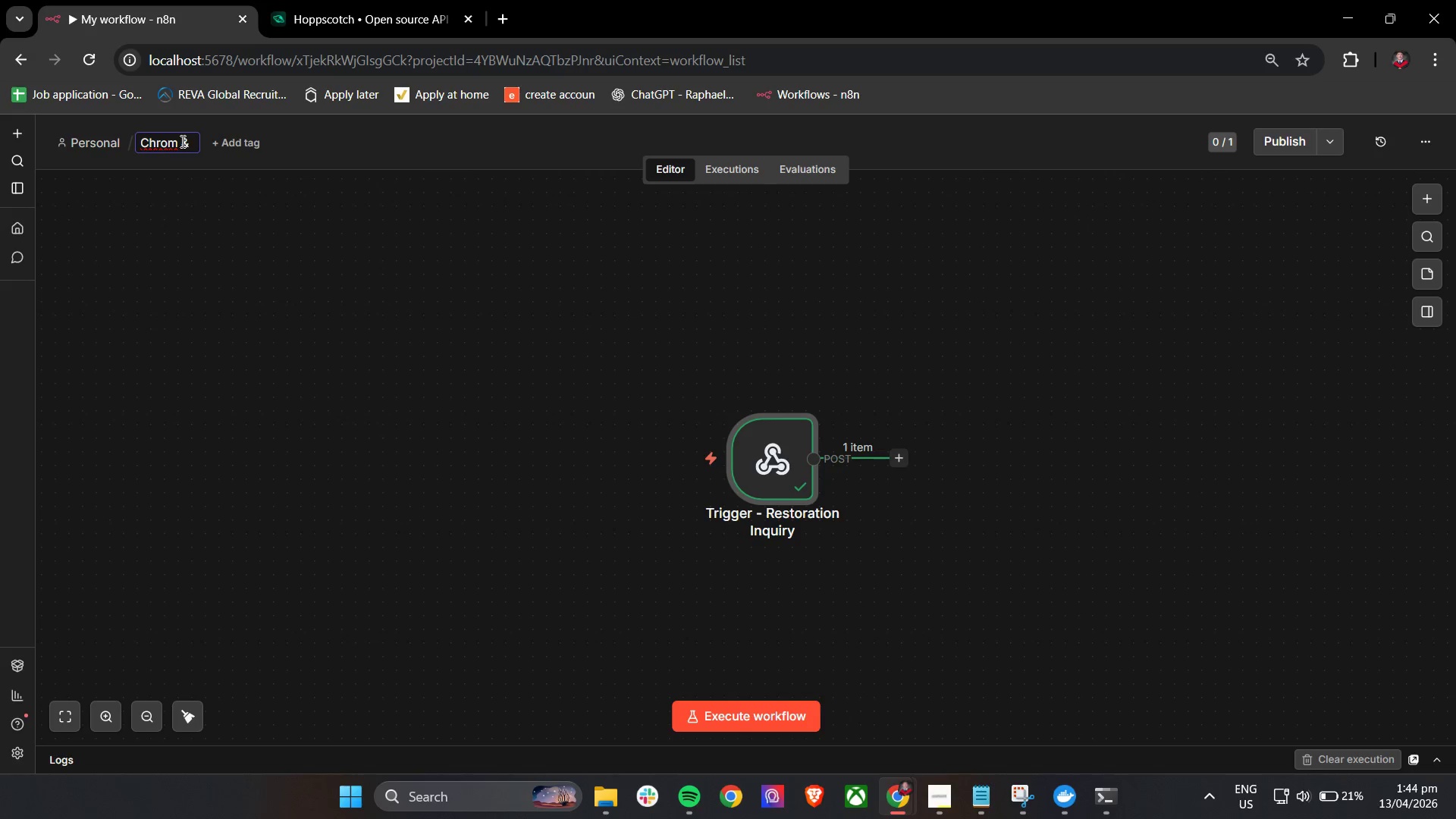 
left_click([174, 149])
 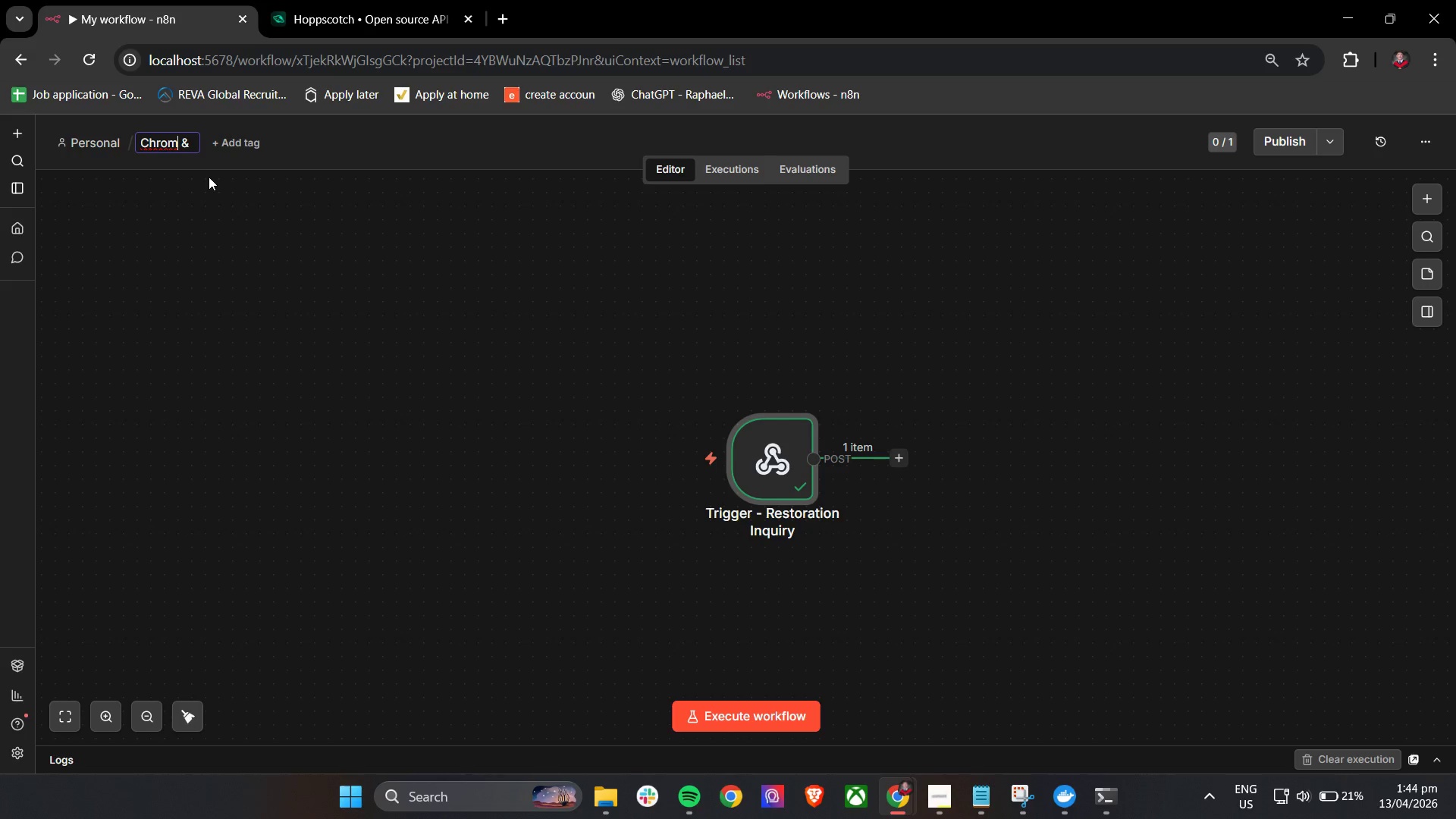 
key(E)
 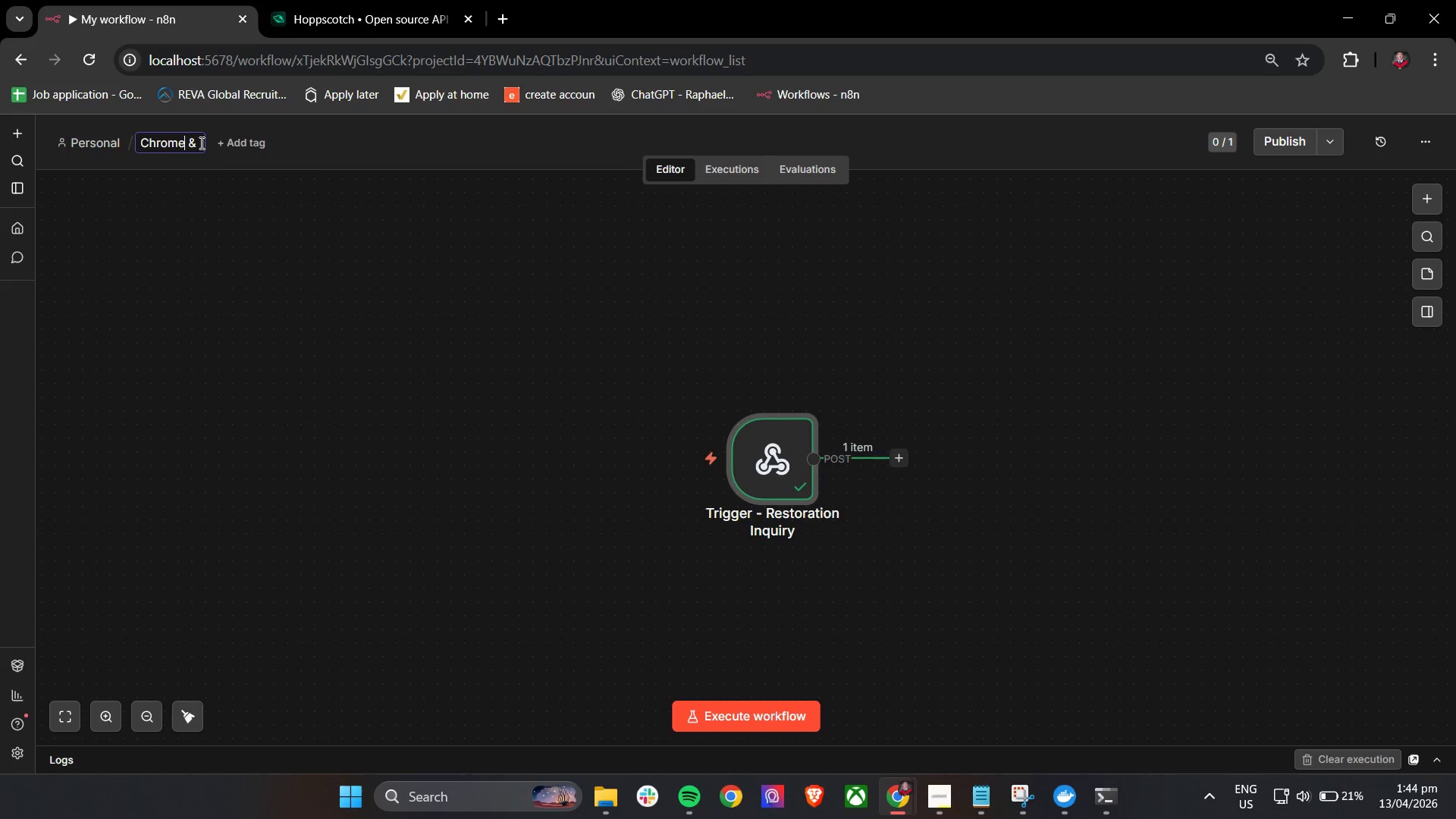 
left_click([200, 143])
 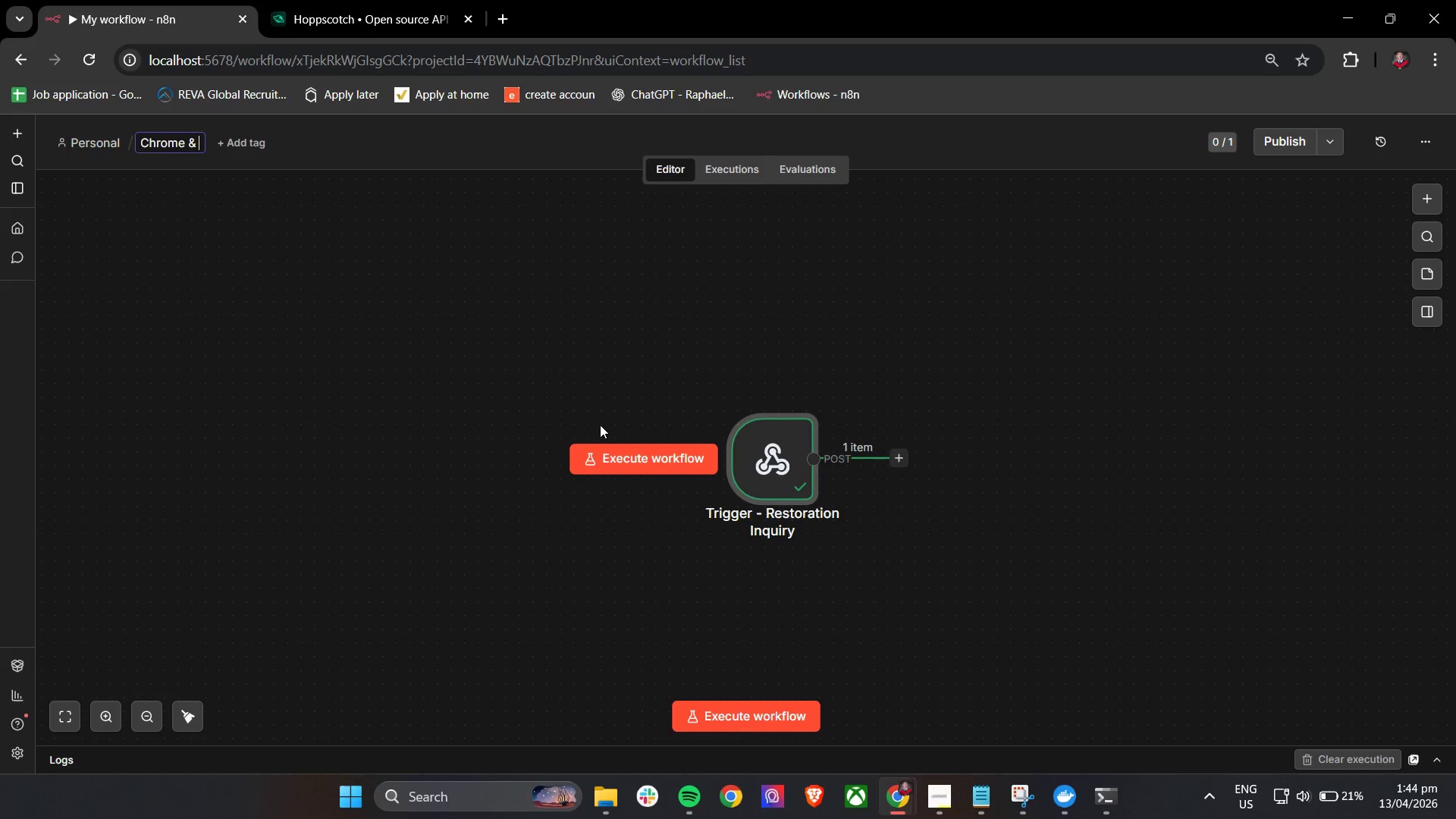 
type( Camshafts - Restoration Pil)
key(Backspace)
key(Backspace)
type(ipeline Automation)
 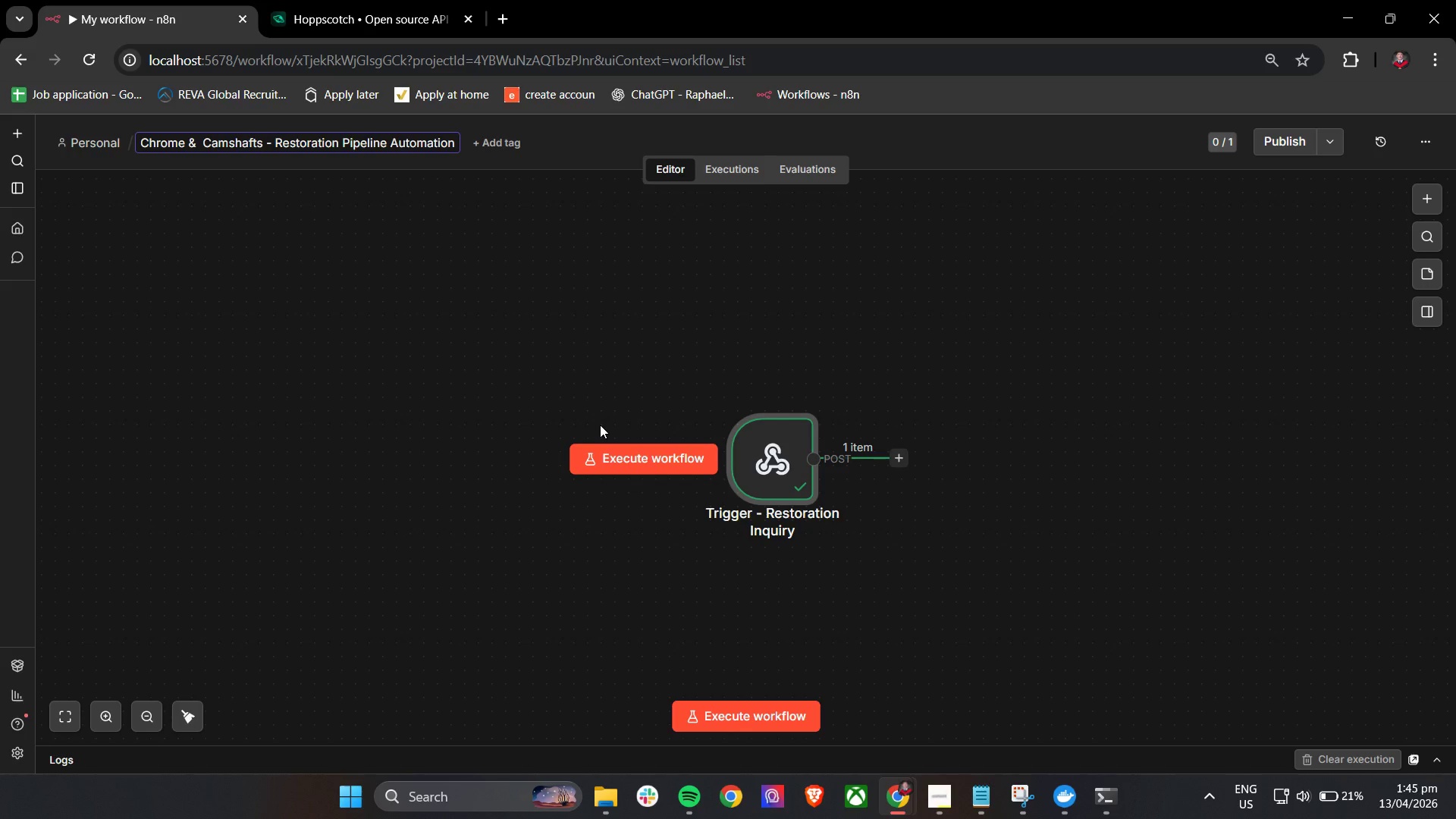 
wait(9.67)
 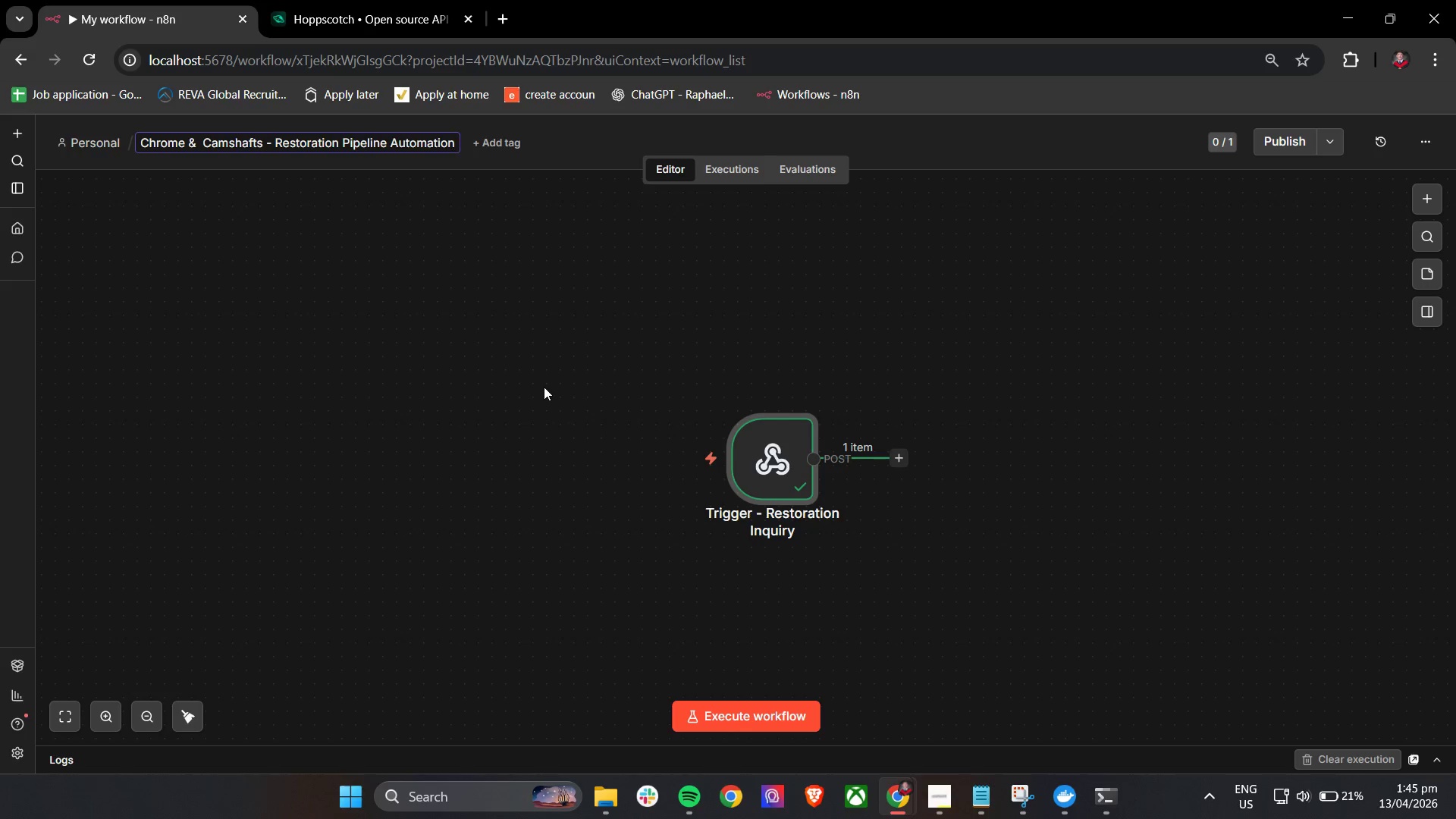 
left_click([905, 466])
 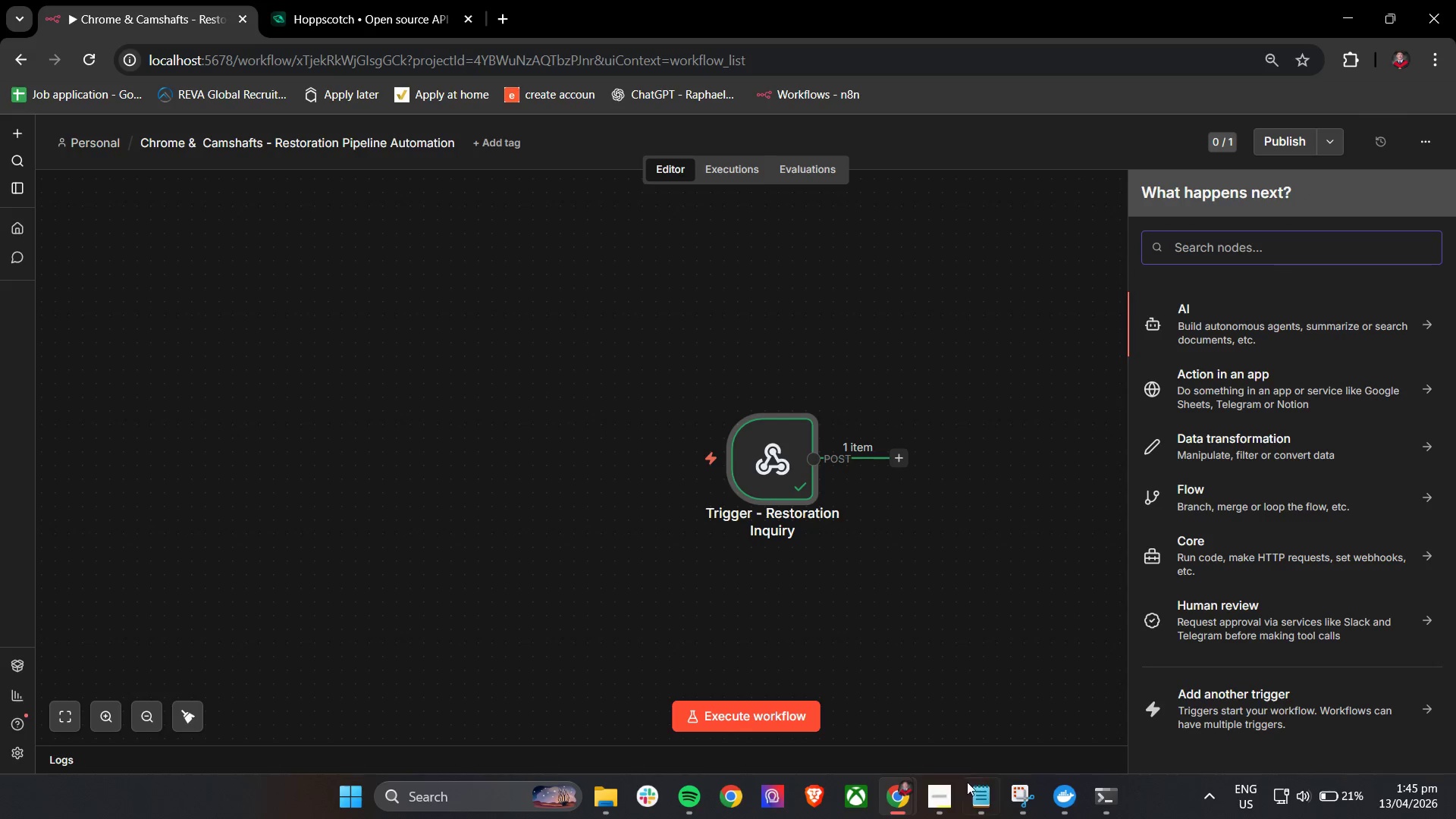 
left_click([930, 785])